 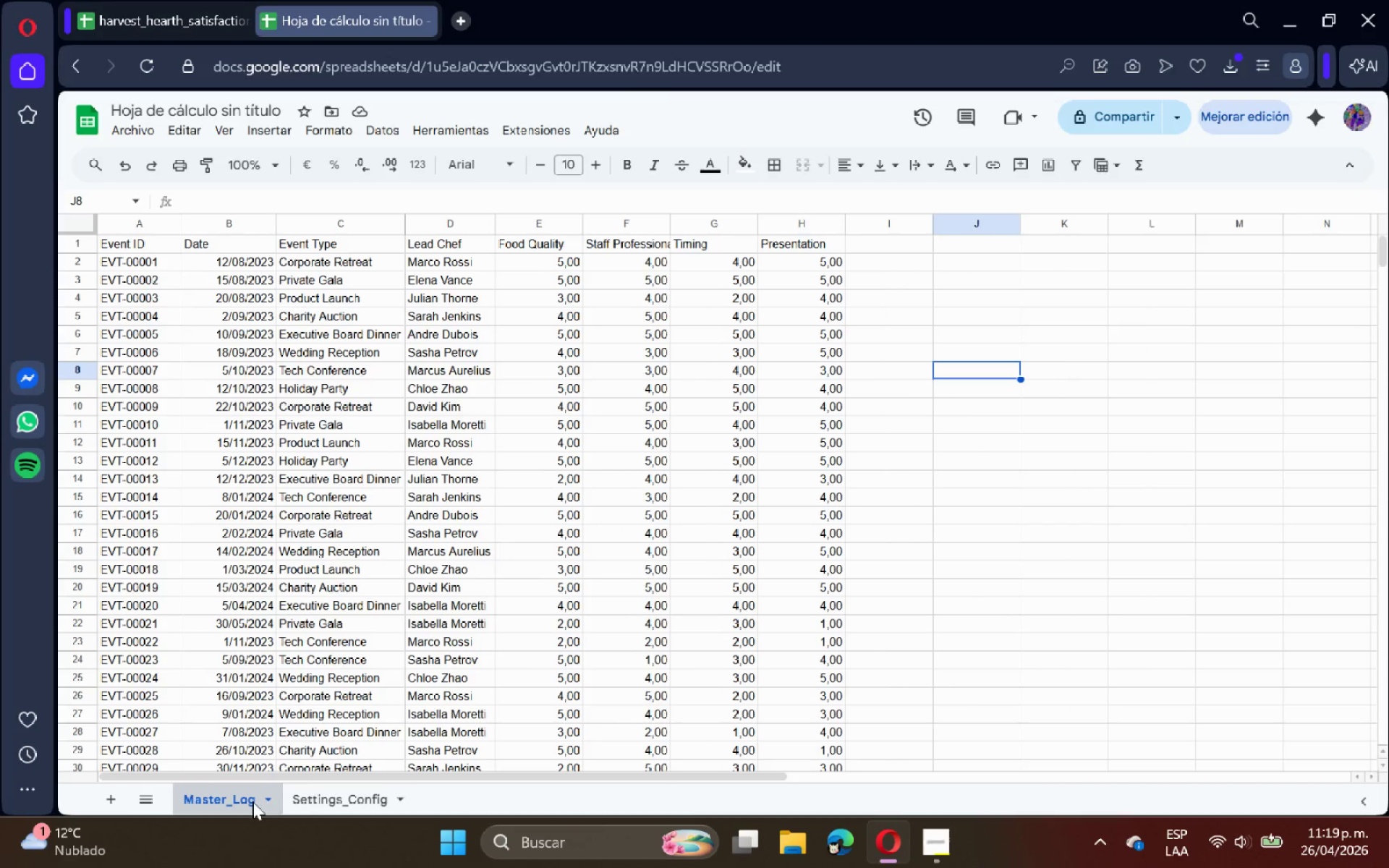 
left_click([300, 804])
 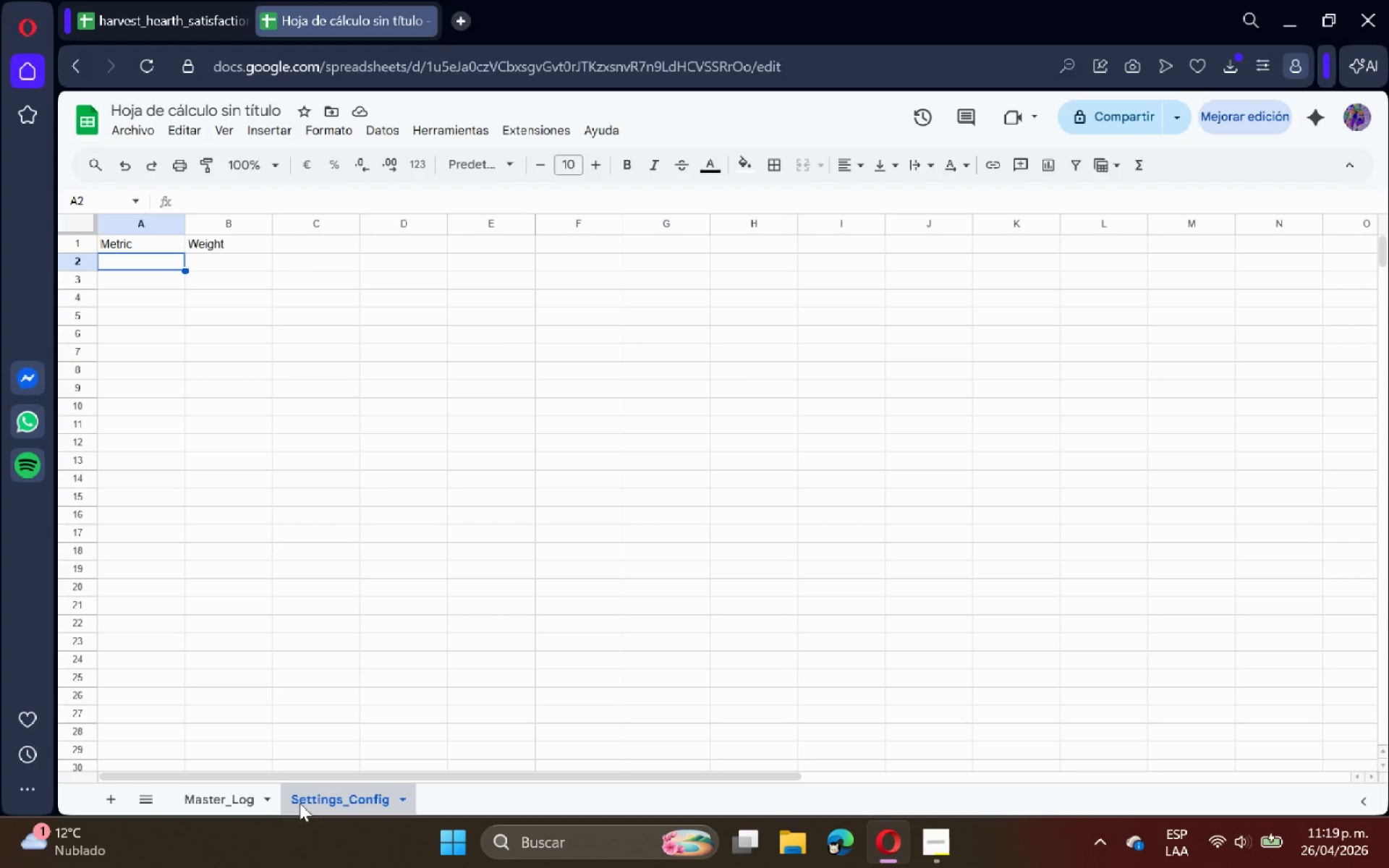 
type(Food Quality)
 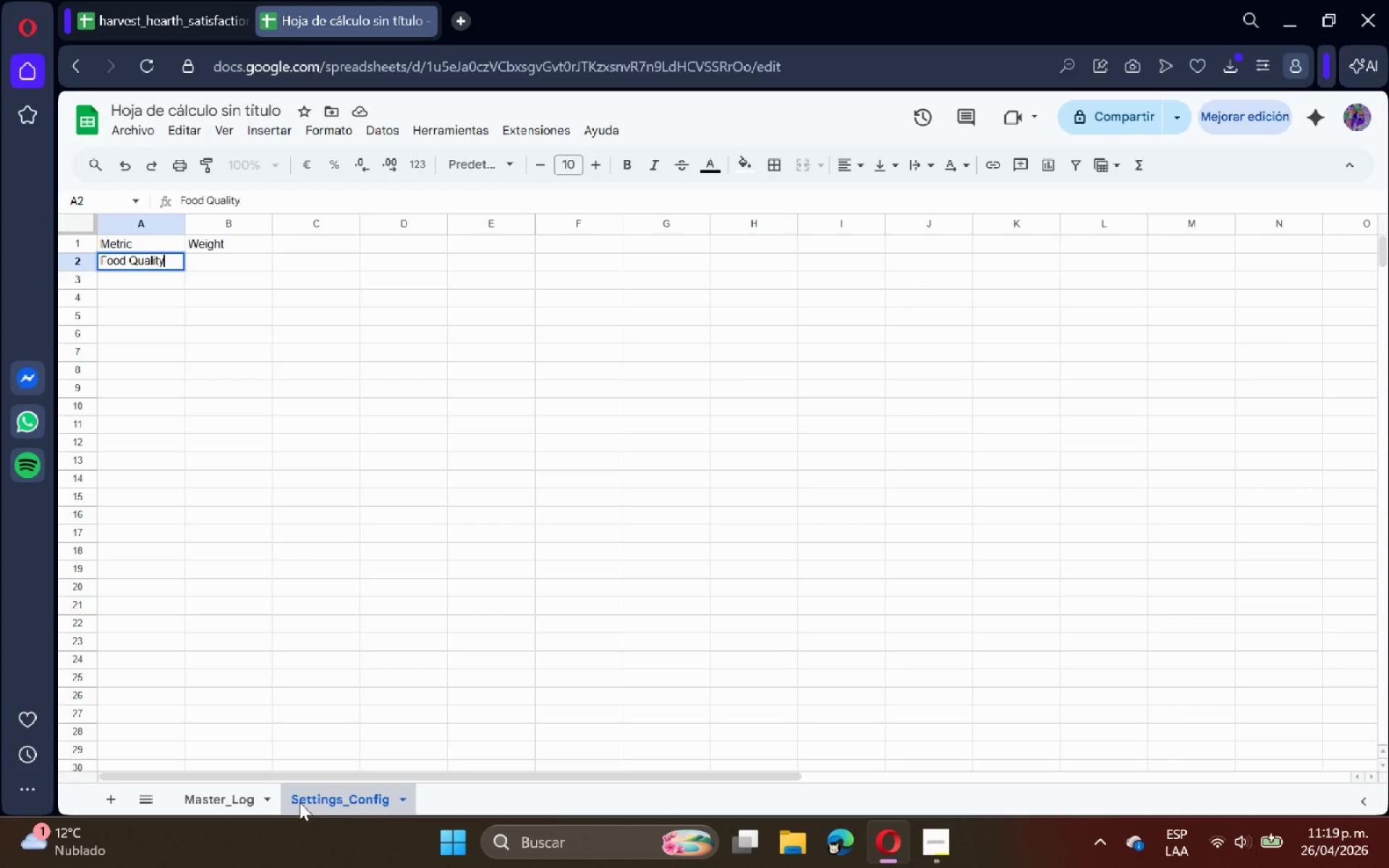 
key(Enter)
 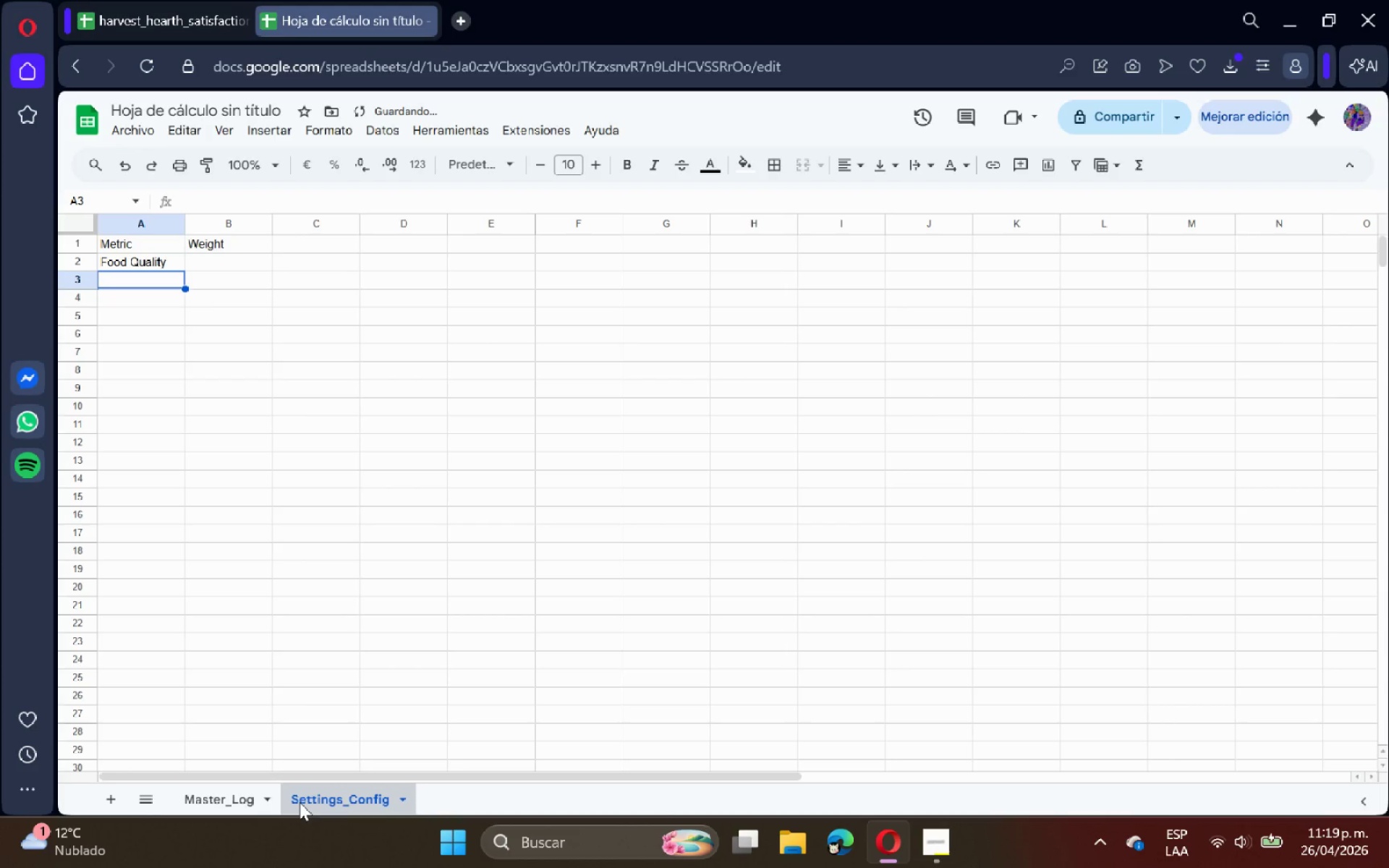 
type(Staff Professional)
 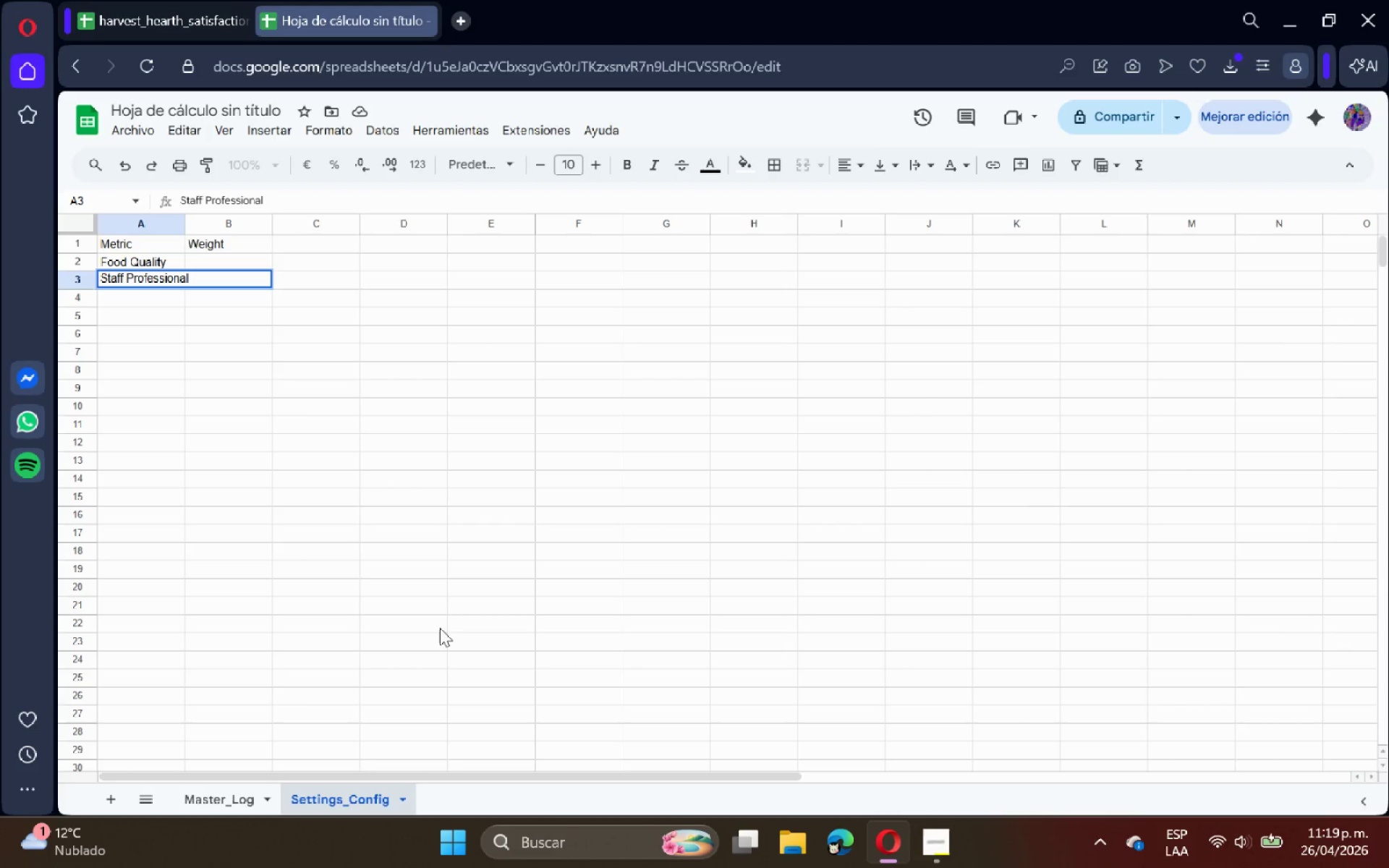 
type(ism)
 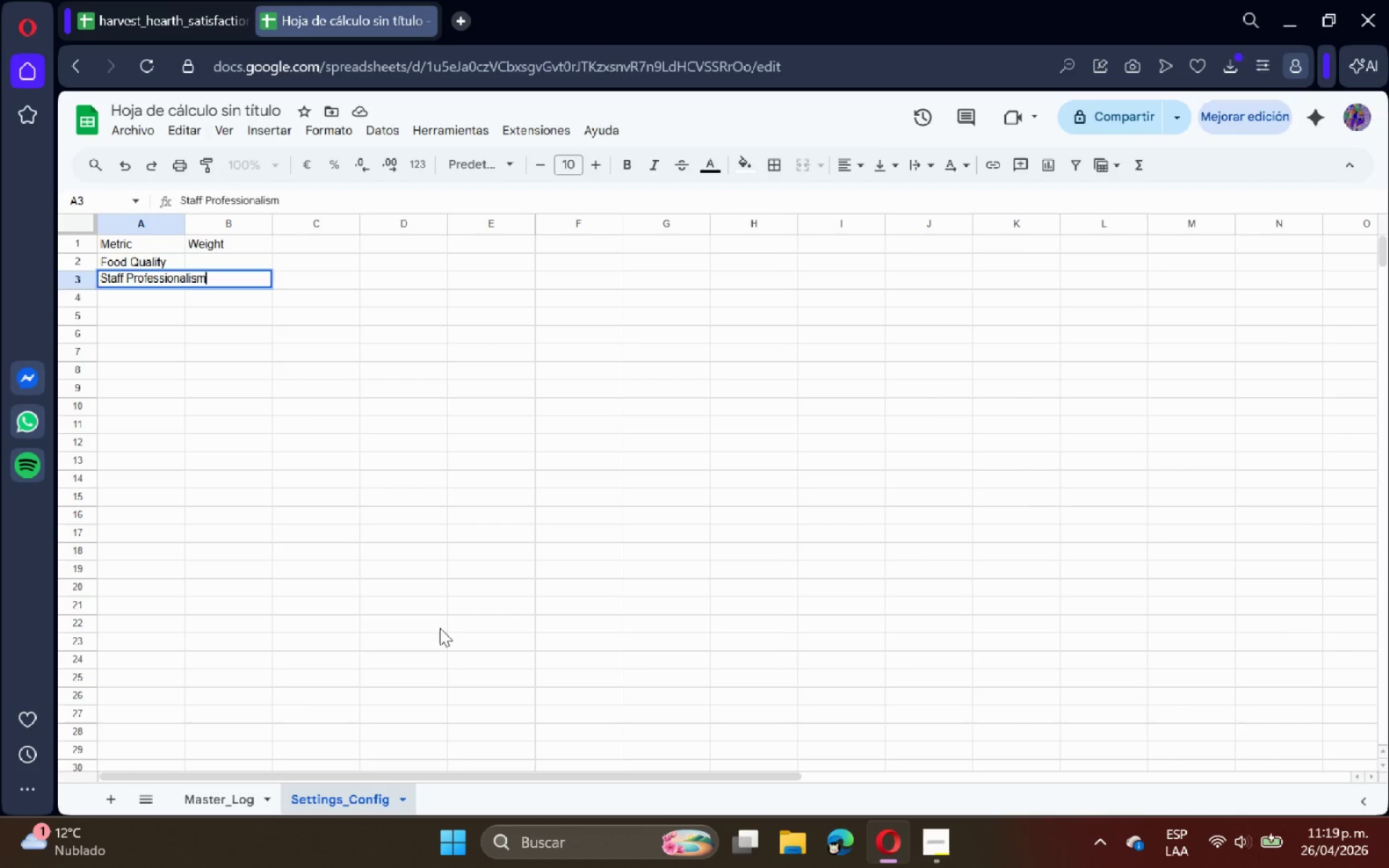 
key(Enter)
 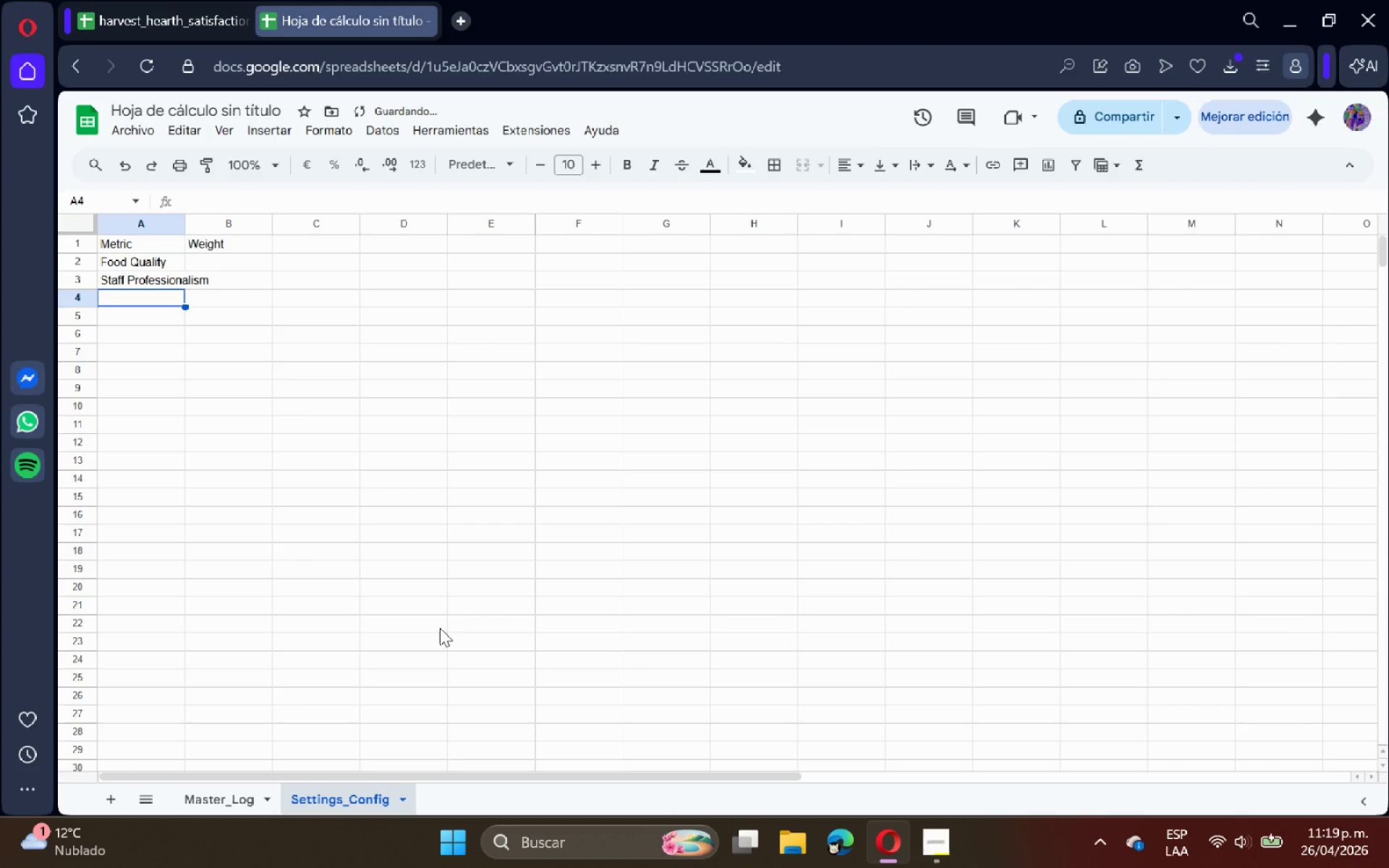 
type(Timing)
 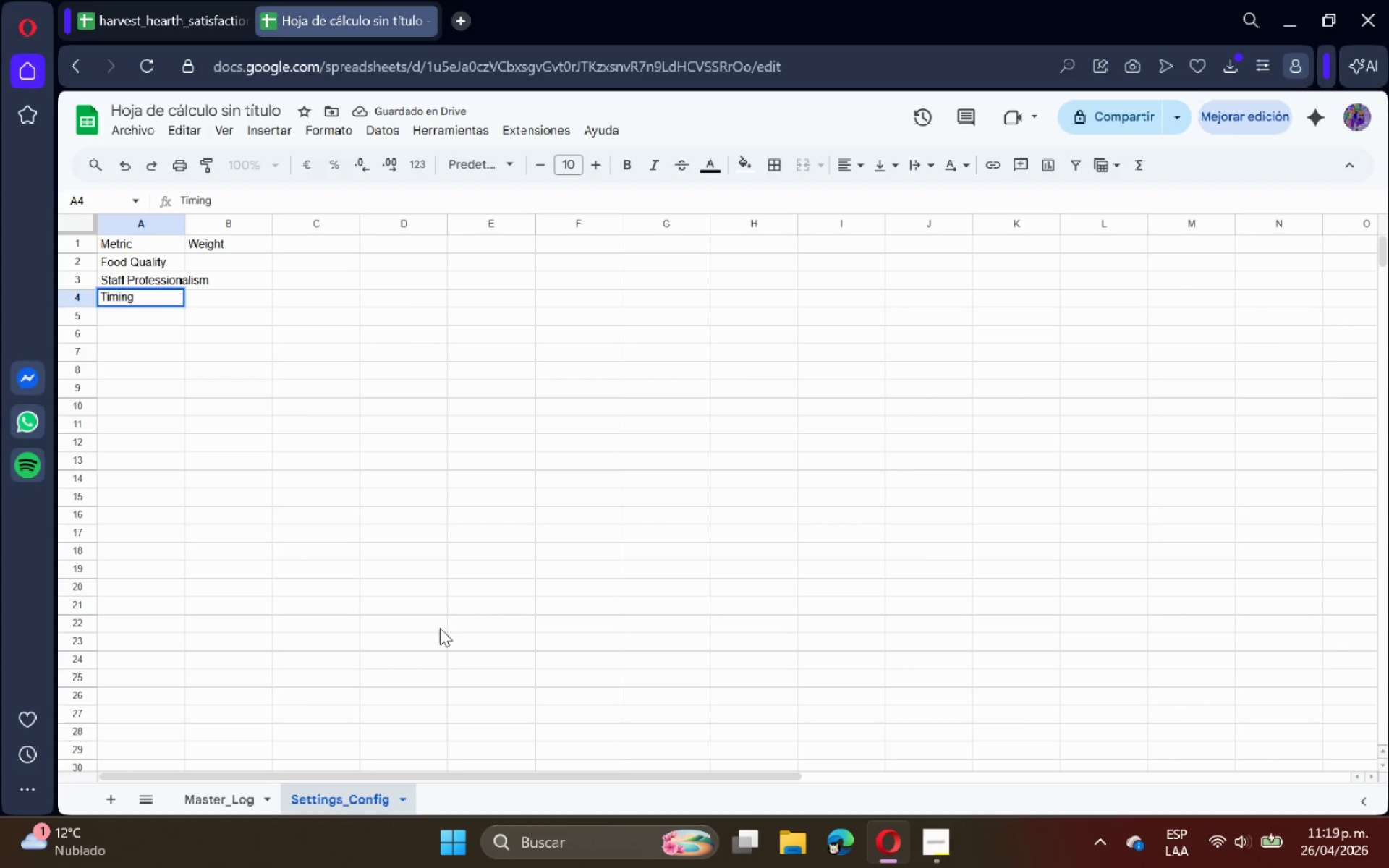 
key(Enter)
 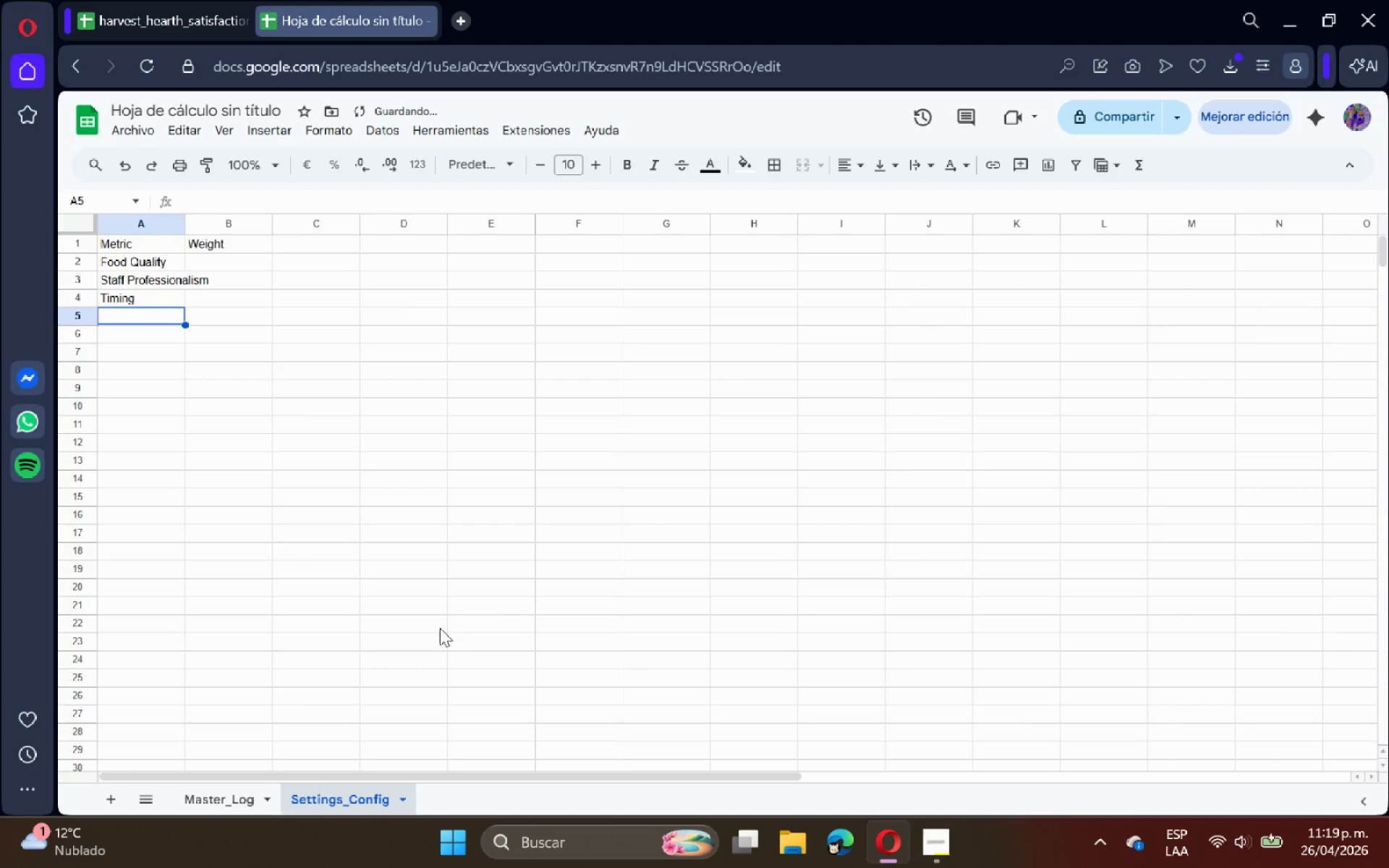 
type(Presentation)
 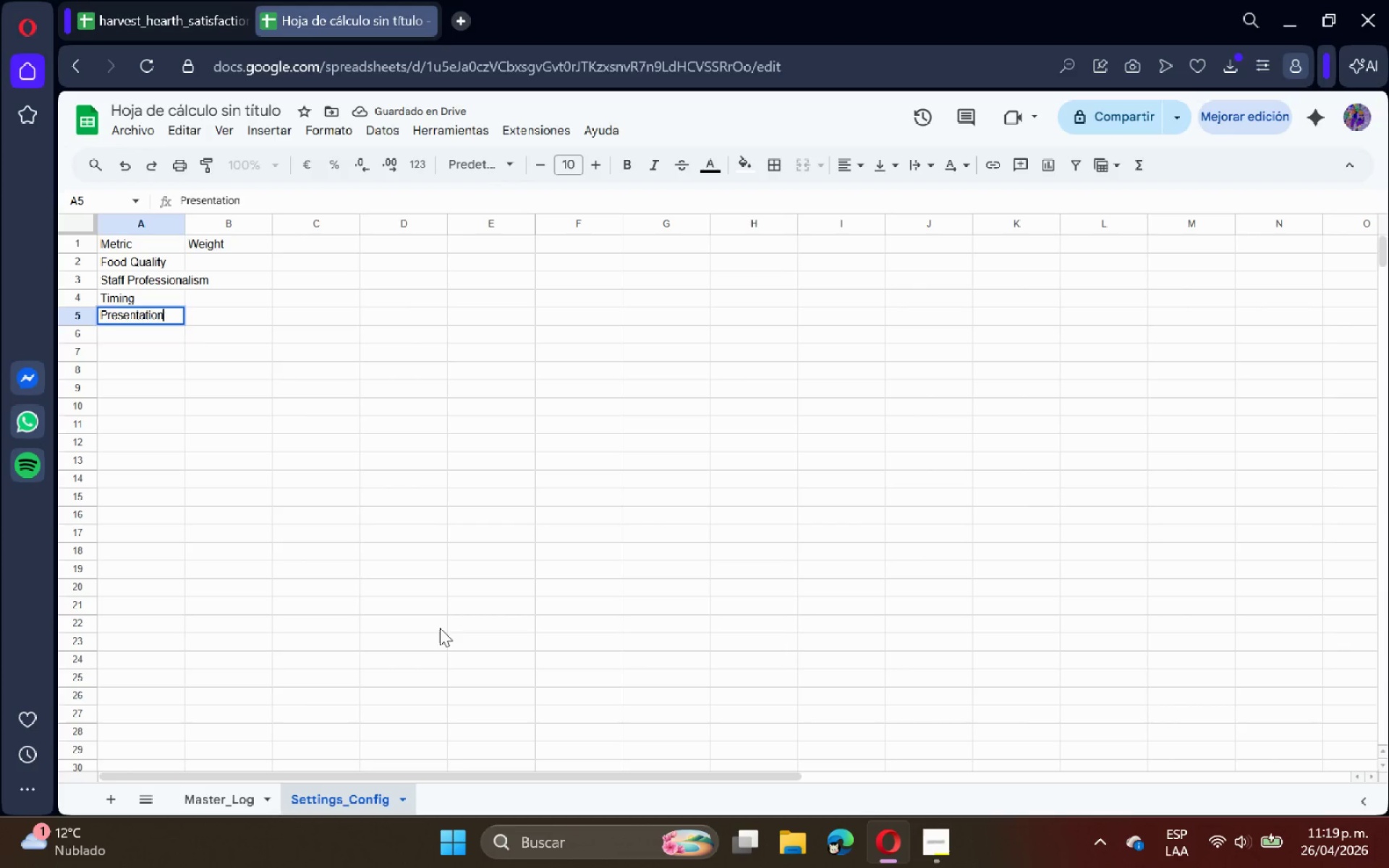 
key(Enter)
 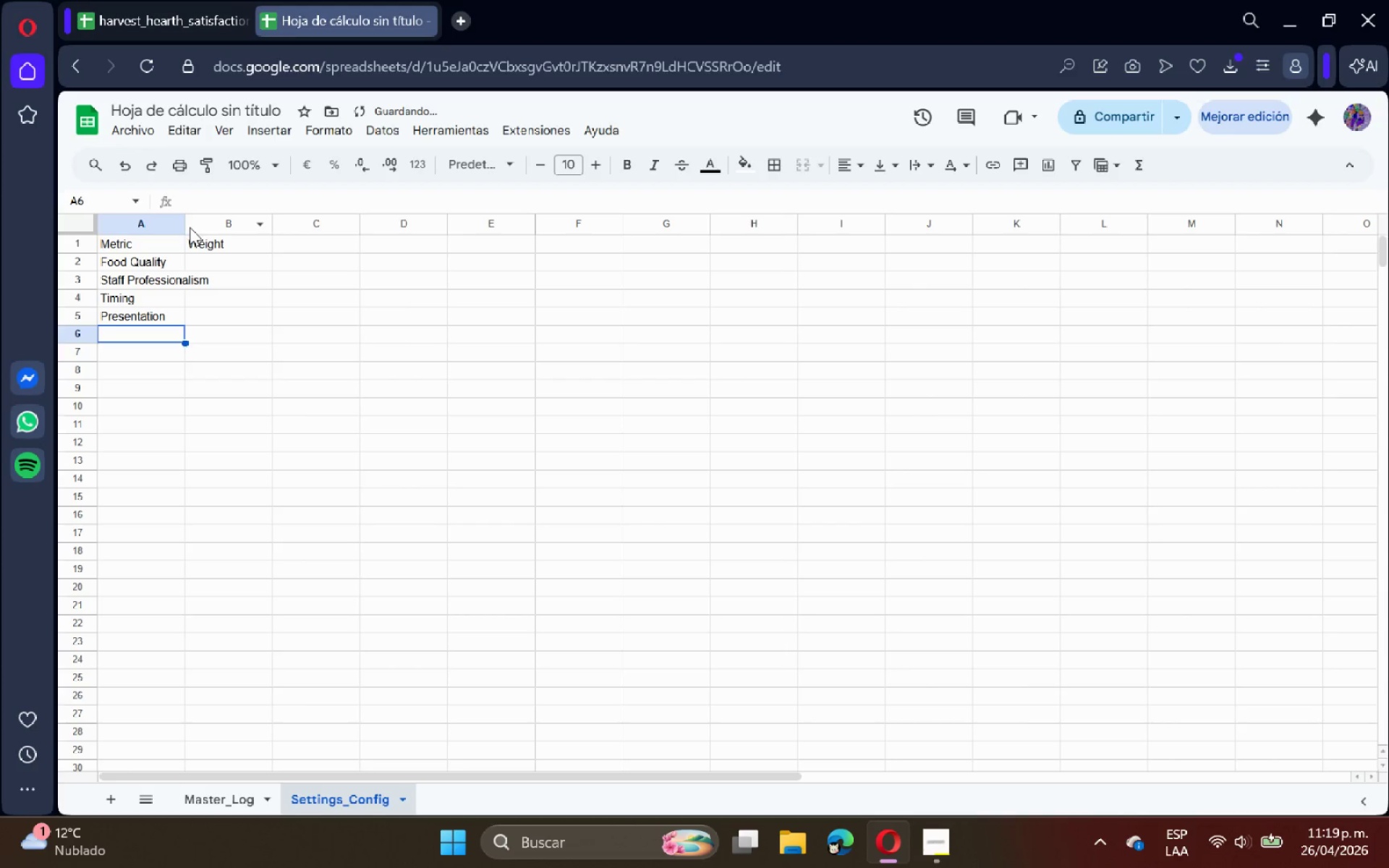 
double_click([185, 223])
 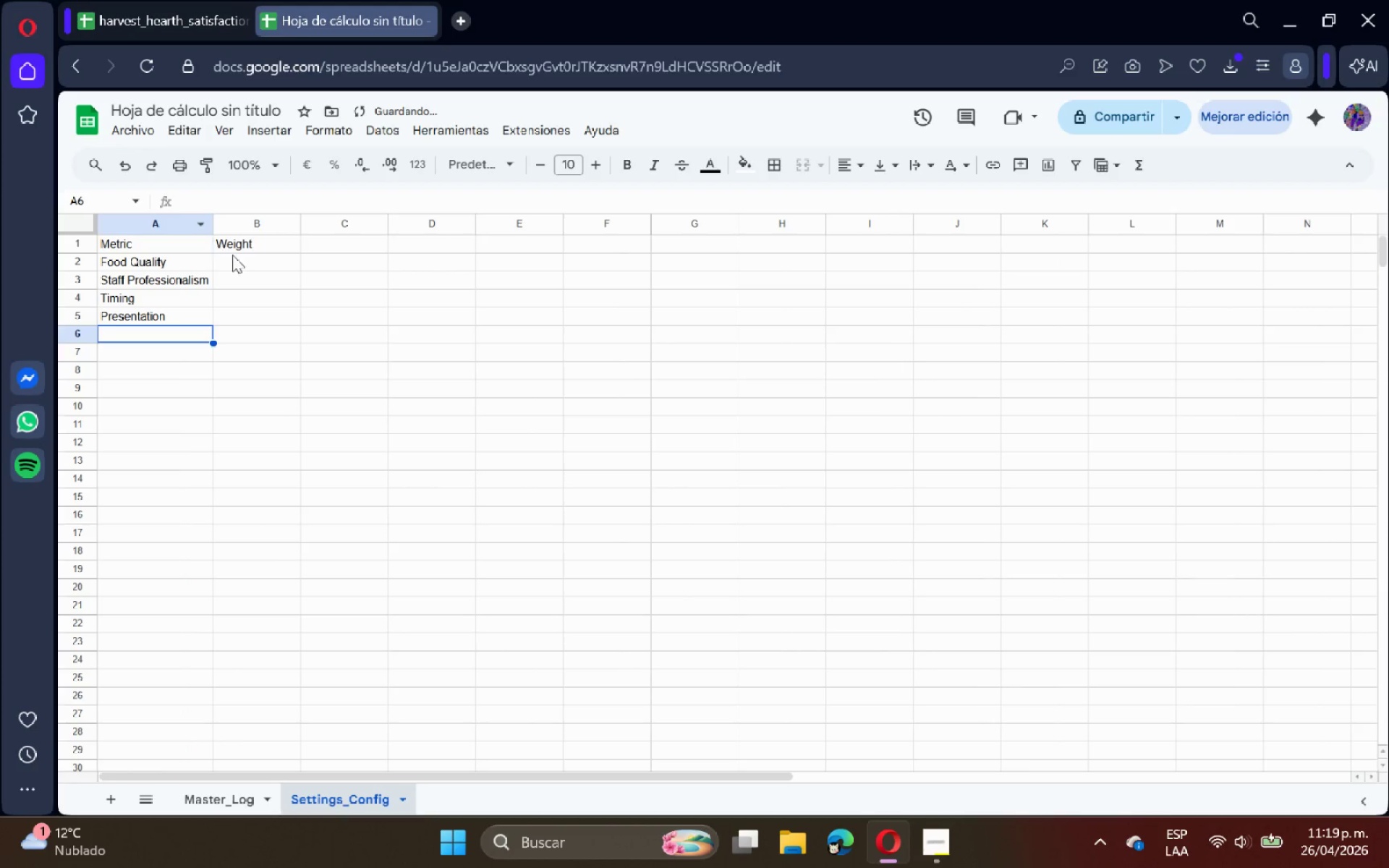 
left_click([234, 256])
 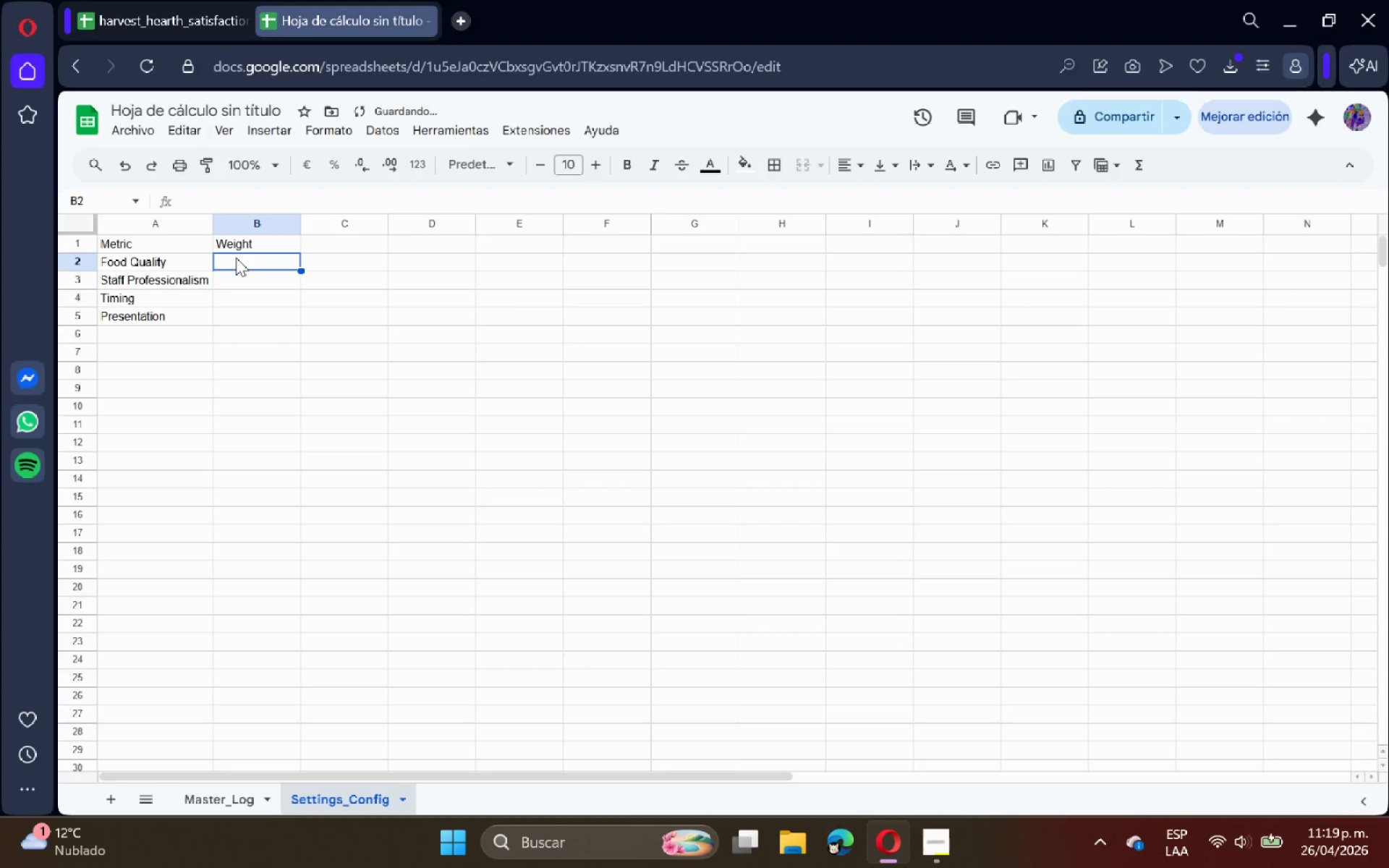 
type(0,40)
 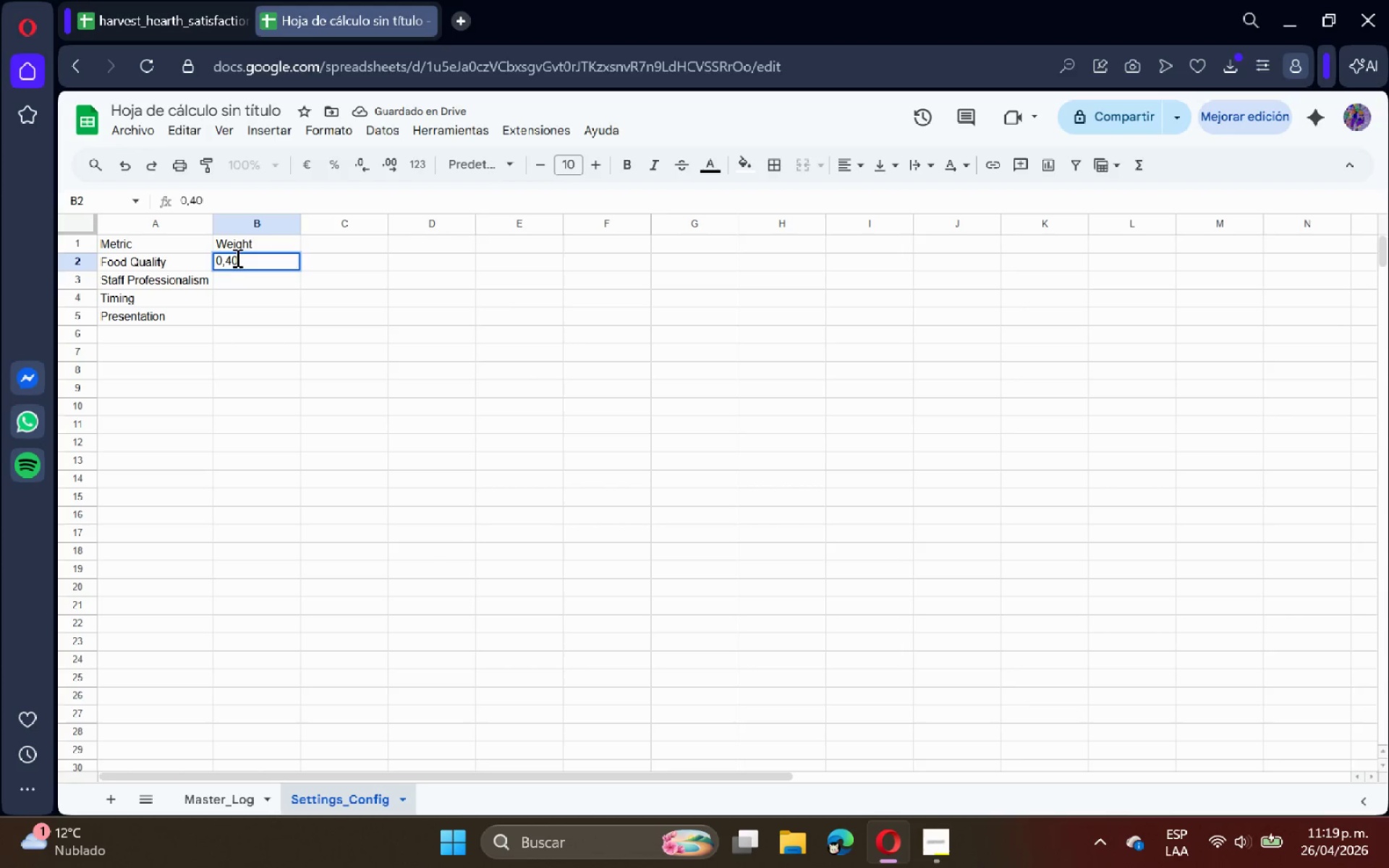 
key(Enter)
 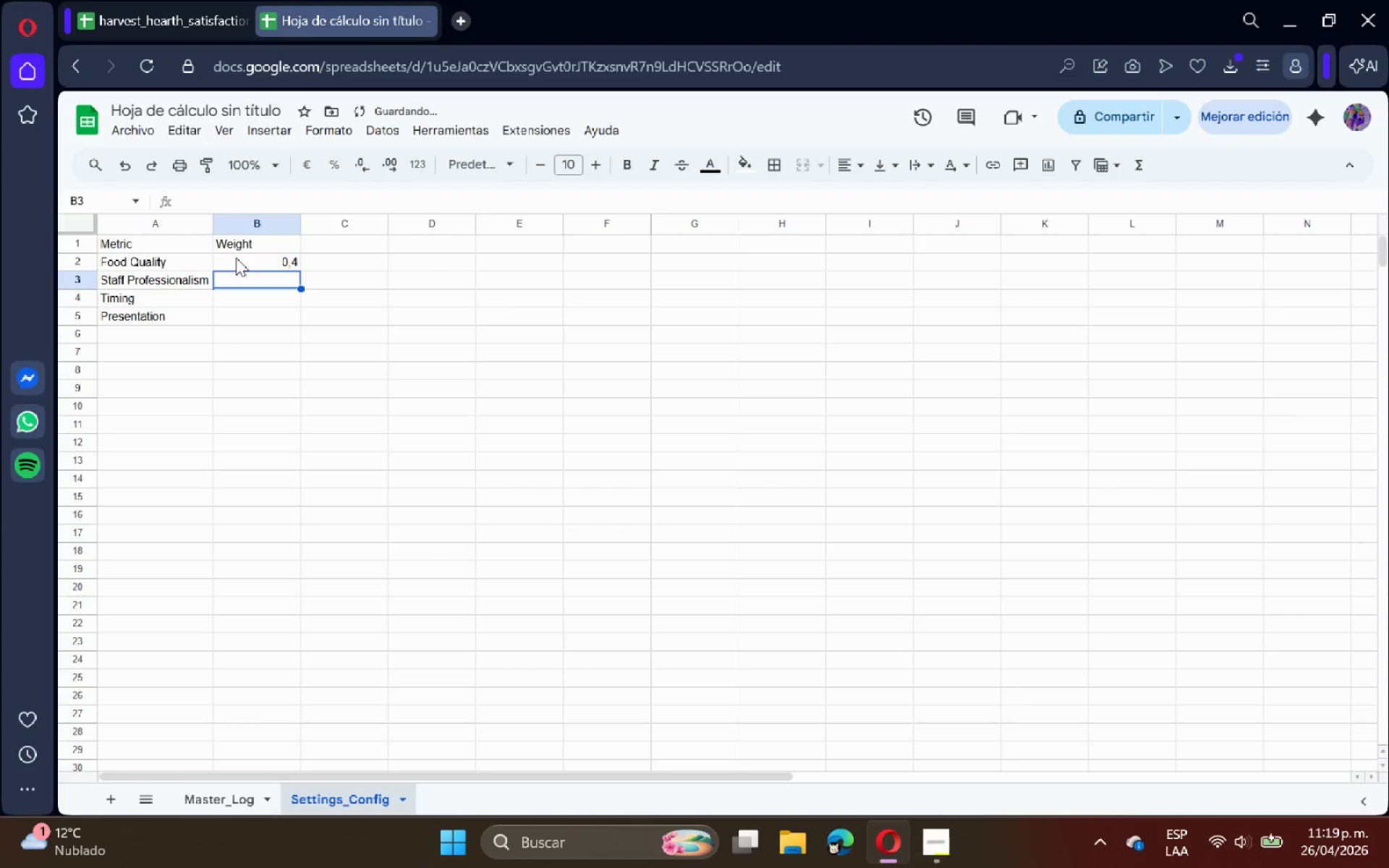 
key(0)
 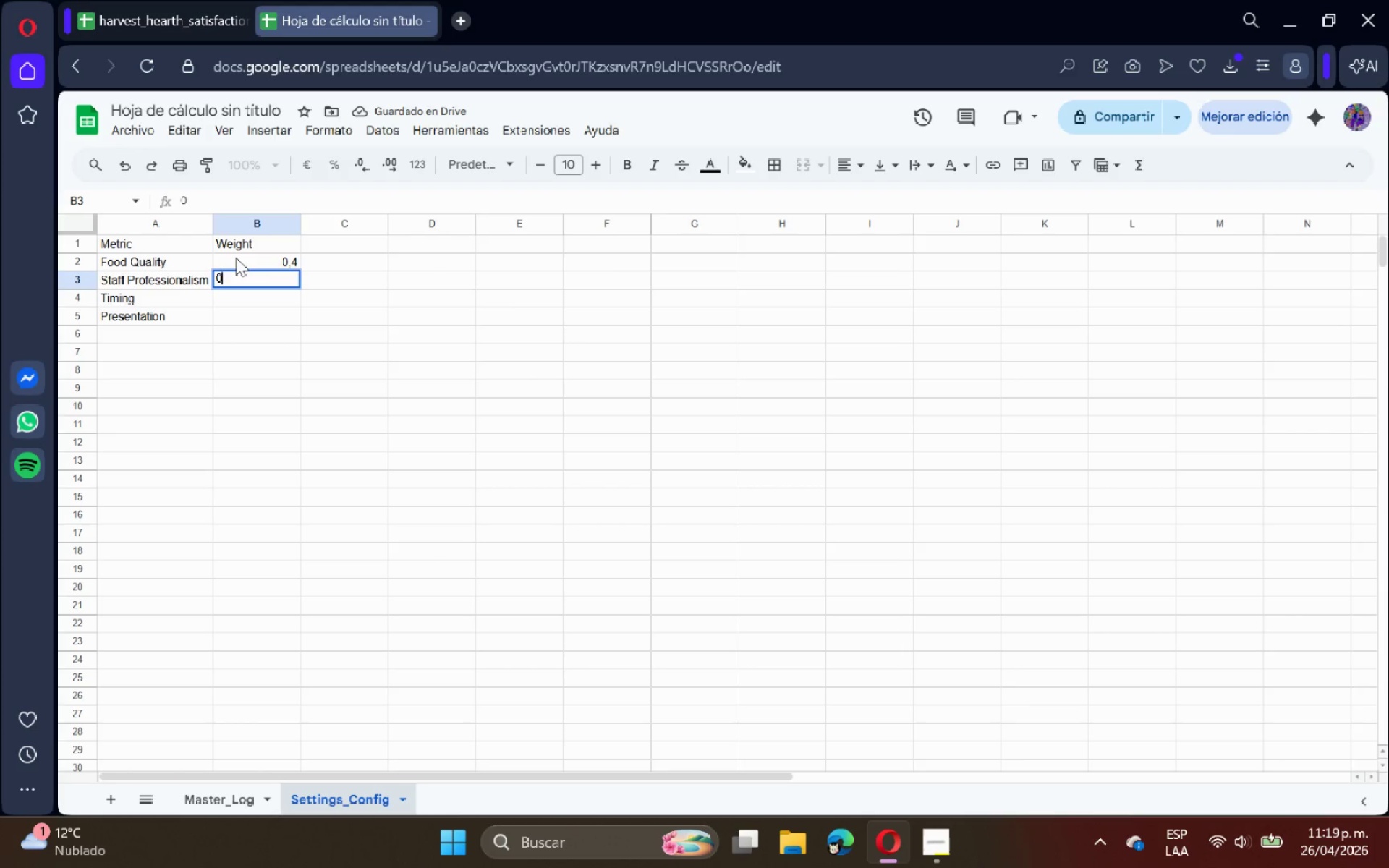 
key(Comma)
 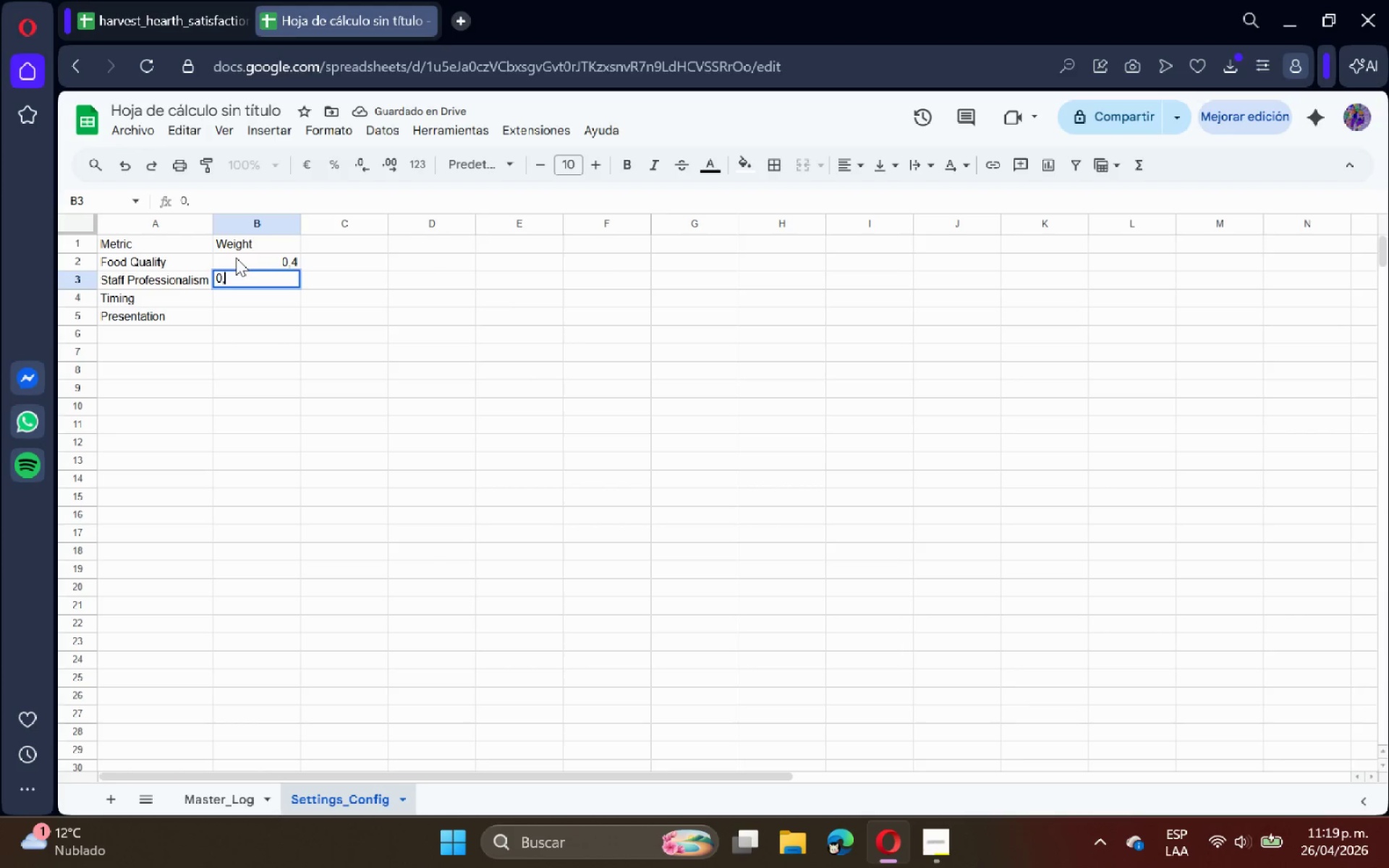 
key(3)
 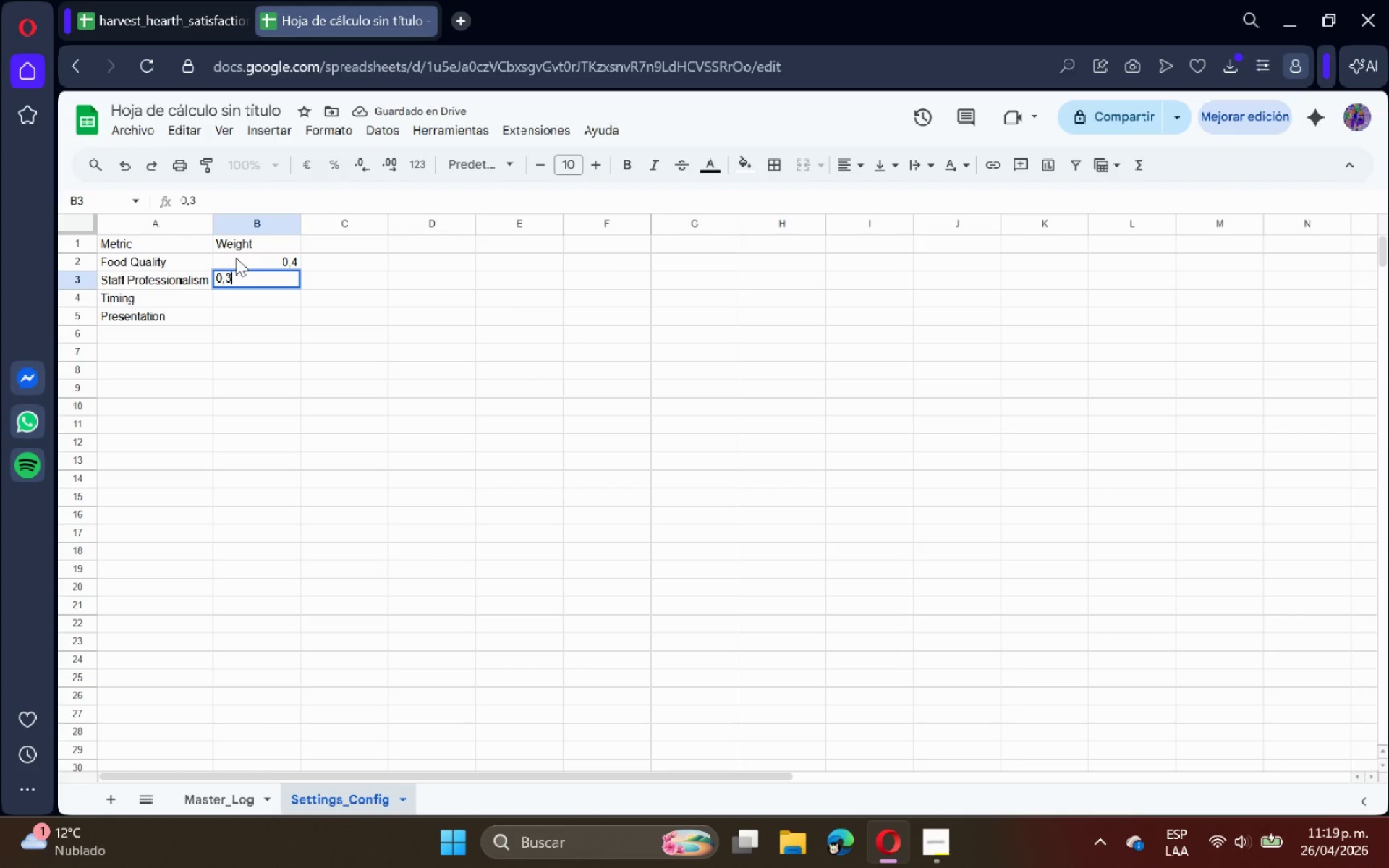 
key(Enter)
 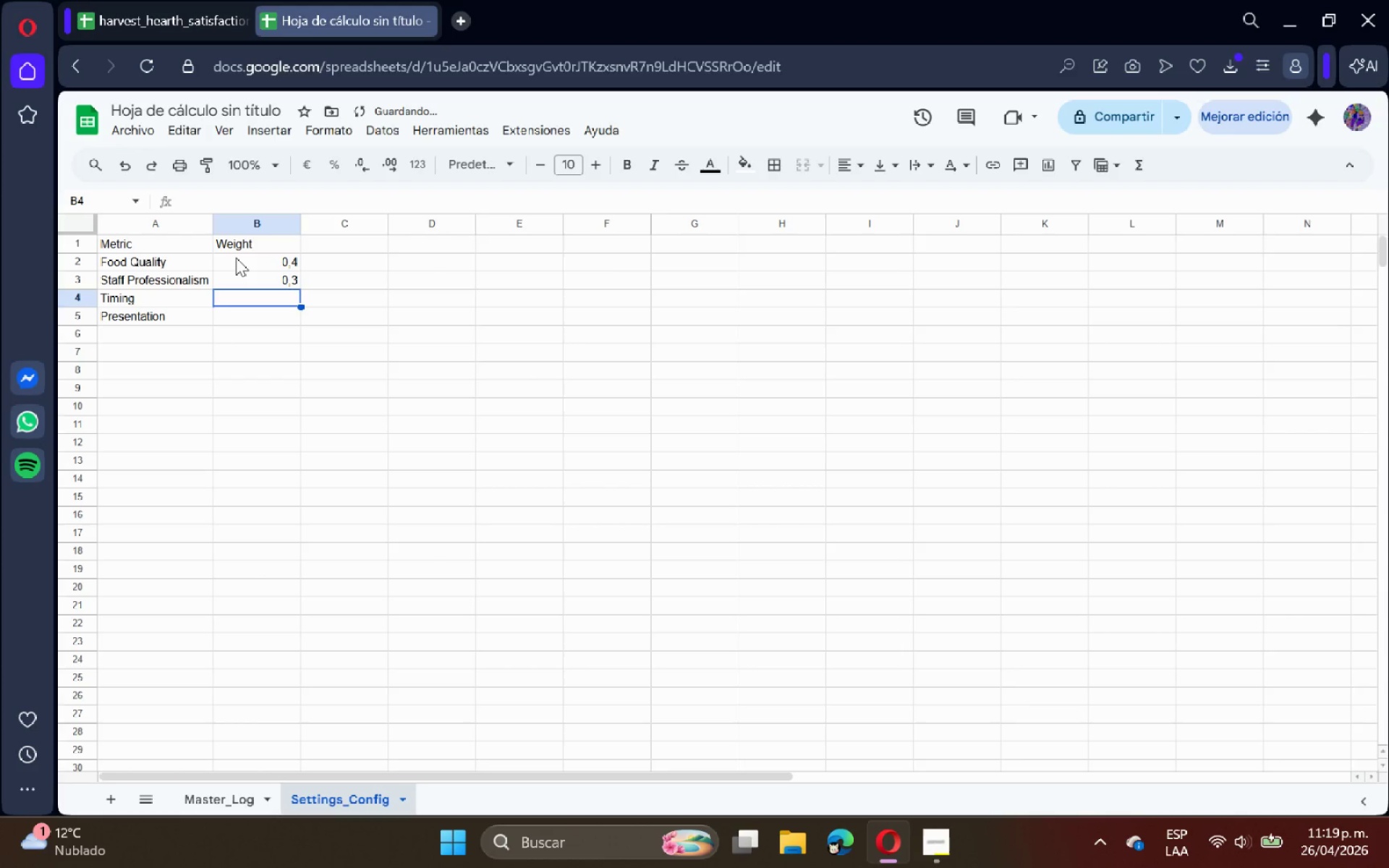 
type(0,20)
 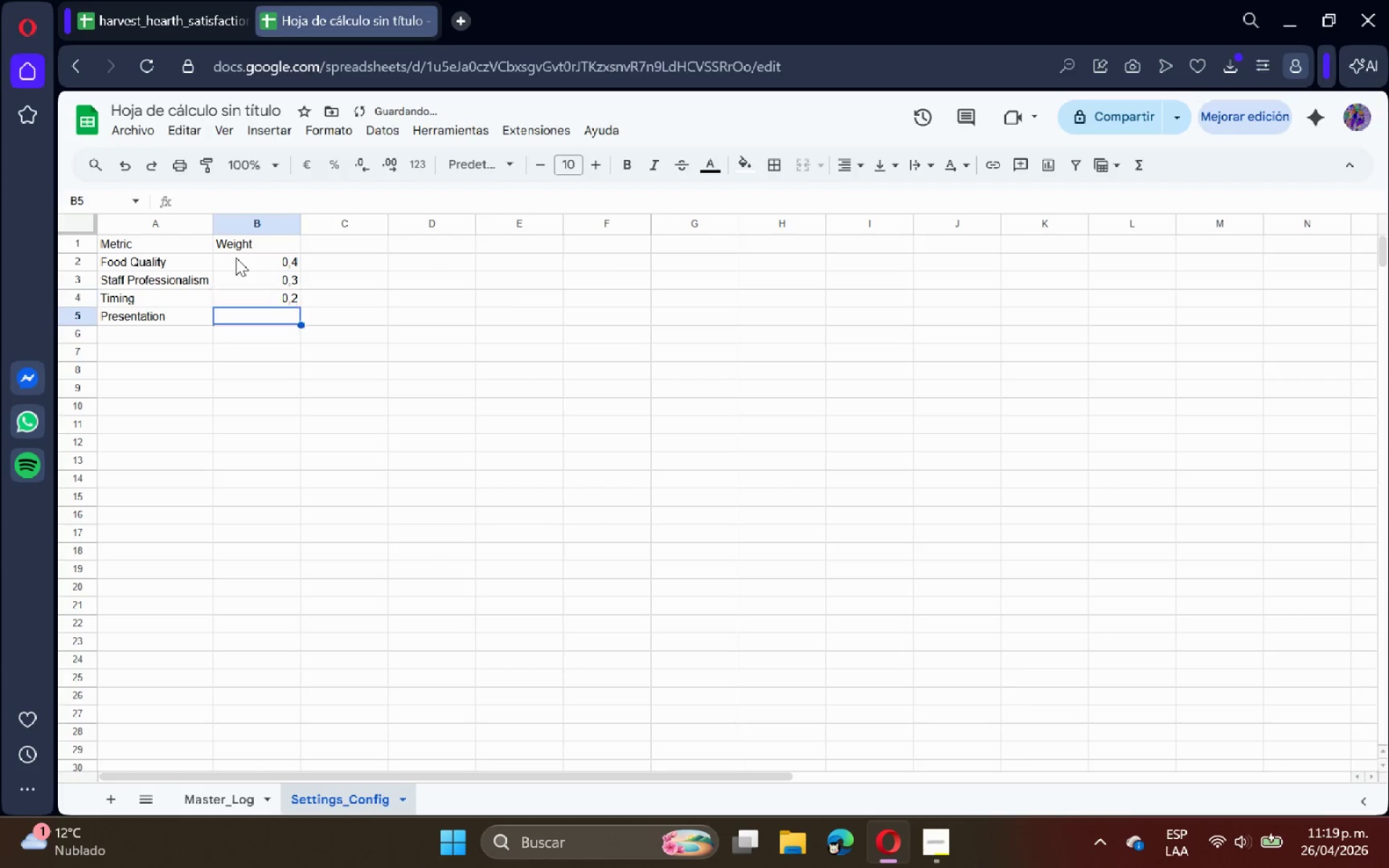 
key(Enter)
 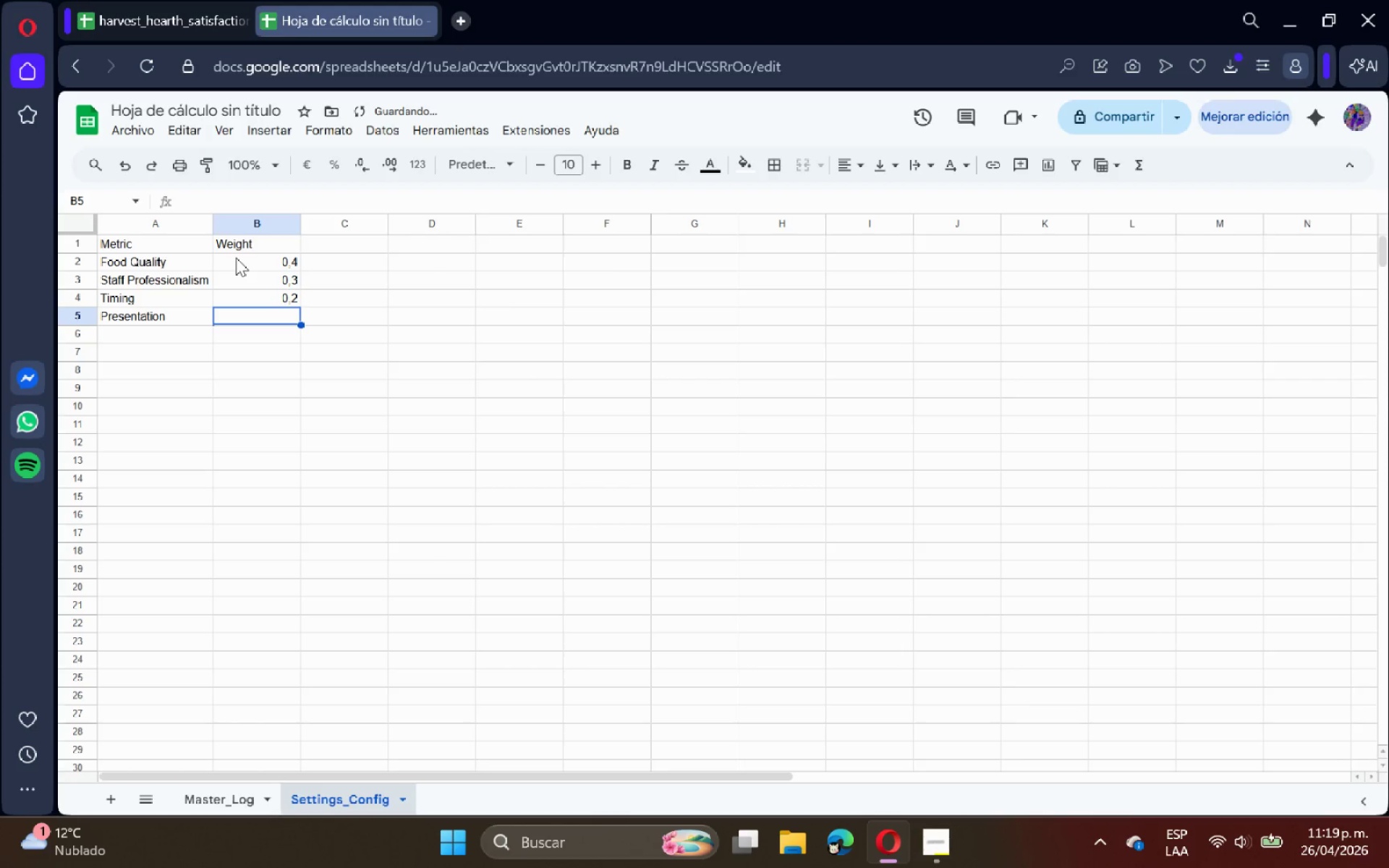 
type(0,10)
 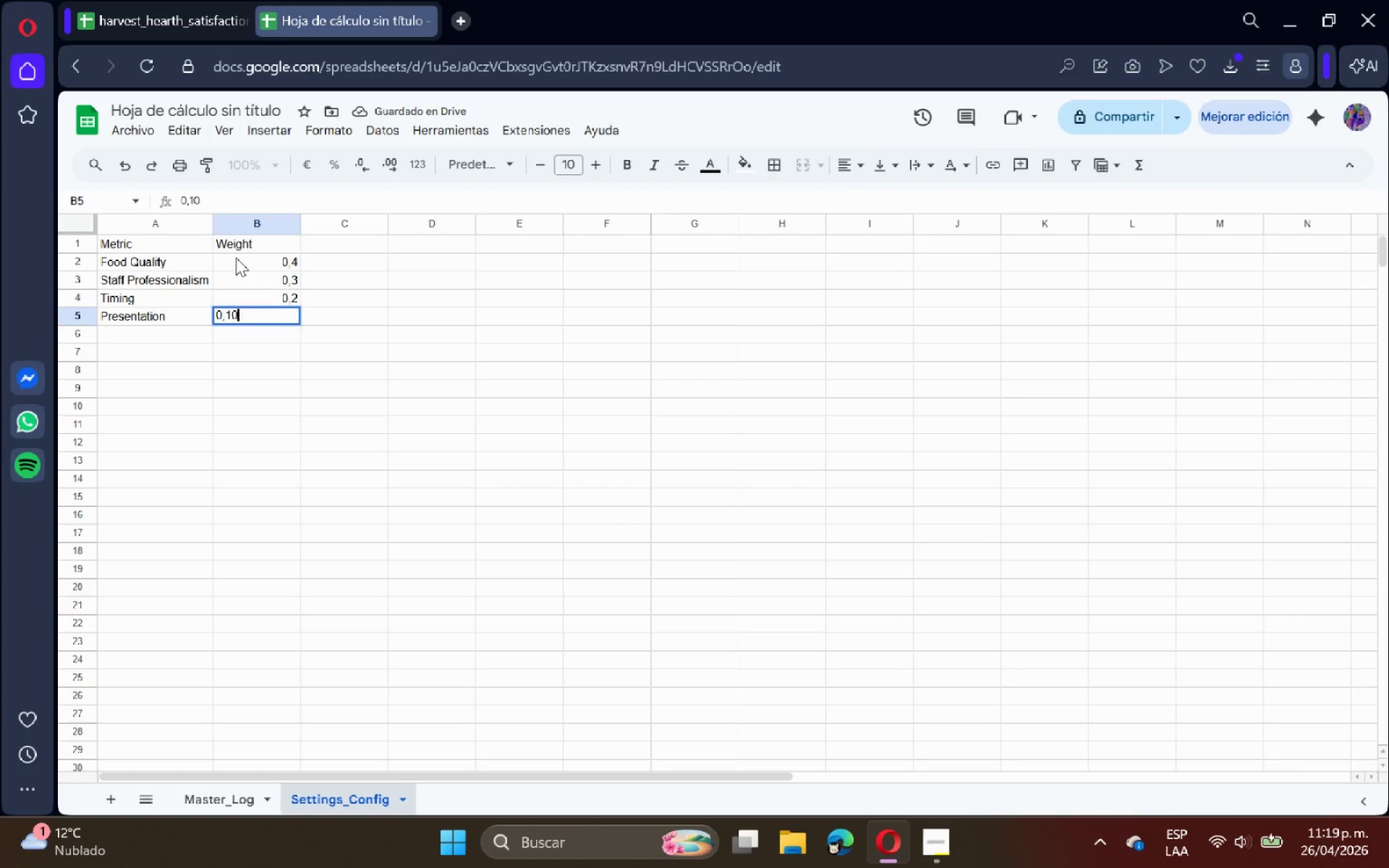 
key(Enter)
 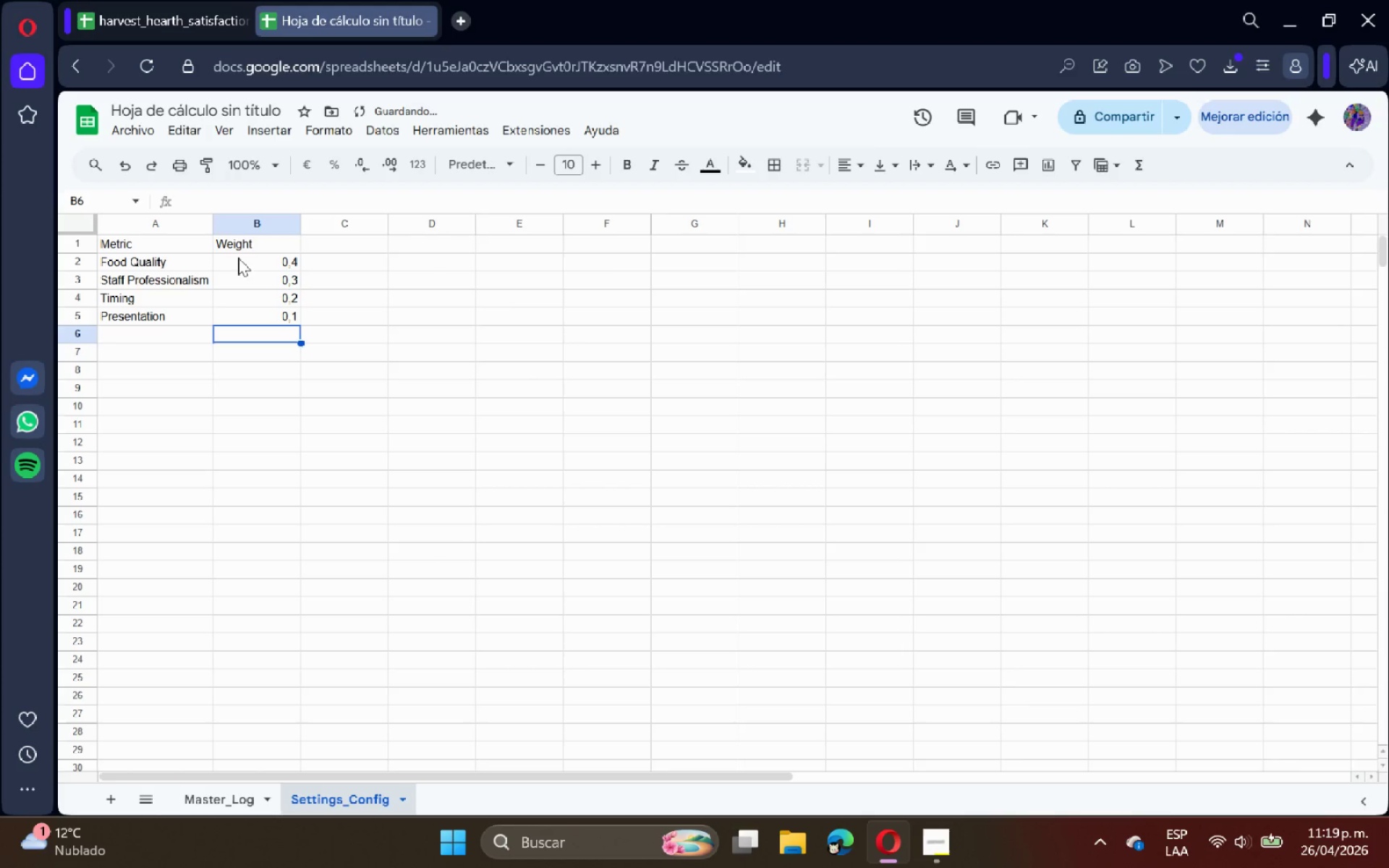 
left_click_drag(start_coordinate=[238, 258], to_coordinate=[294, 310])
 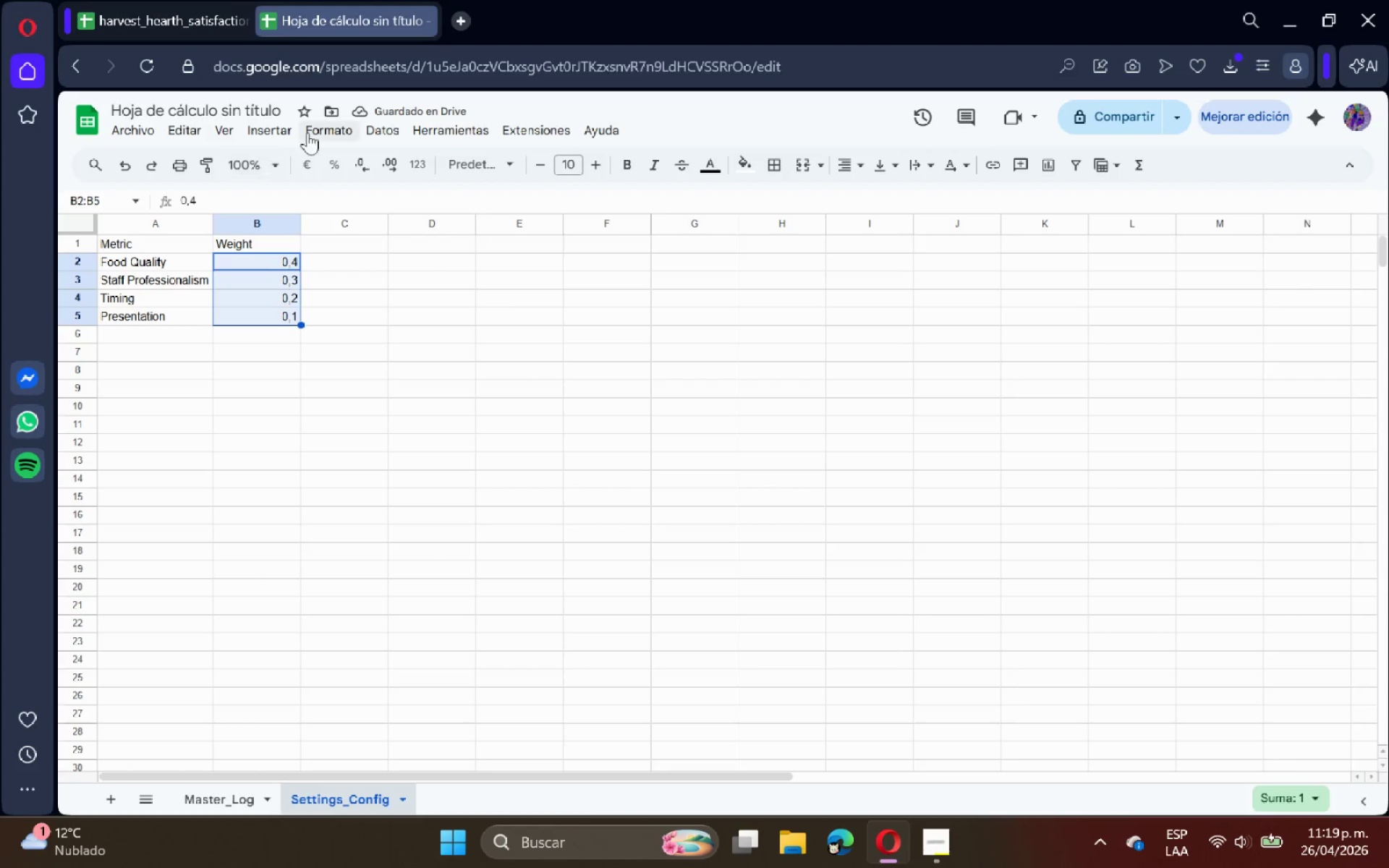 
left_click([317, 128])
 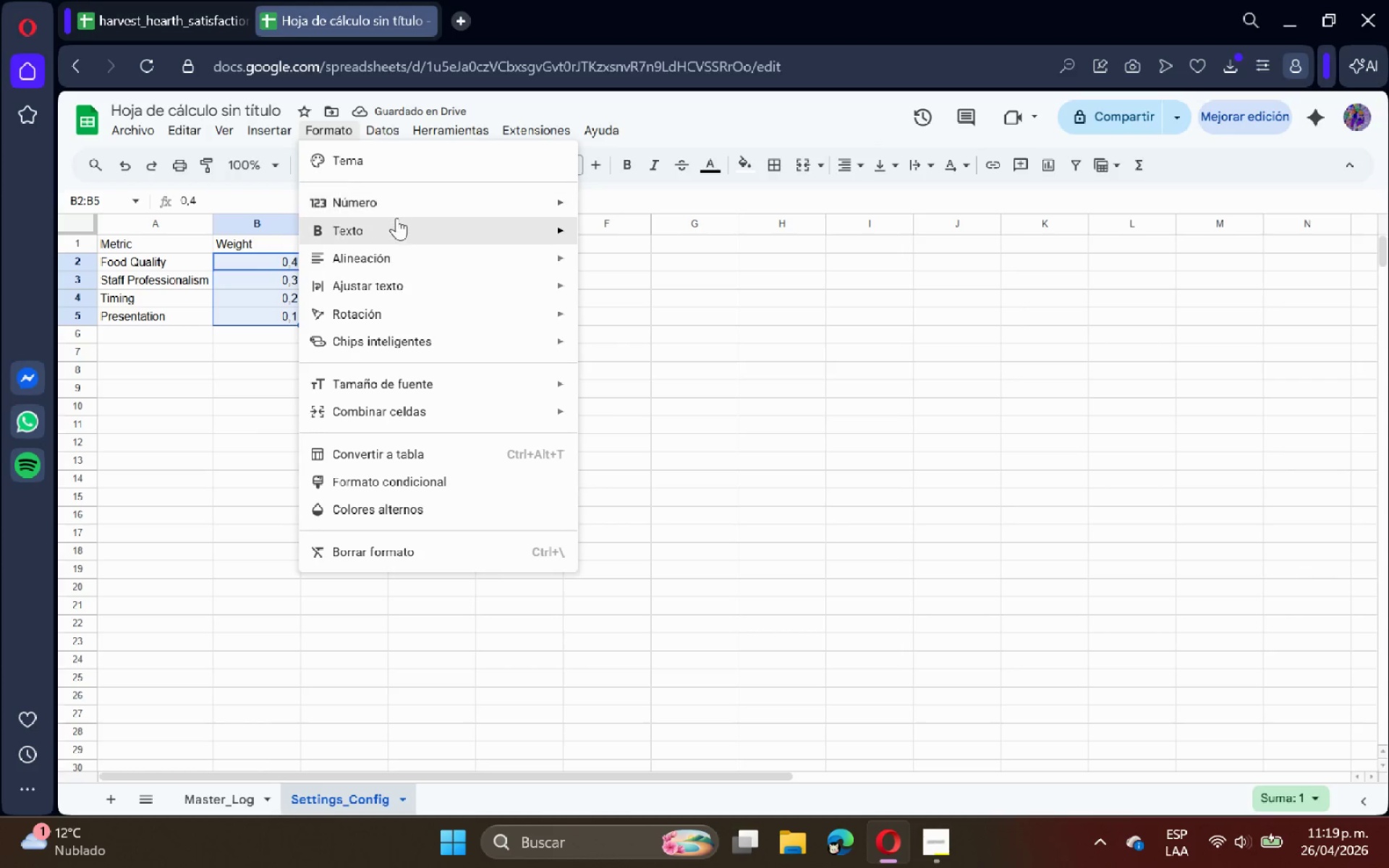 
left_click_drag(start_coordinate=[397, 218], to_coordinate=[391, 208])
 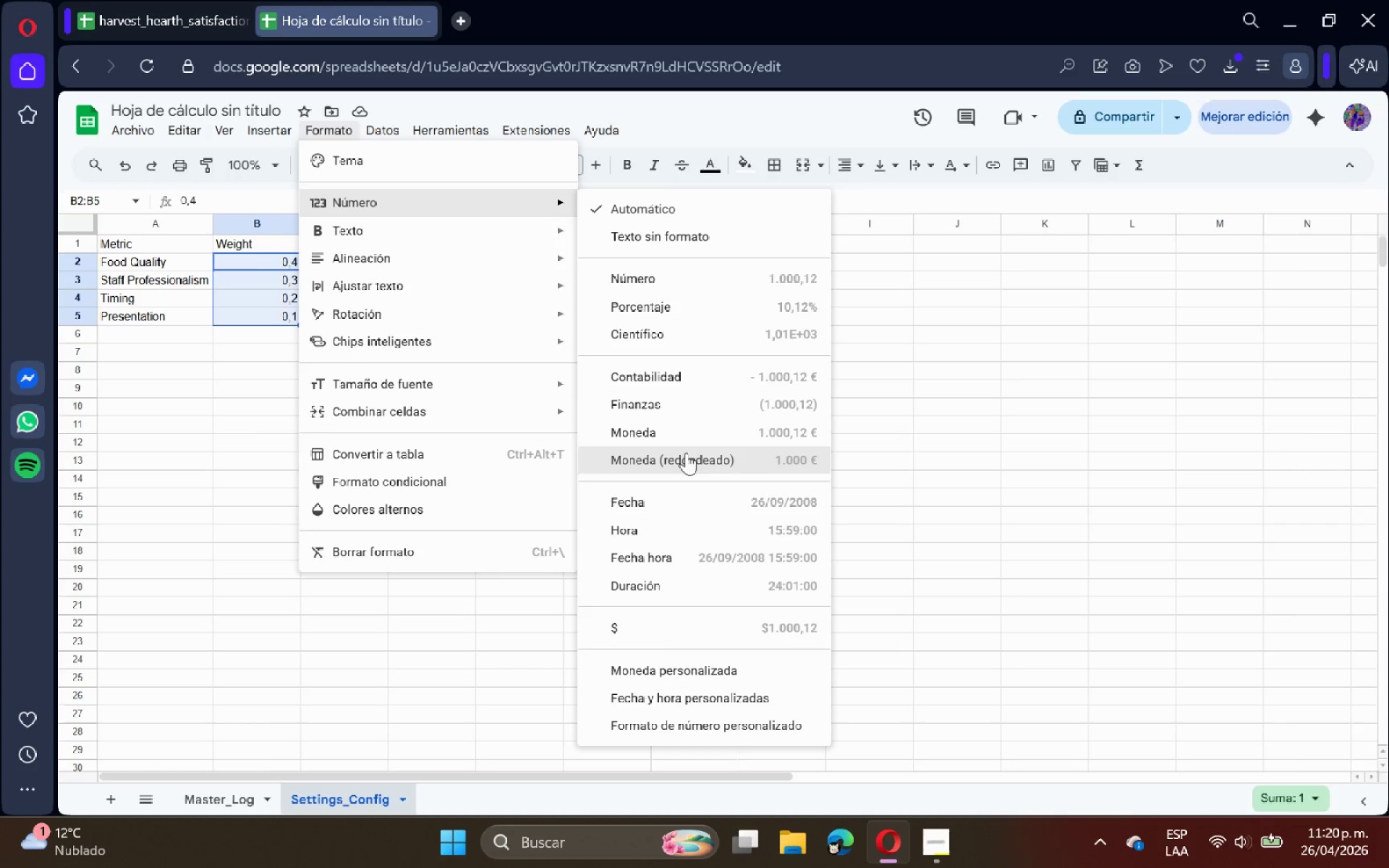 
left_click([729, 301])
 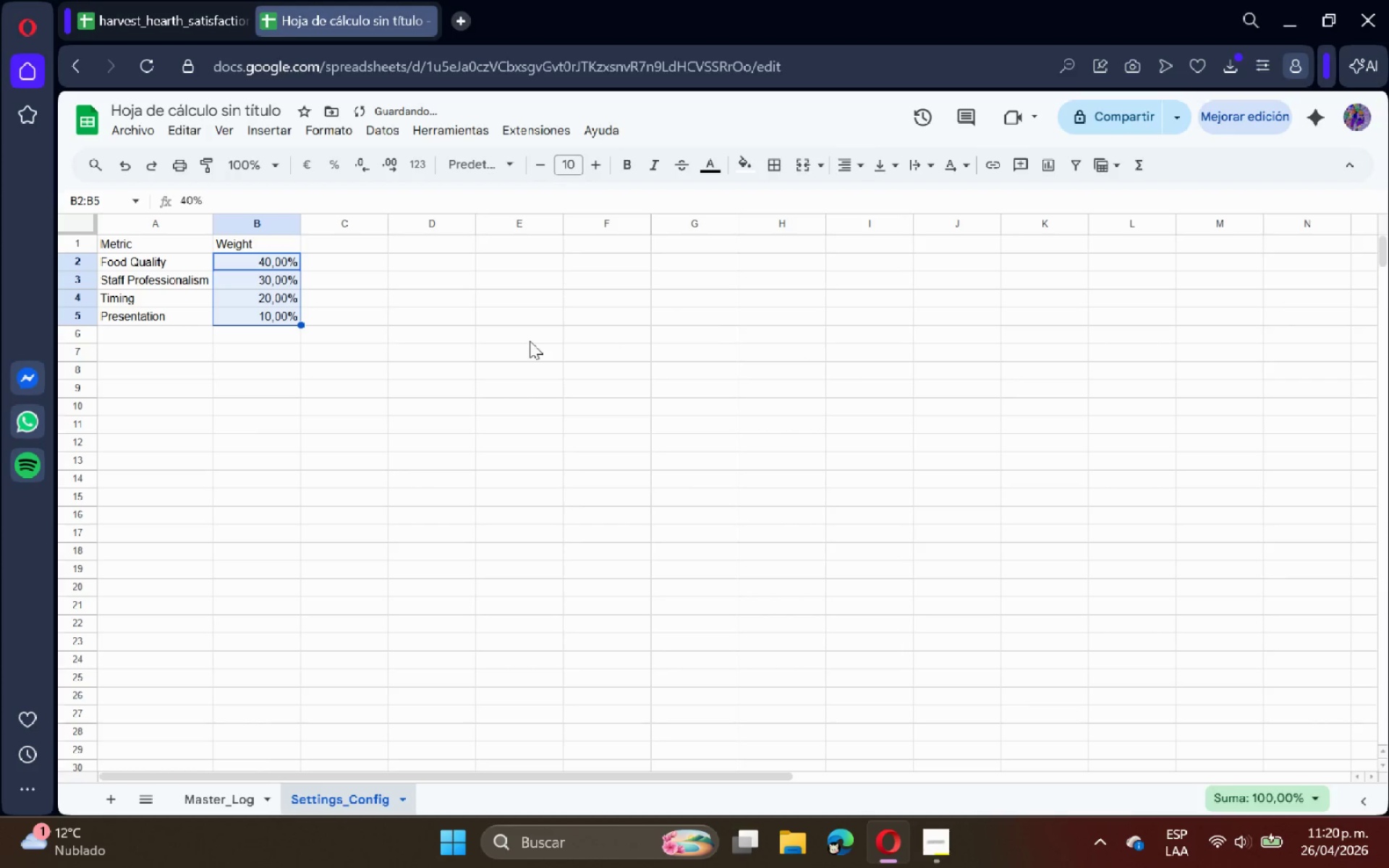 
left_click([522, 341])
 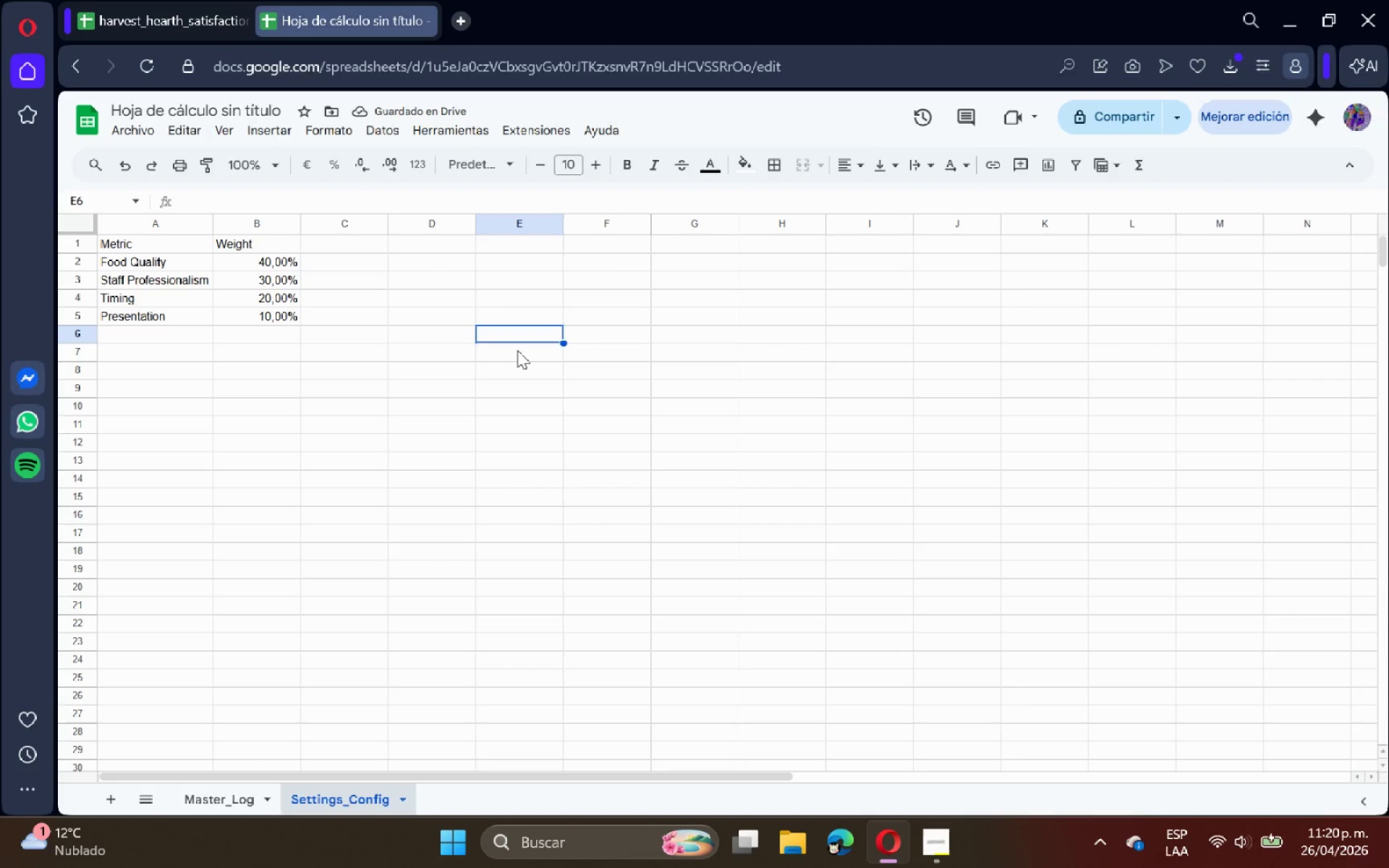 
wait(9.27)
 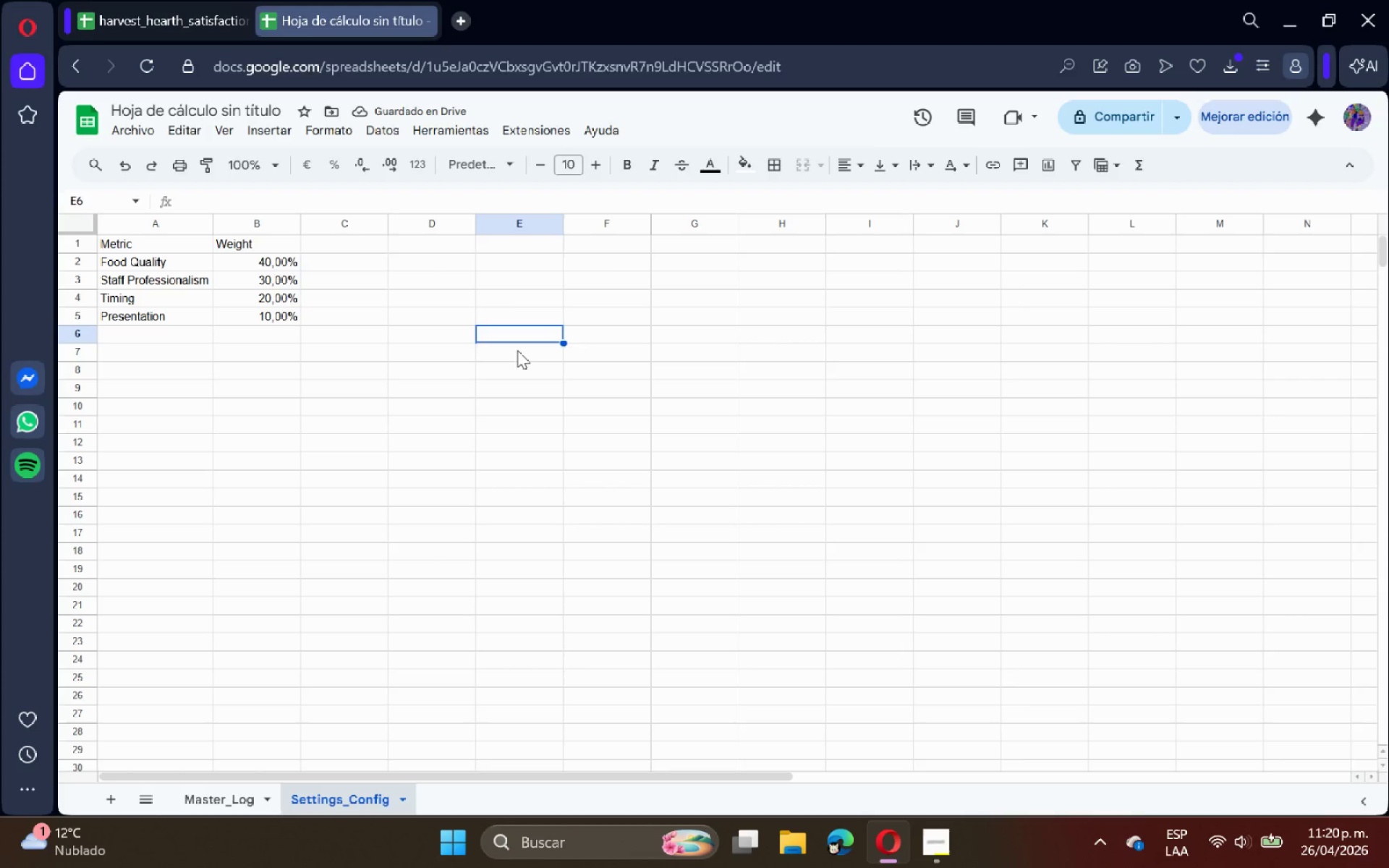 
left_click([451, 248])
 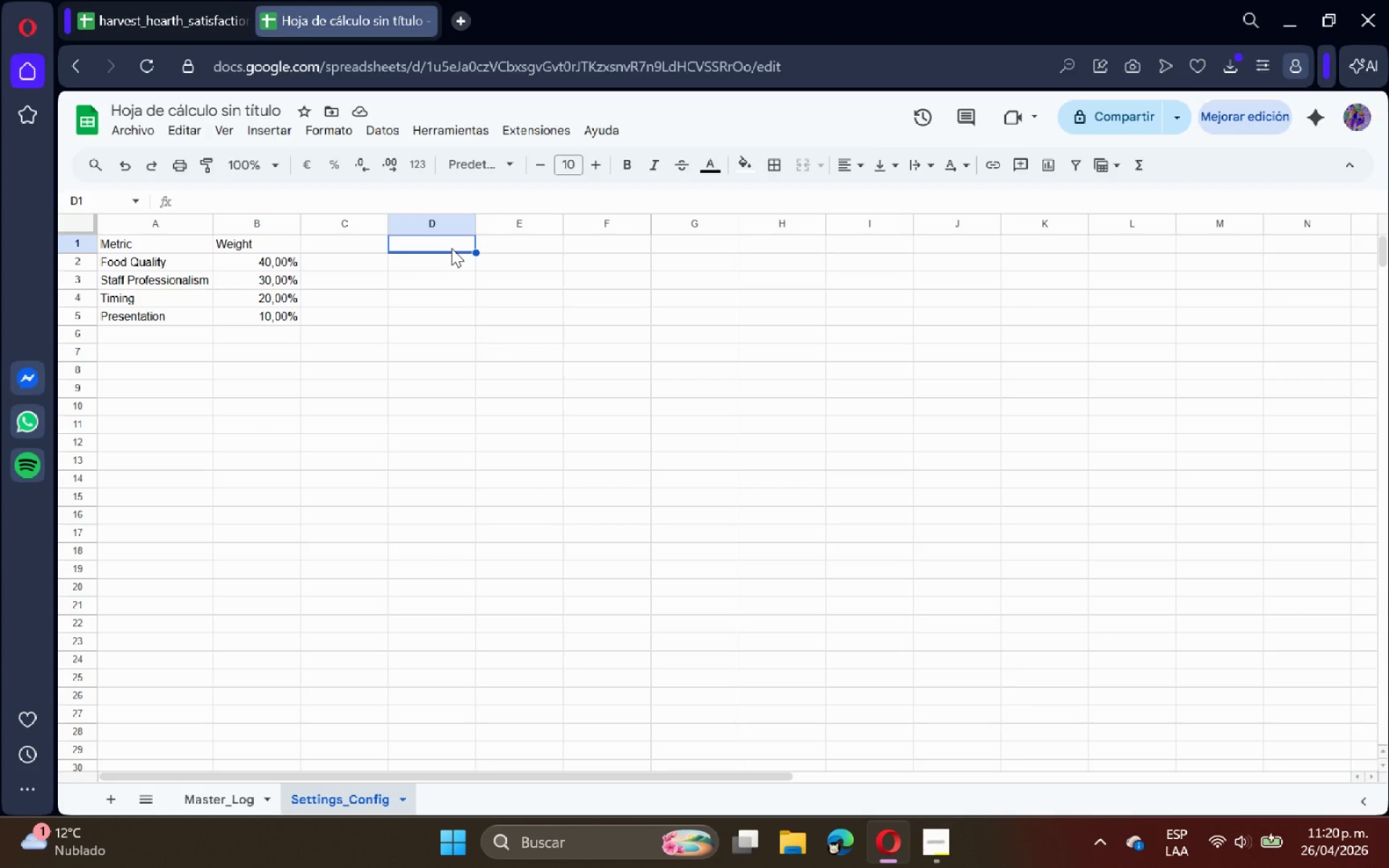 
type(Event_Types)
 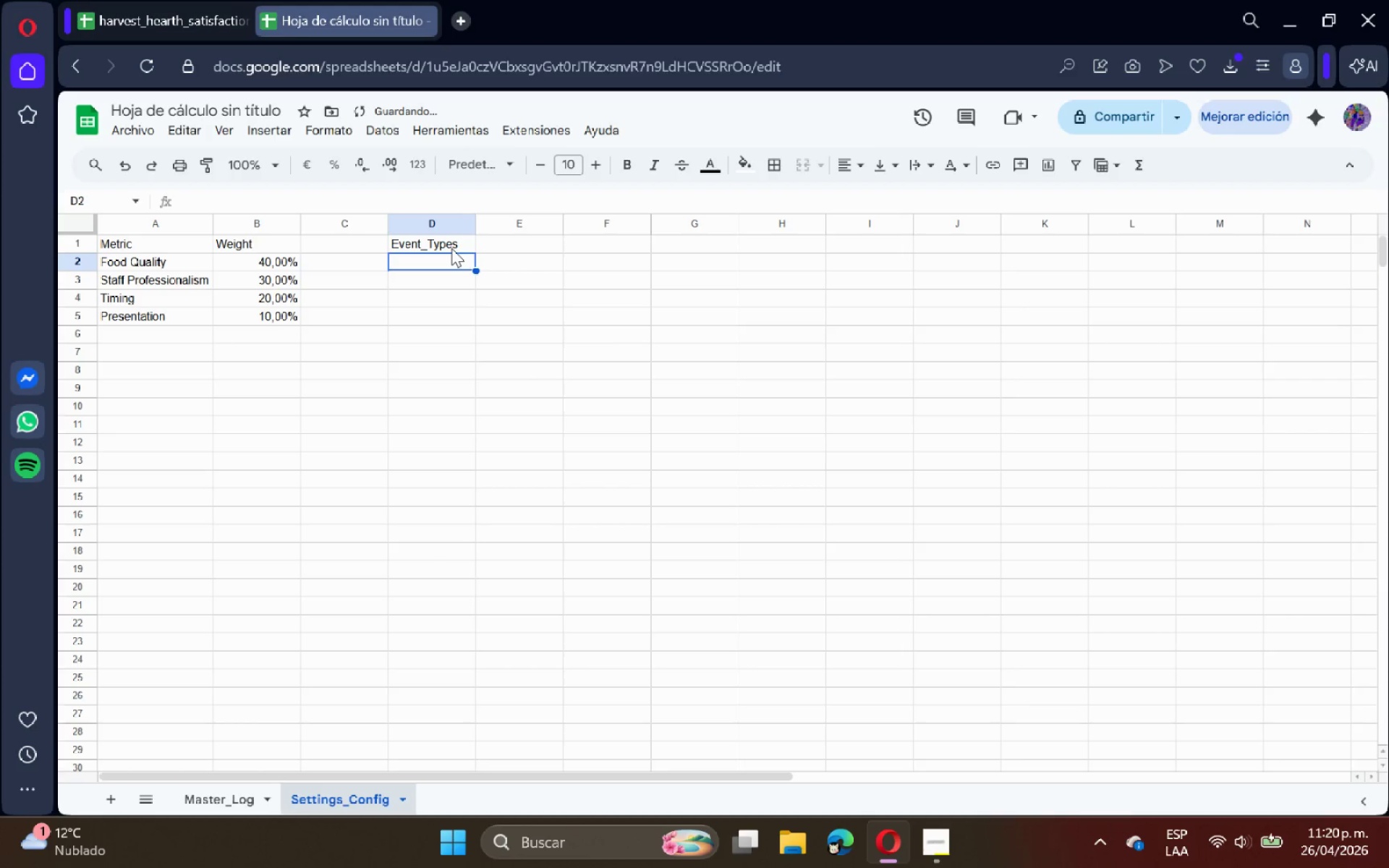 
 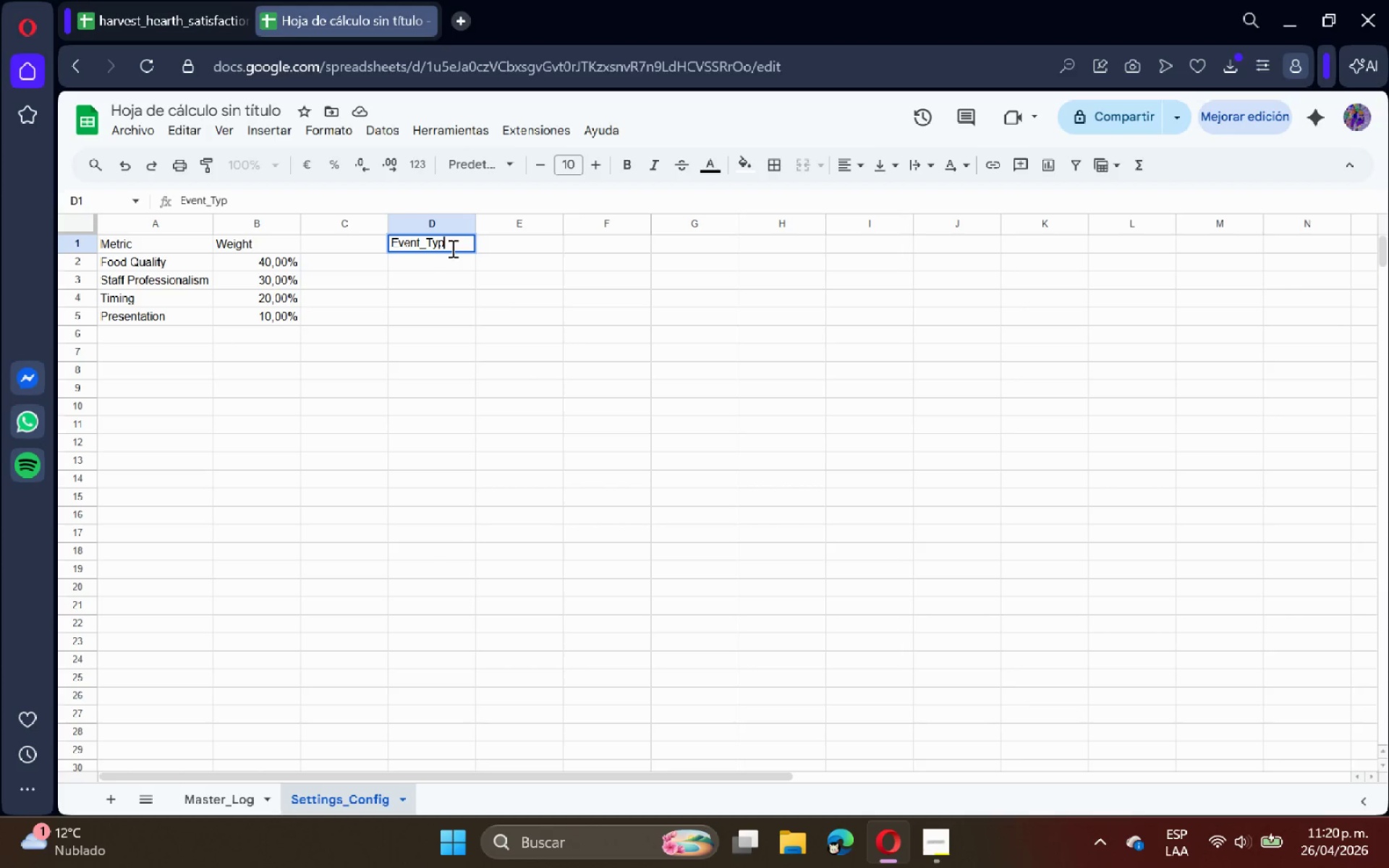 
key(Enter)
 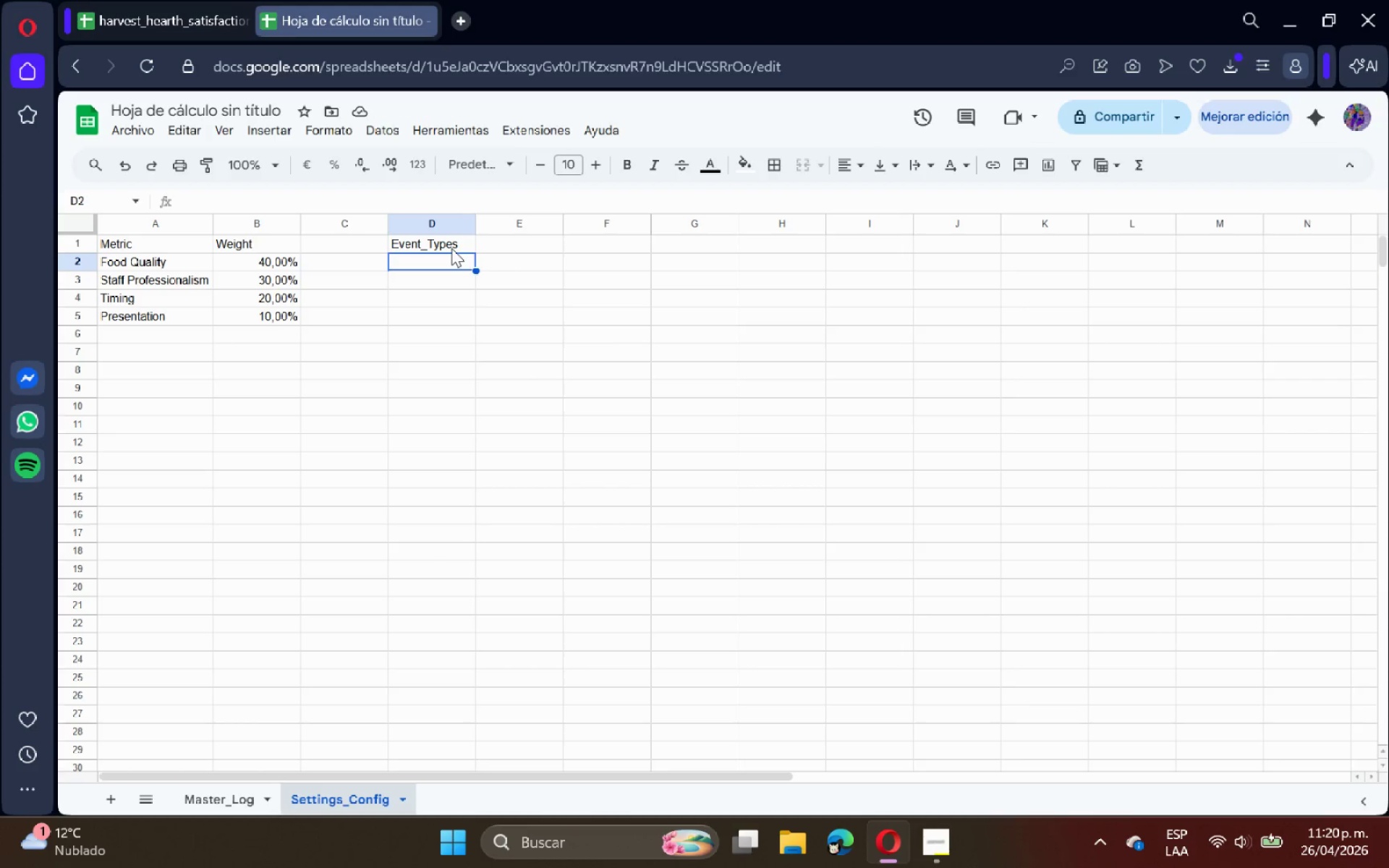 
wait(6.98)
 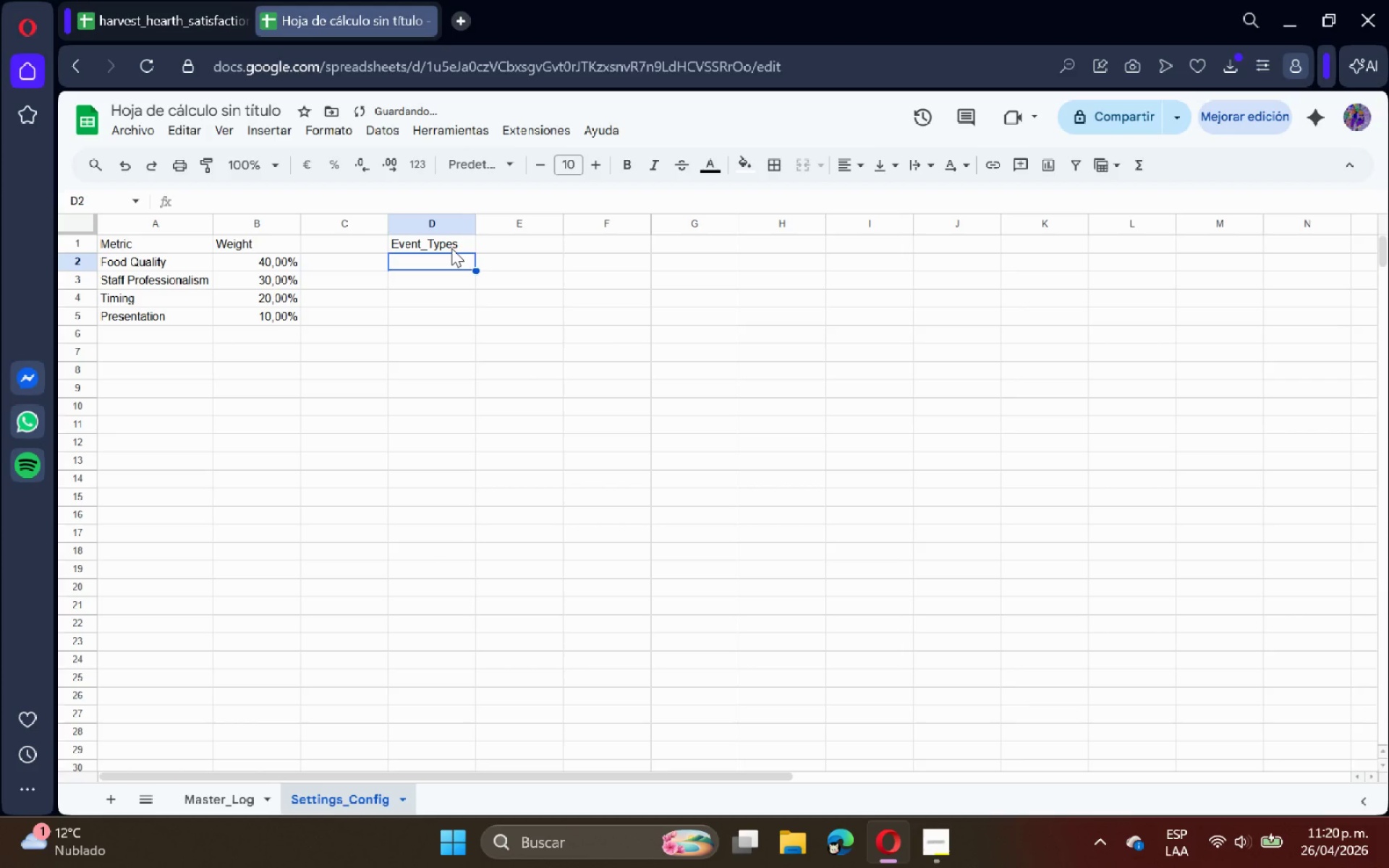 
left_click([234, 794])
 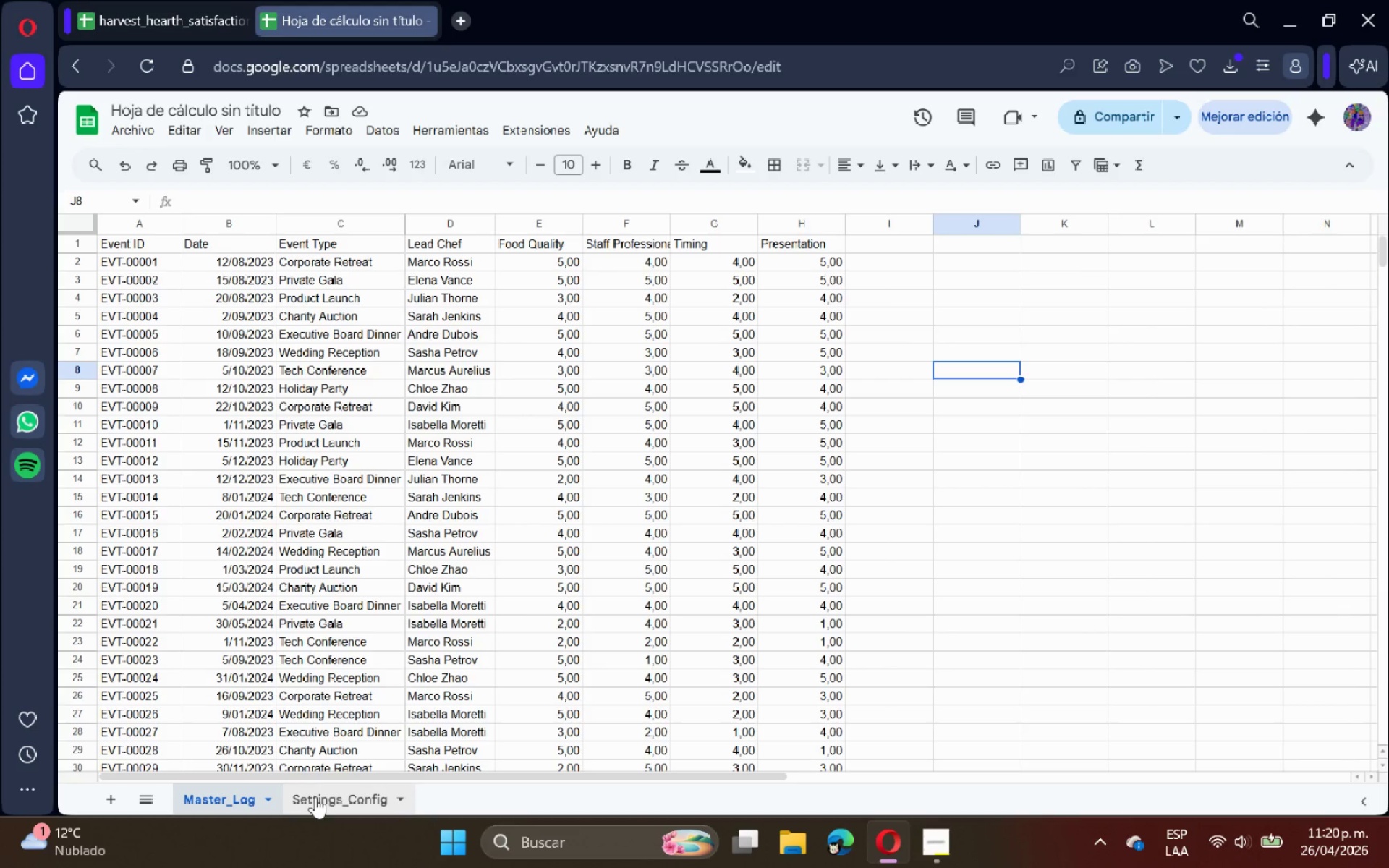 
left_click([315, 796])
 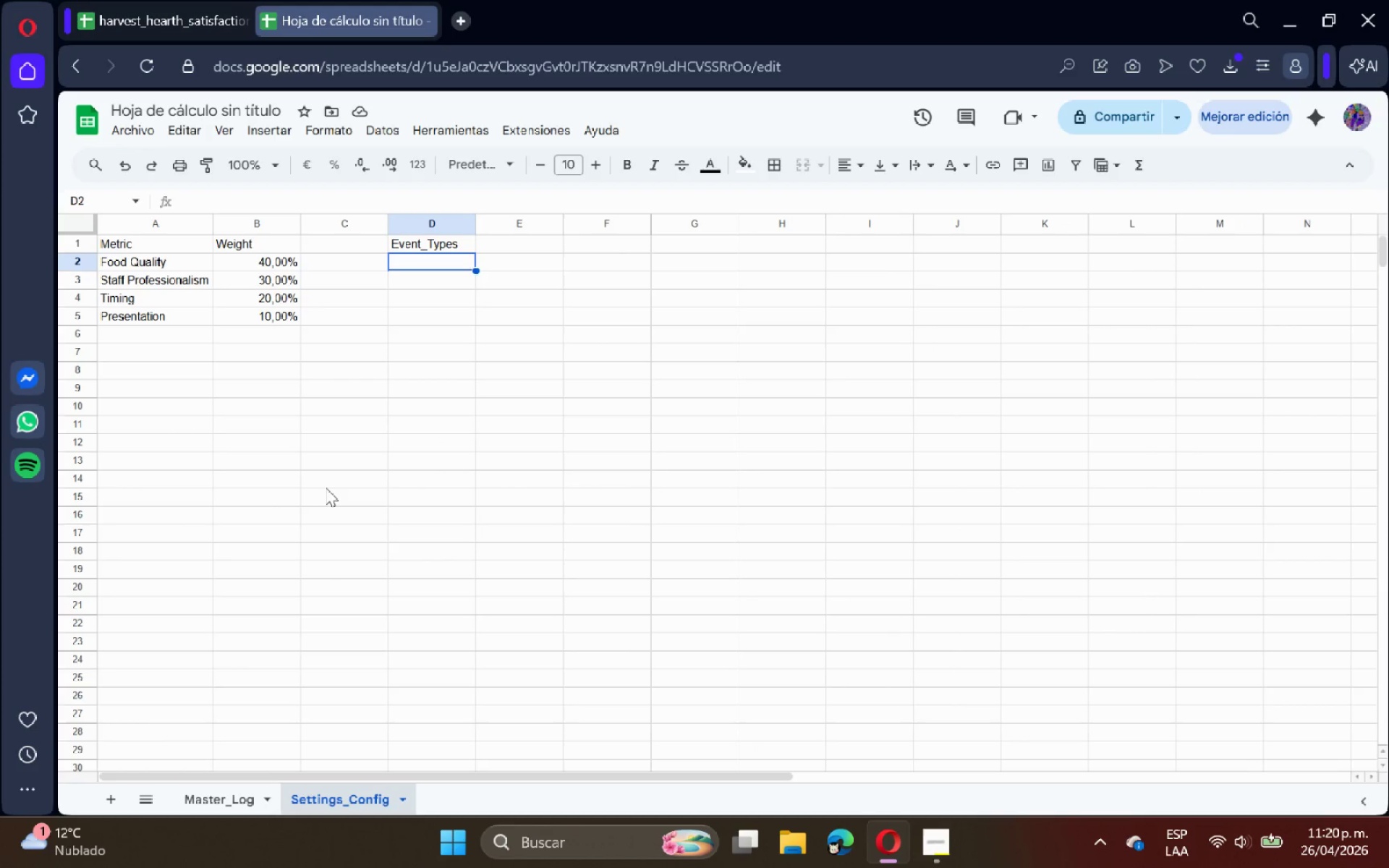 
type(Corporate Retreat)
 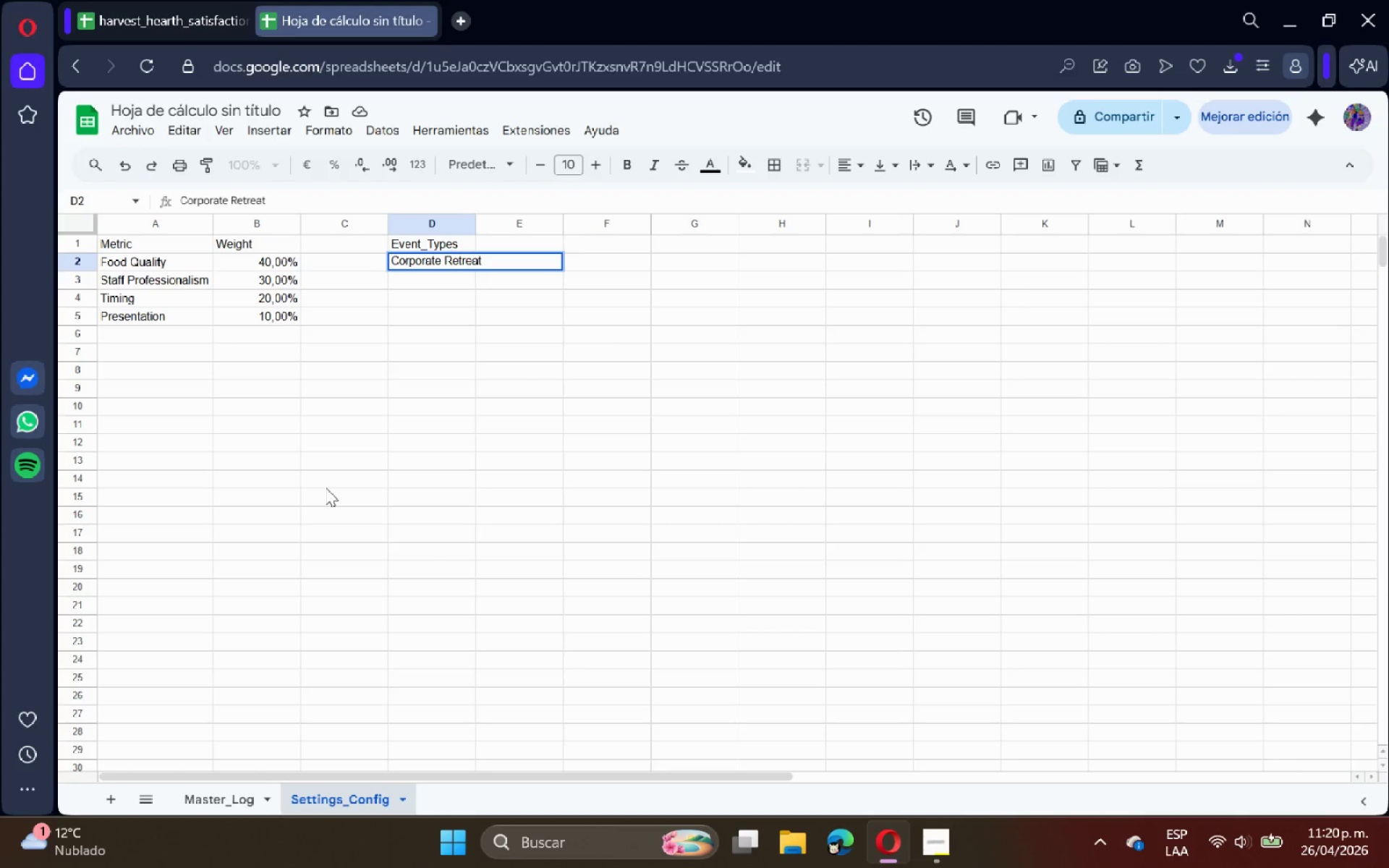 
key(Enter)
 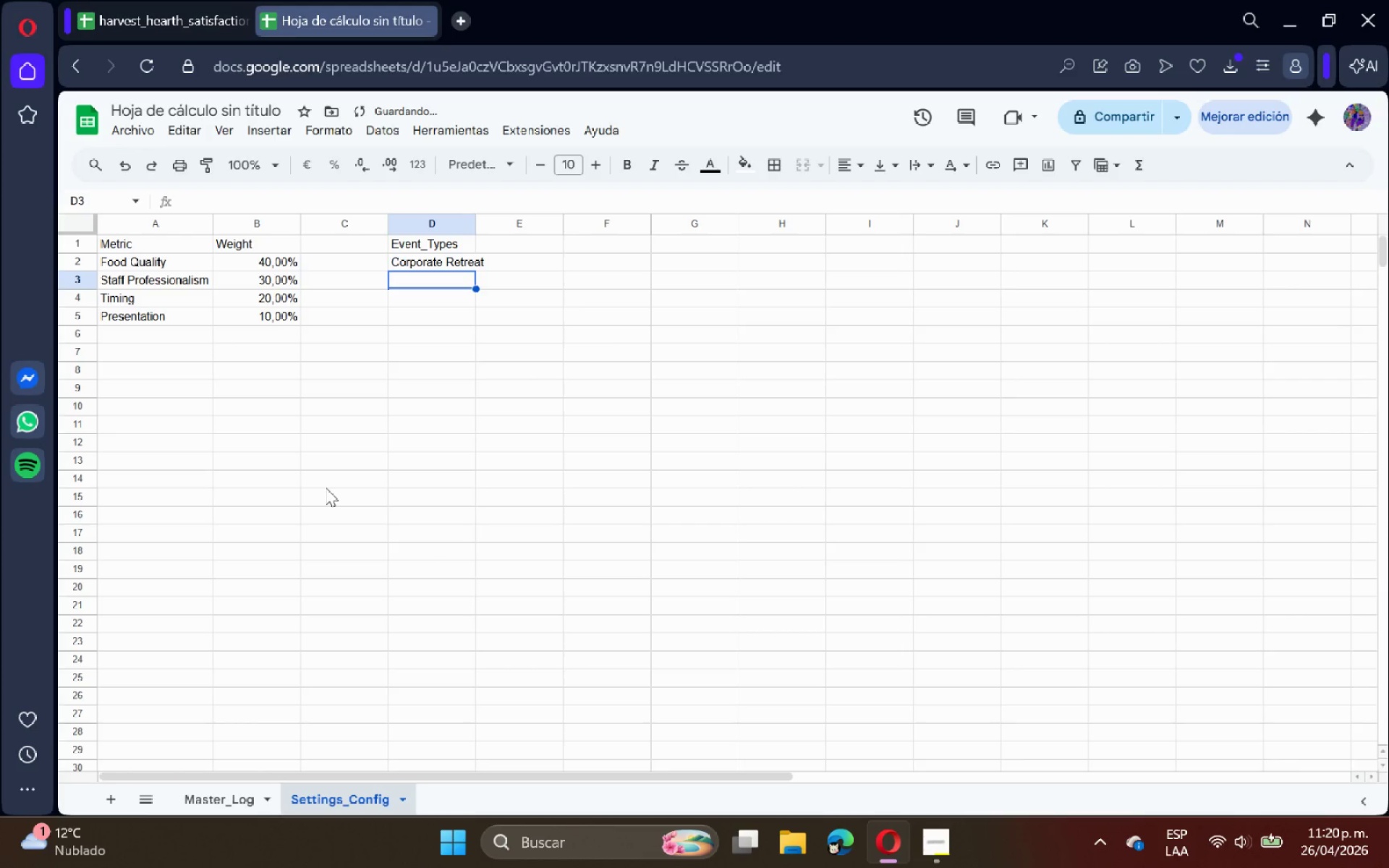 
type(Private Gala)
 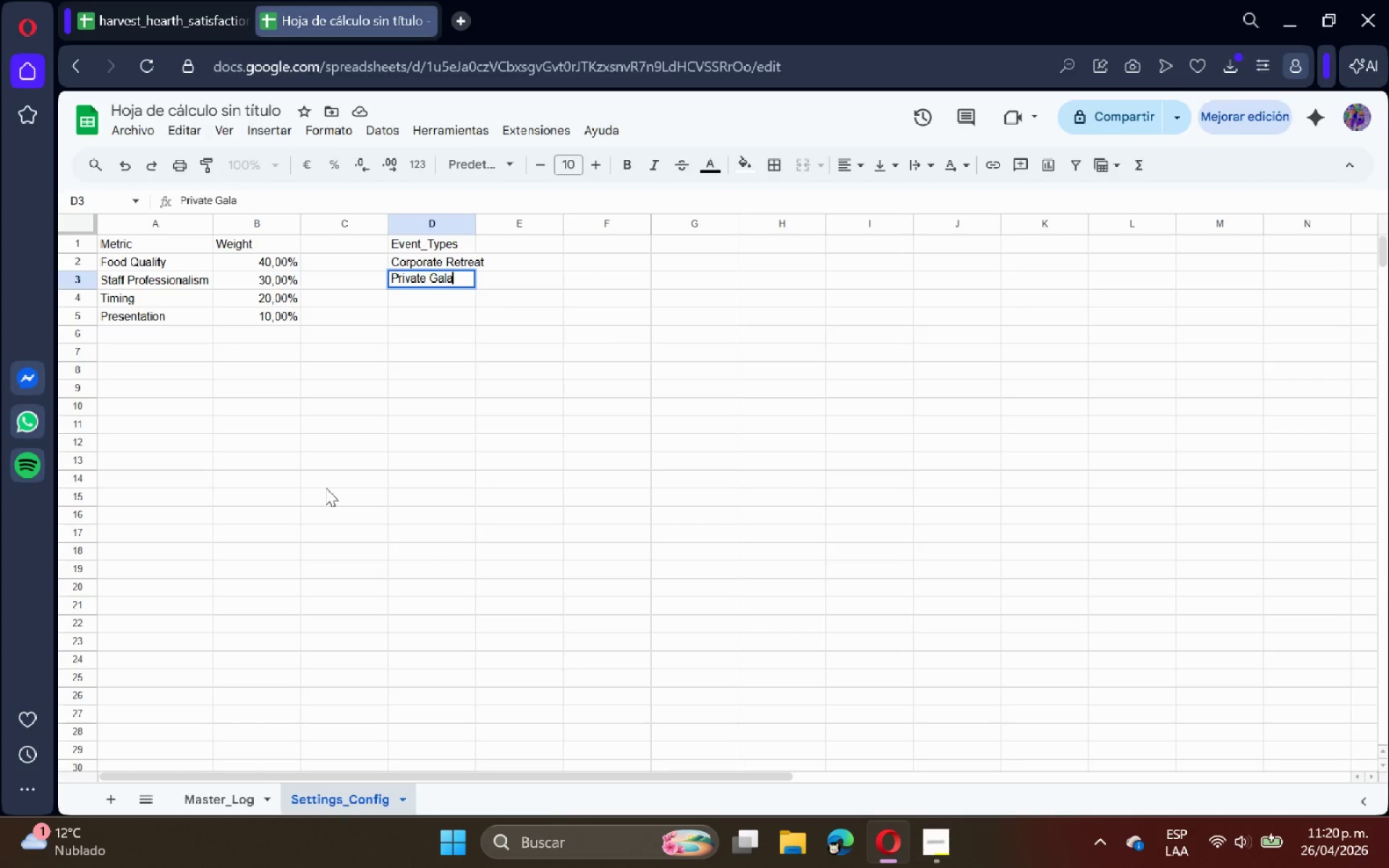 
key(Enter)
 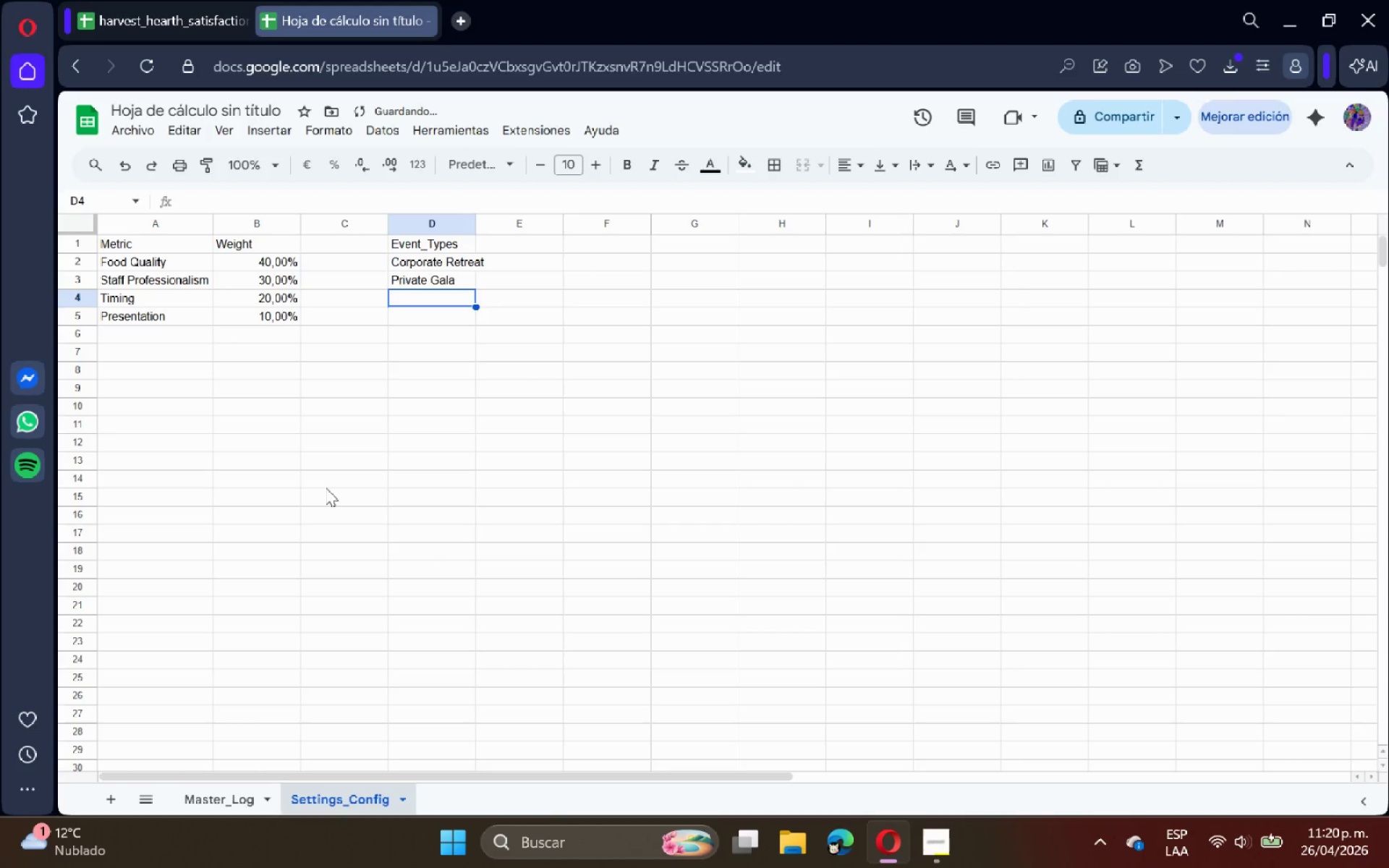 
type(Product Launch)
 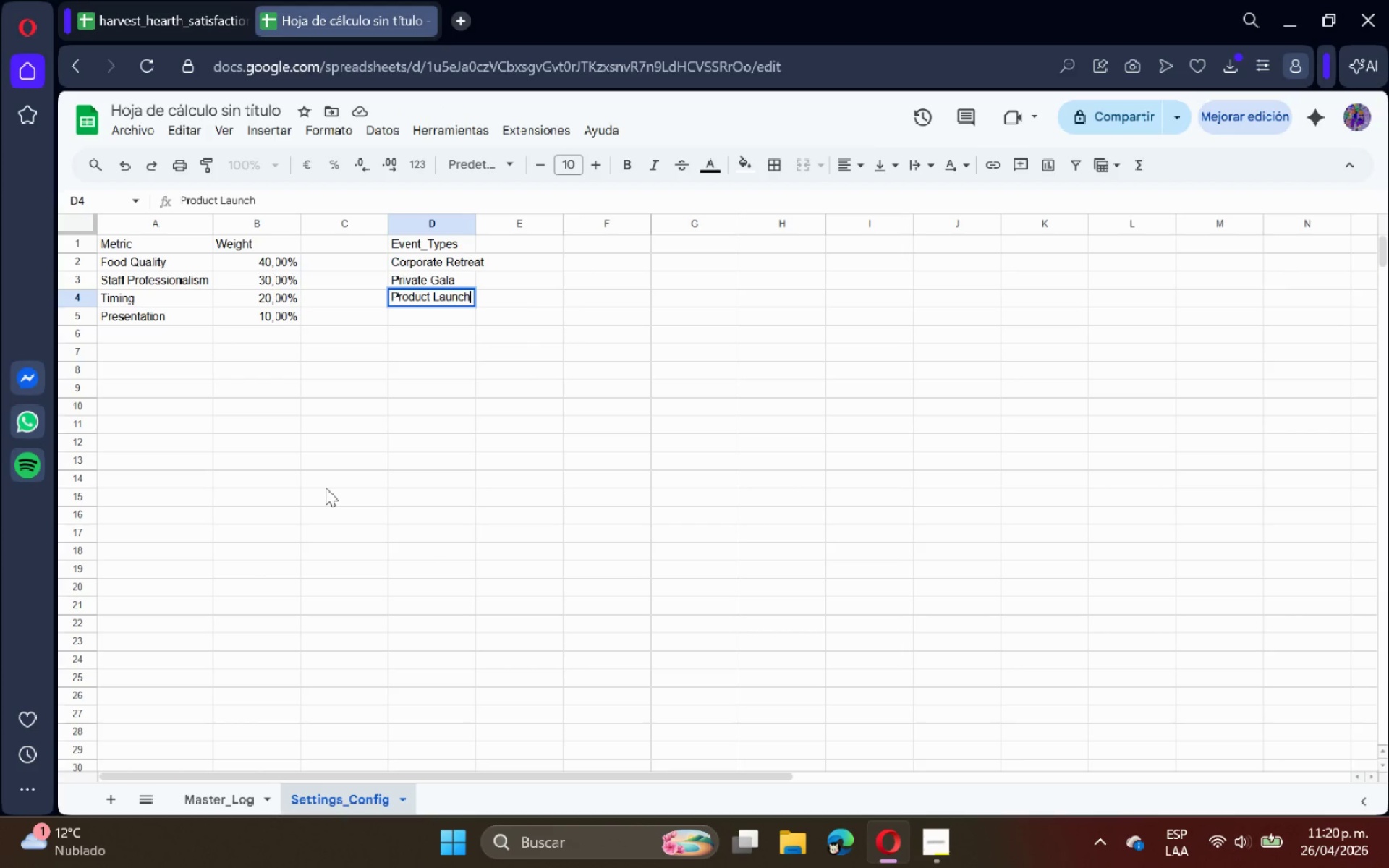 
key(Enter)
 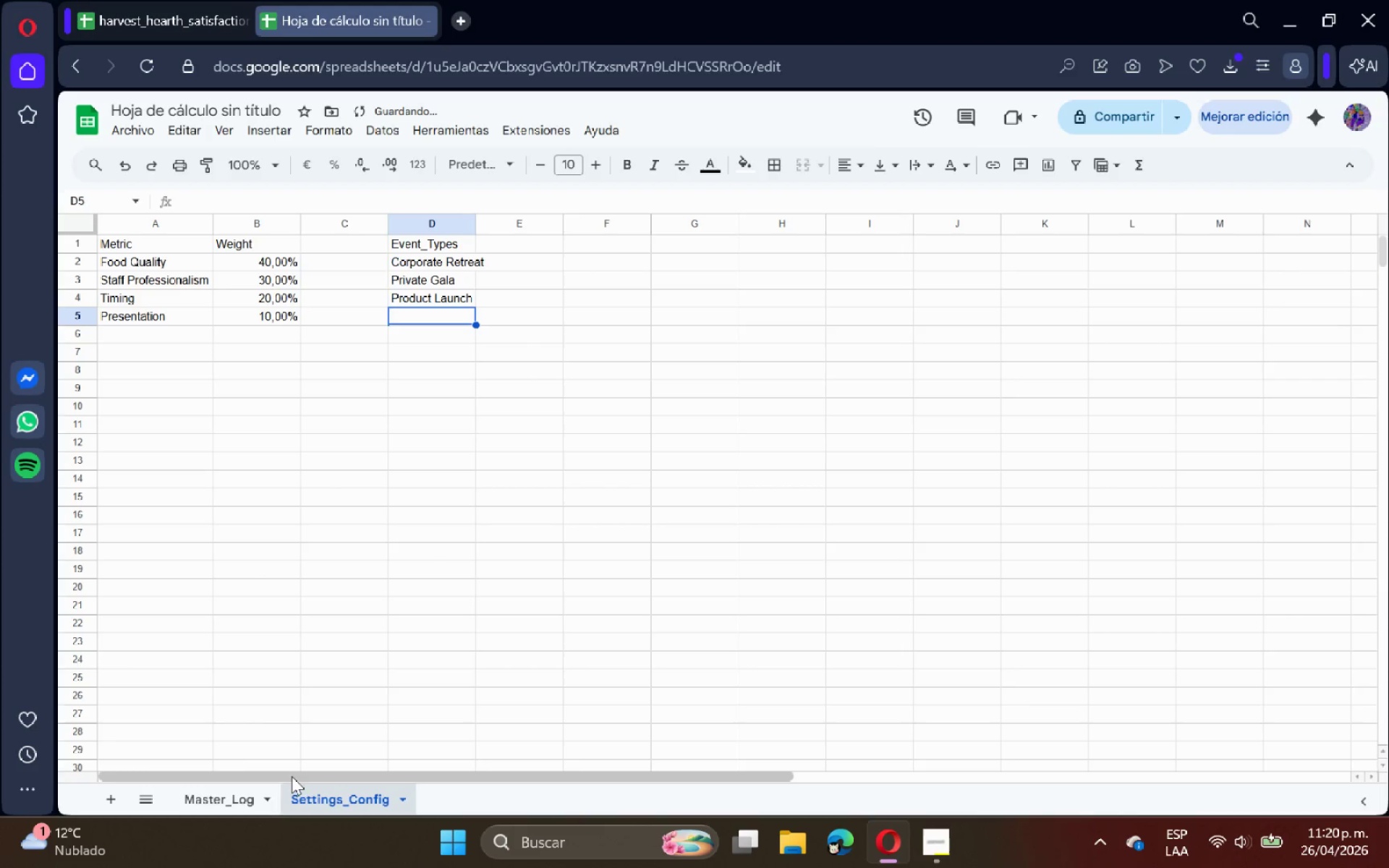 
left_click([245, 798])
 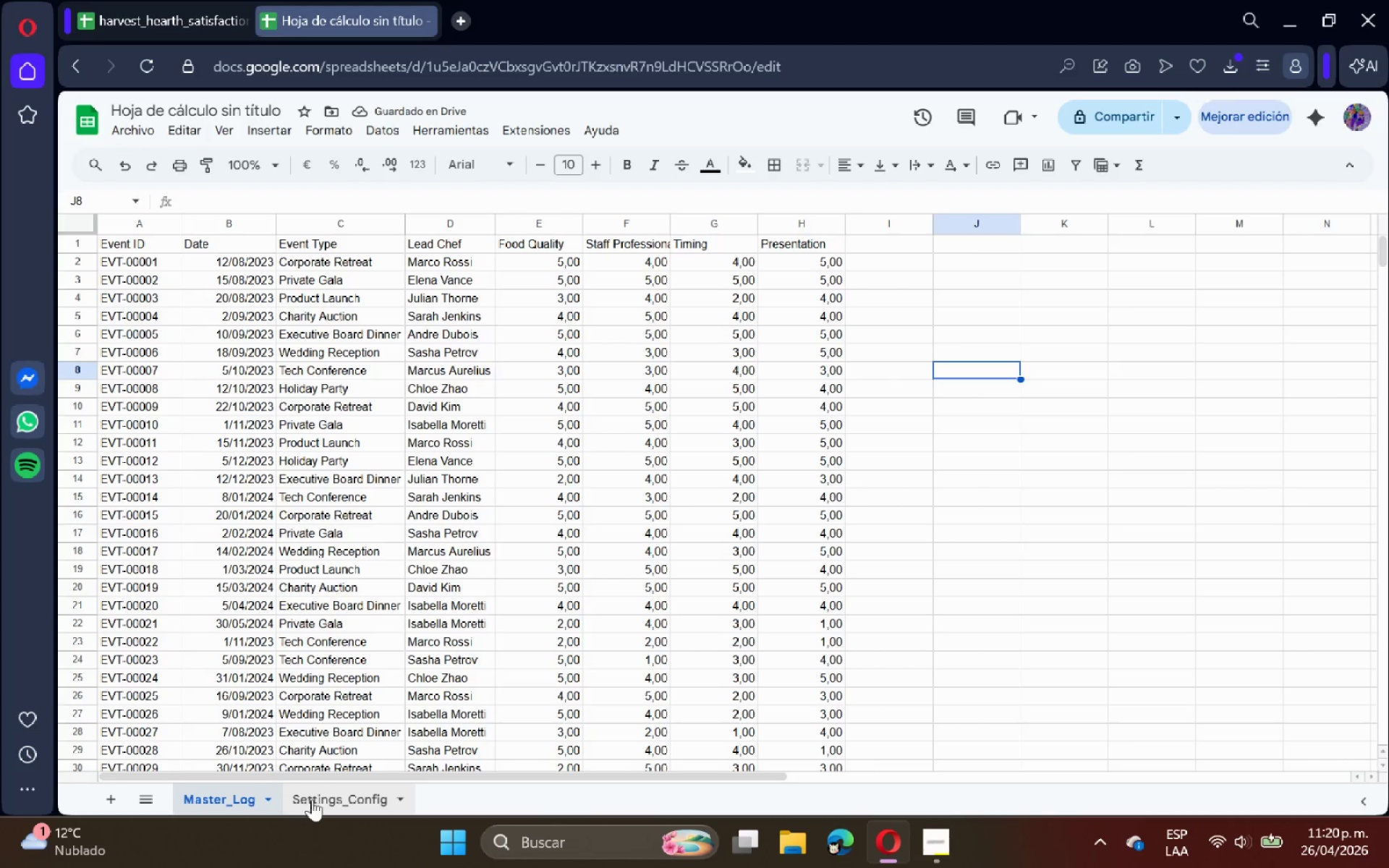 
left_click([315, 799])
 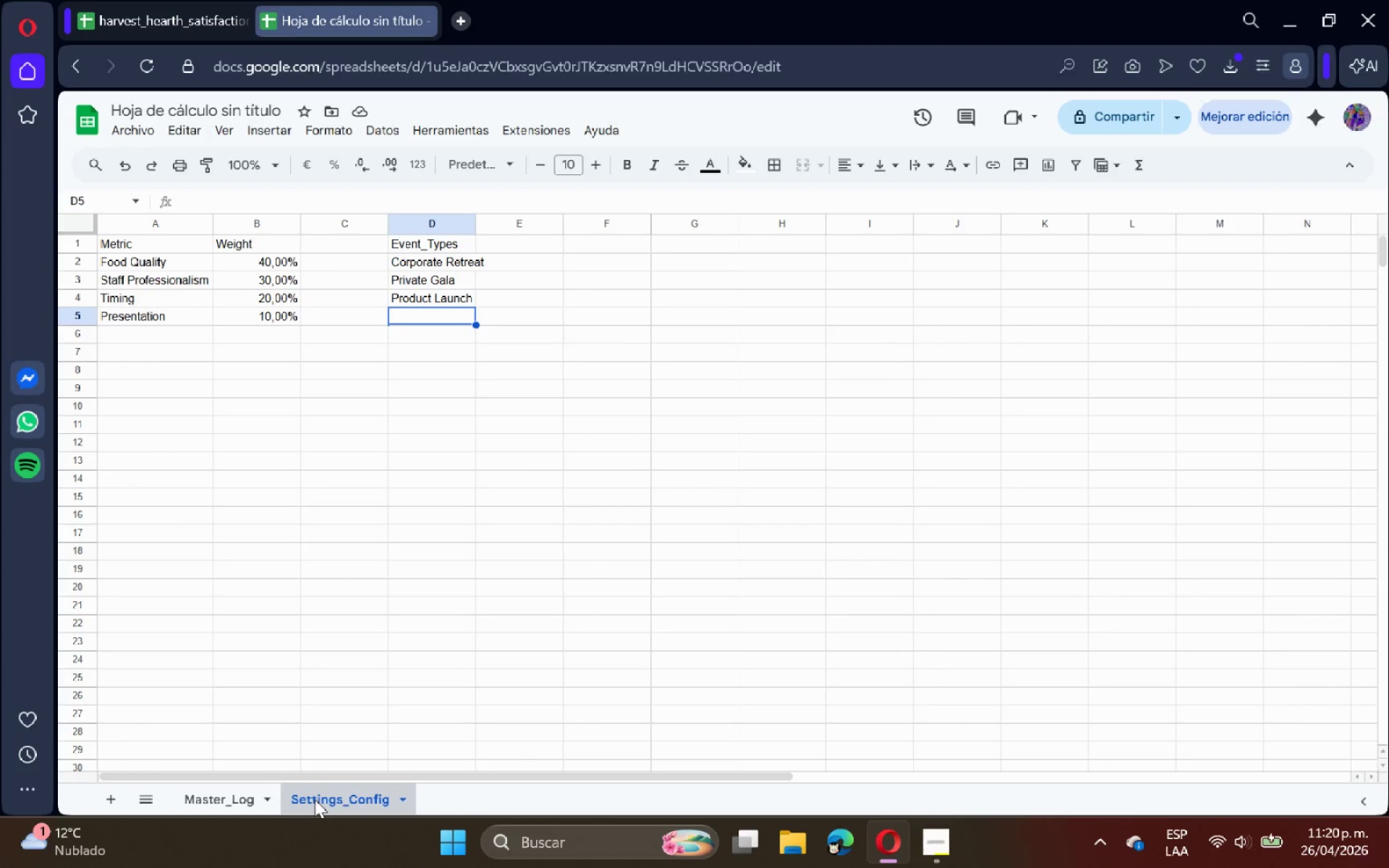 
type(cha)
key(Backspace)
key(Backspace)
key(Backspace)
type(cha)
key(Backspace)
key(Backspace)
key(Backspace)
type(Charity Auction)
 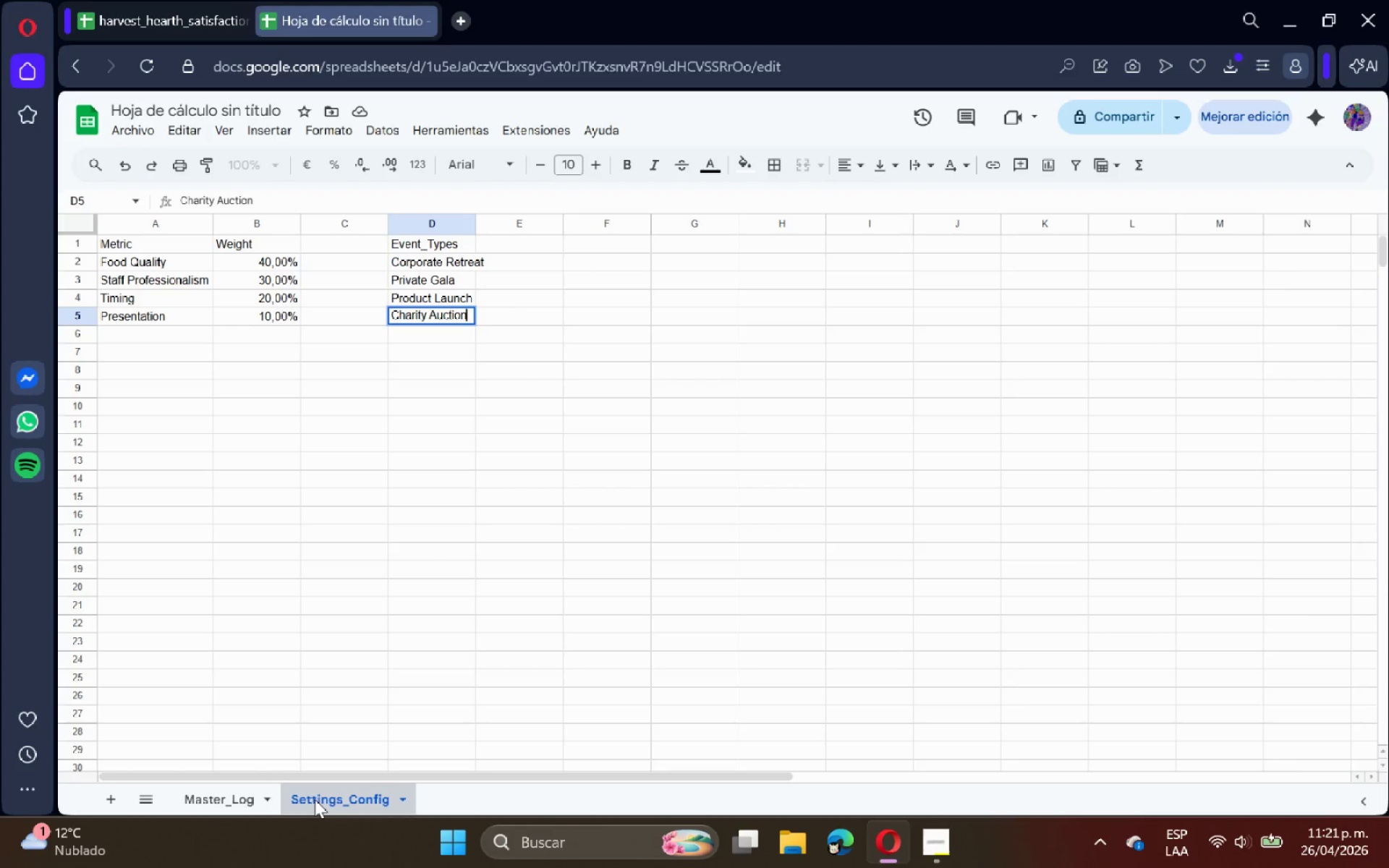 
key(Enter)
 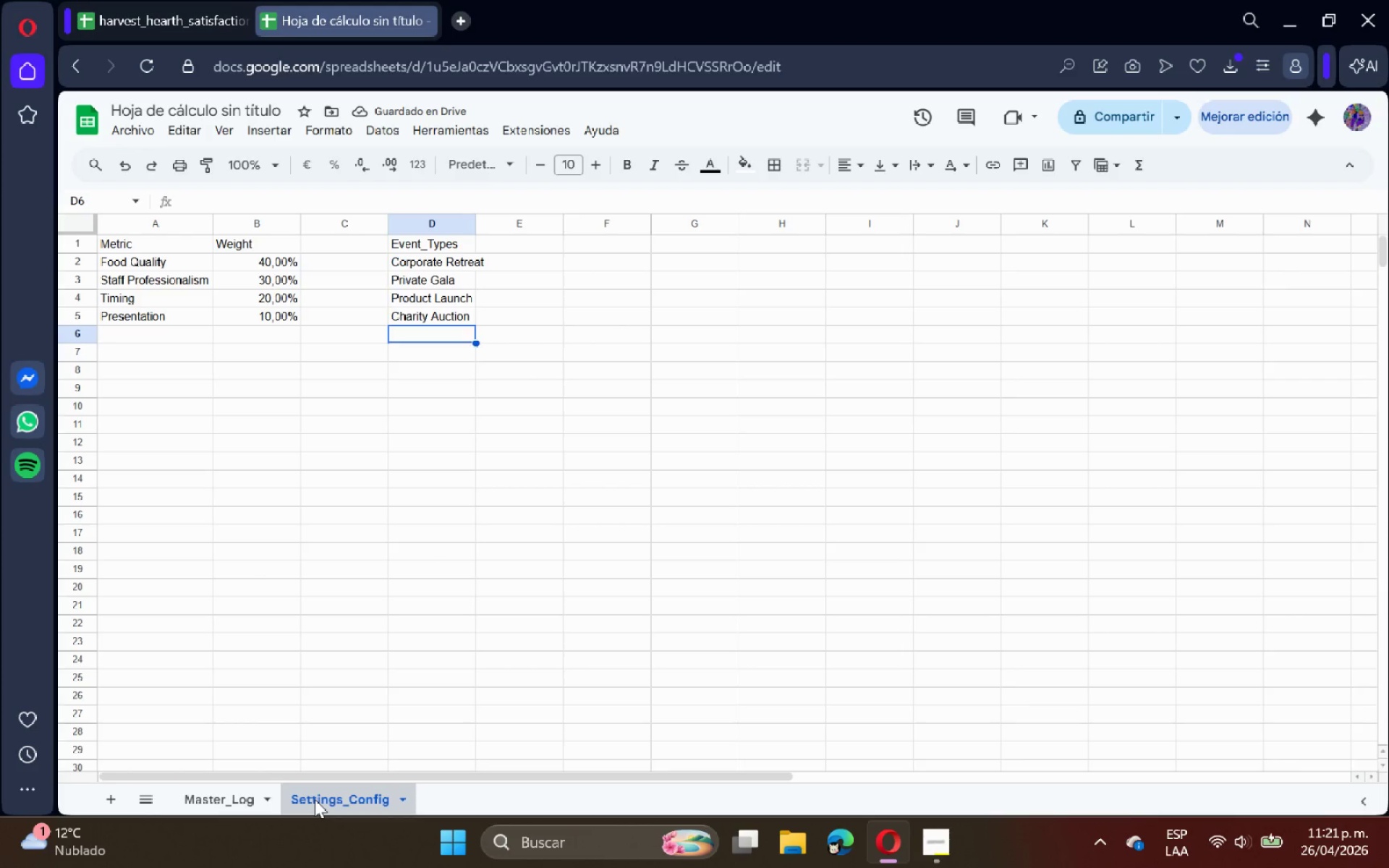 
type(Executive Board)
 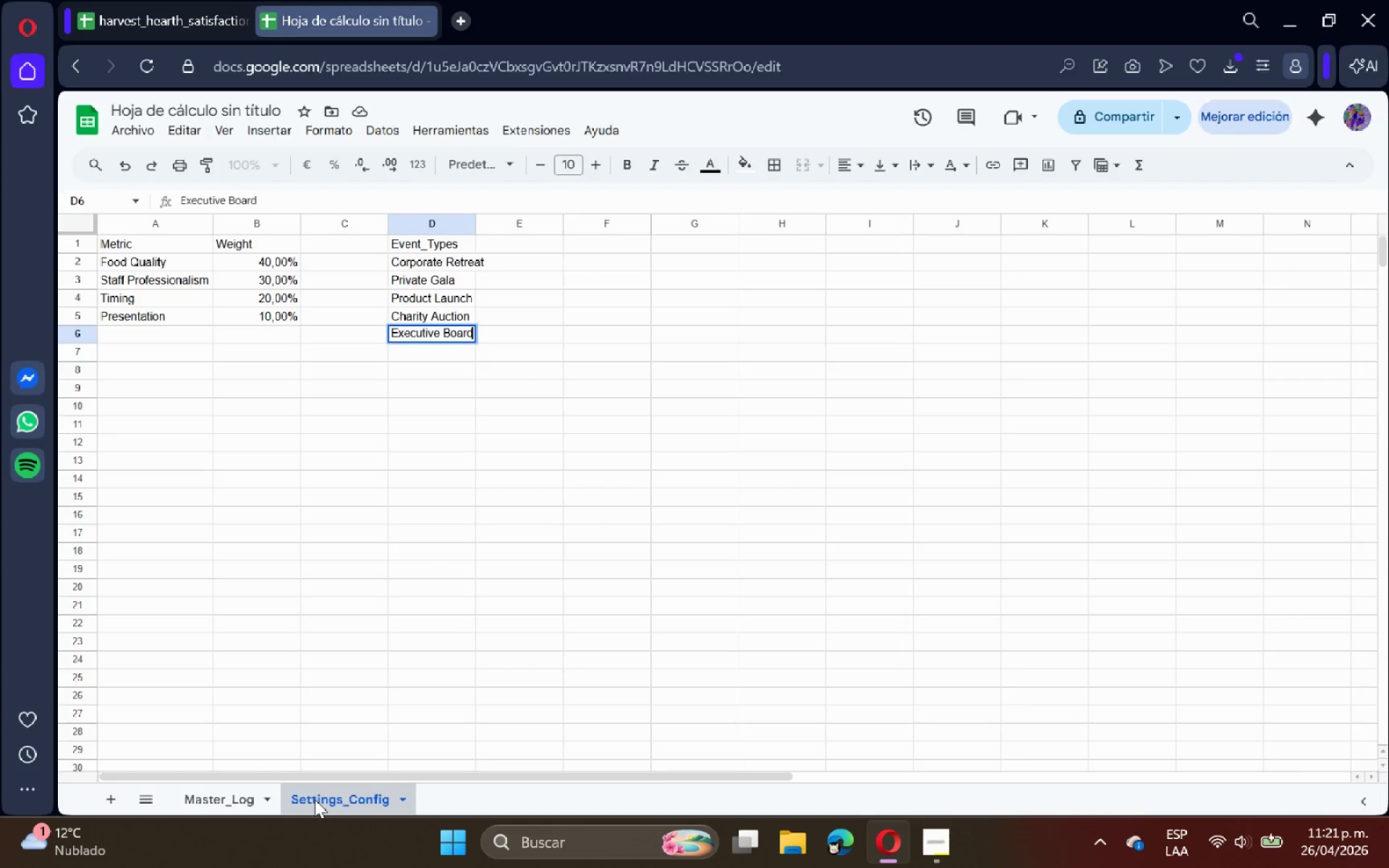 
key(Enter)
 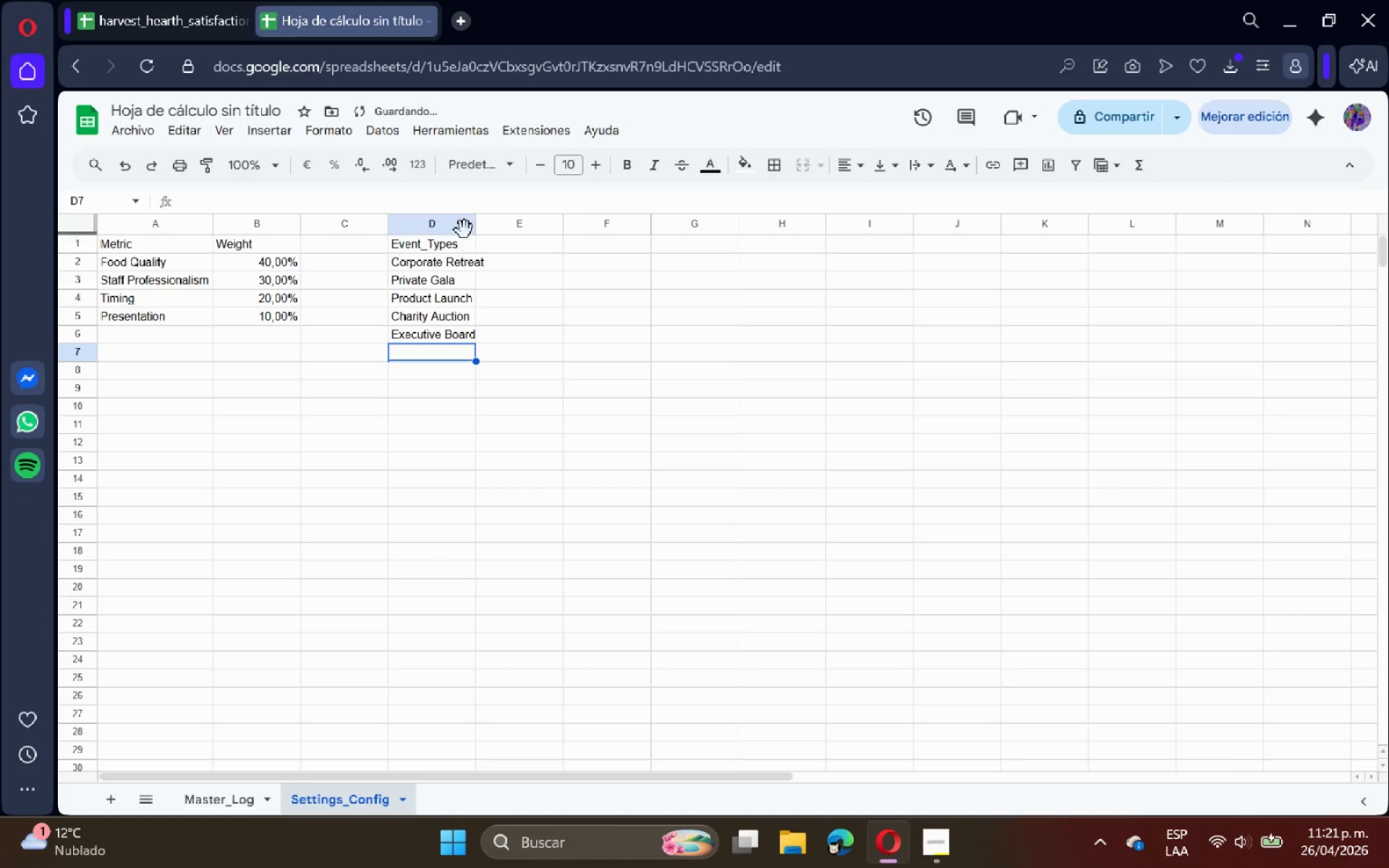 
double_click([479, 224])
 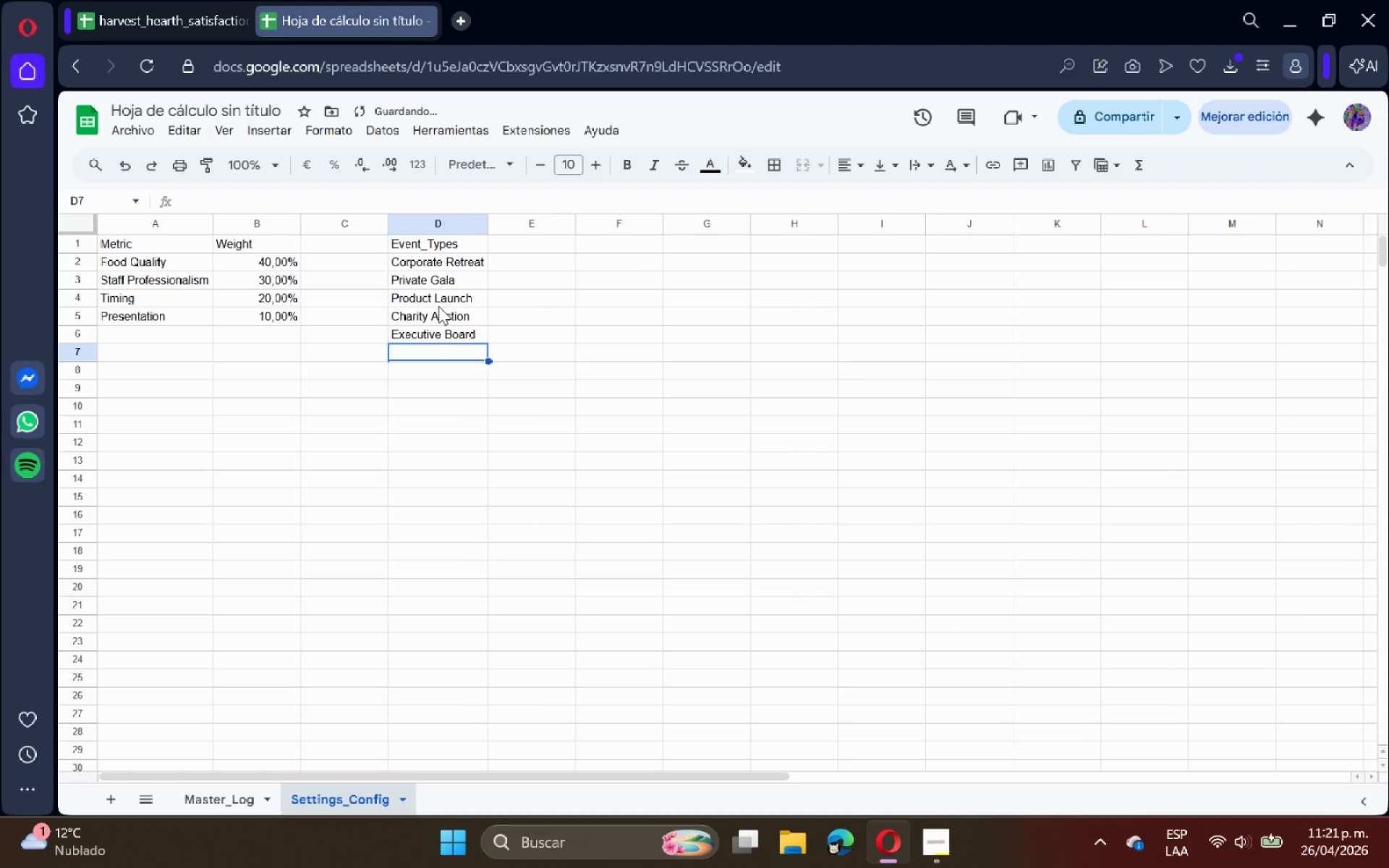 
type(Dinner)
 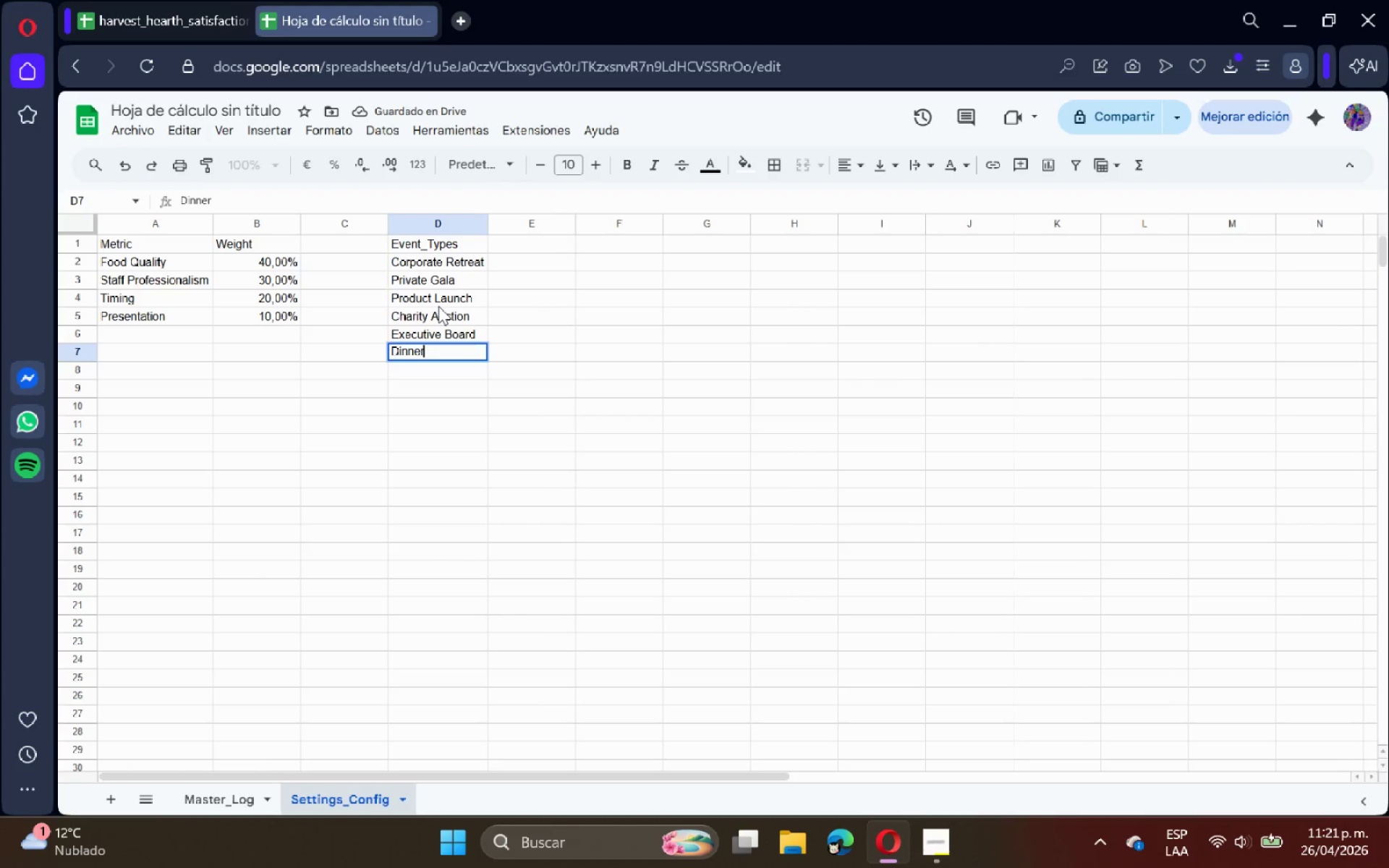 
key(Enter)
 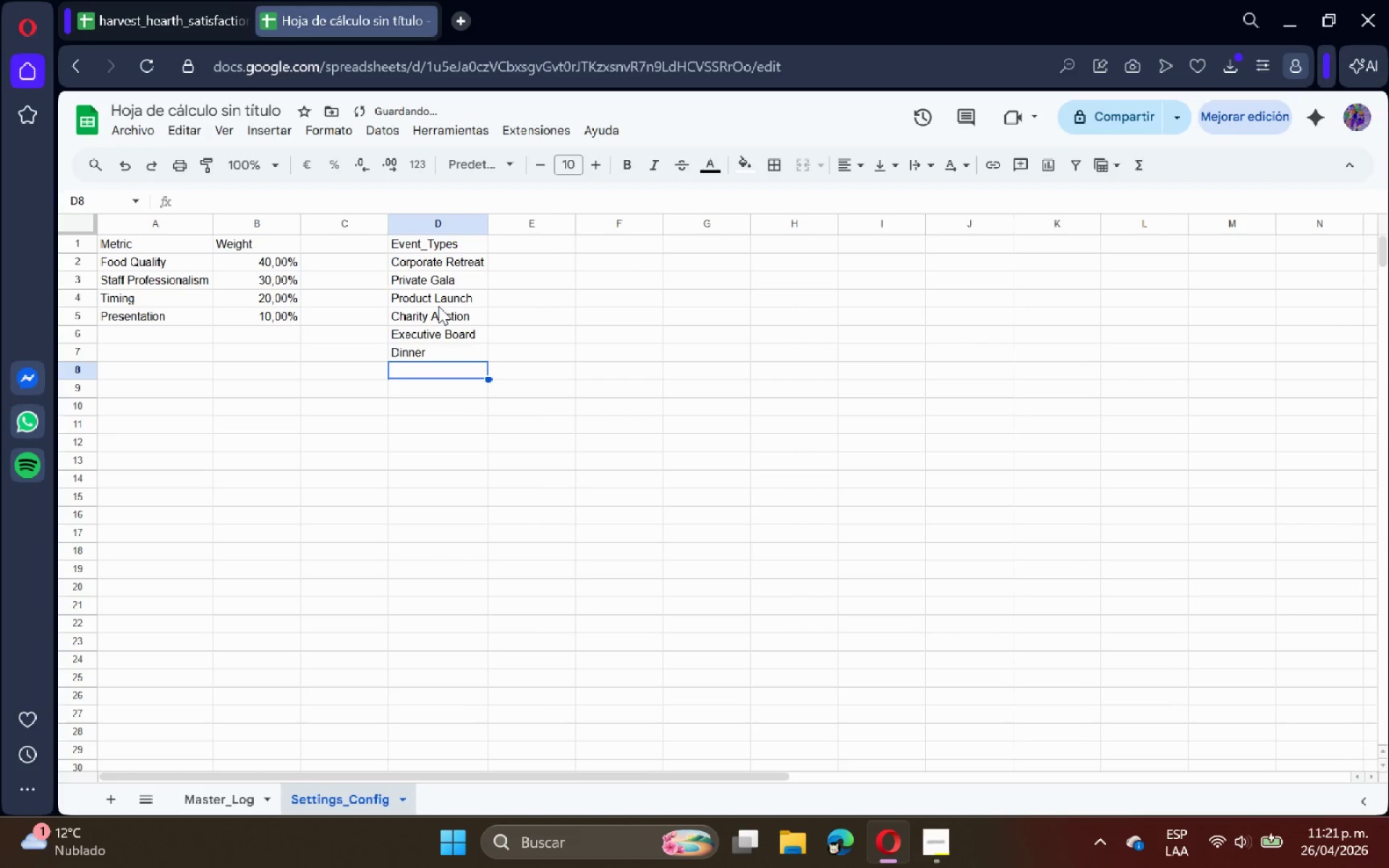 
type(Wedding Reception)
 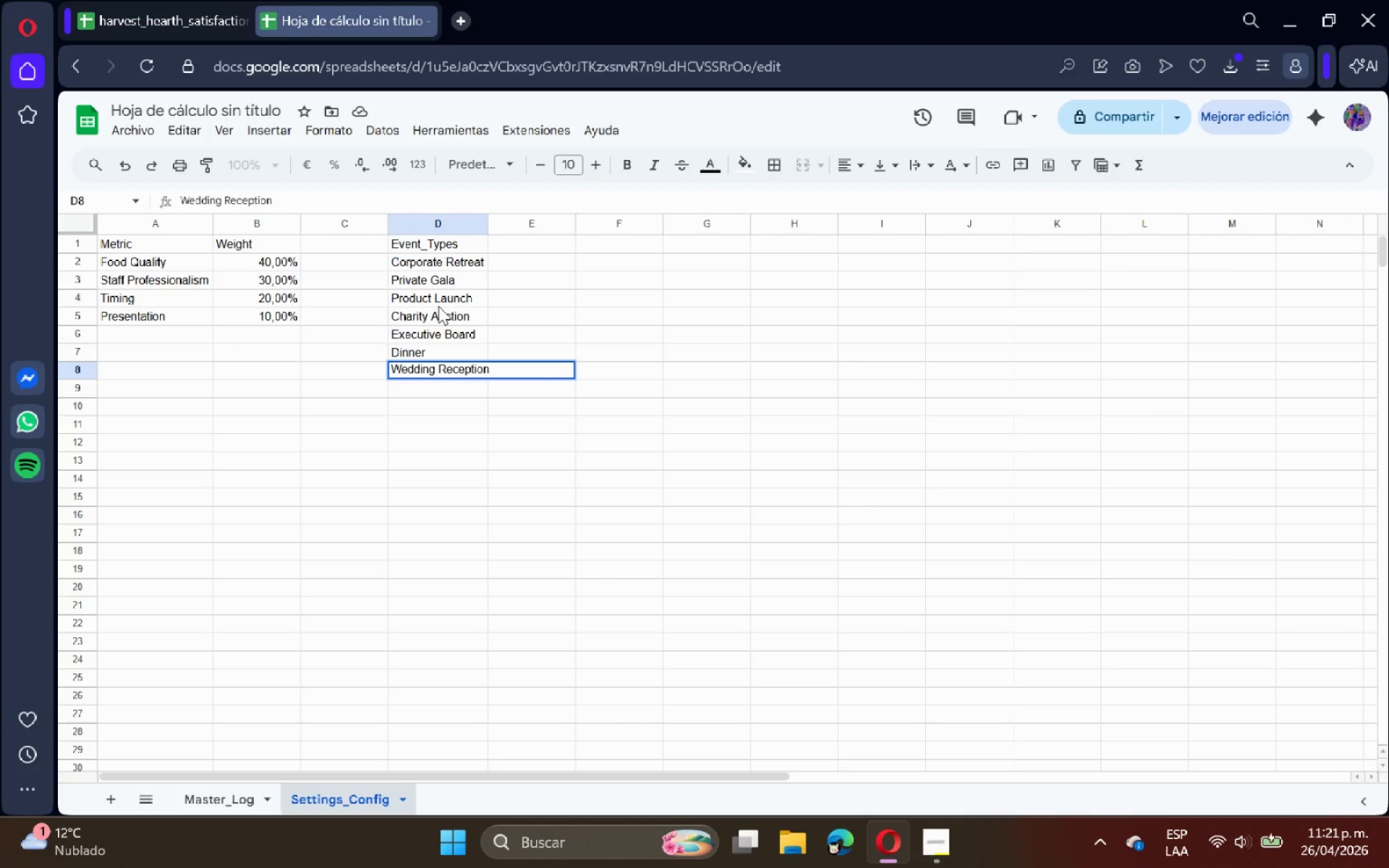 
key(Enter)
 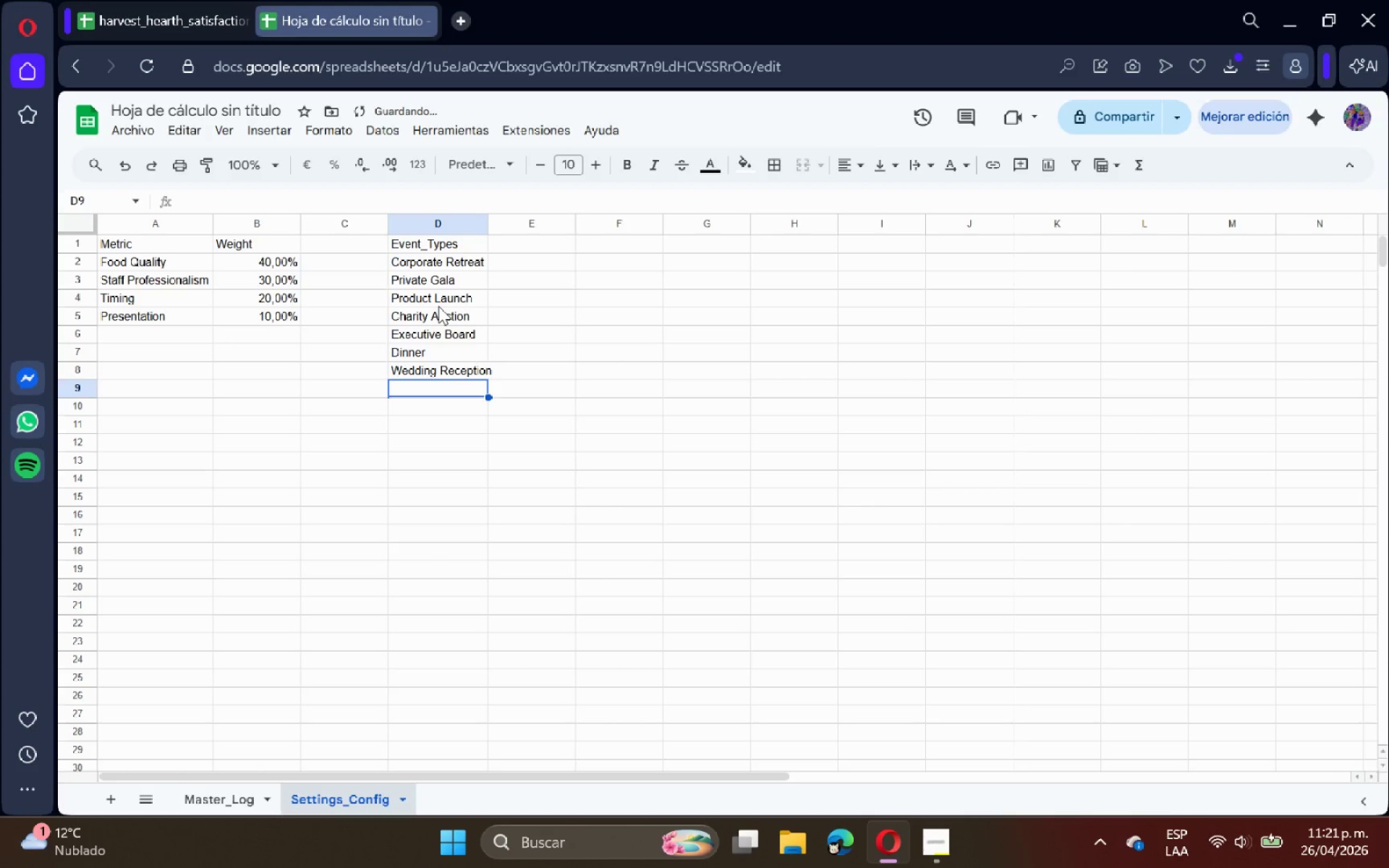 
type(Holiday Party)
 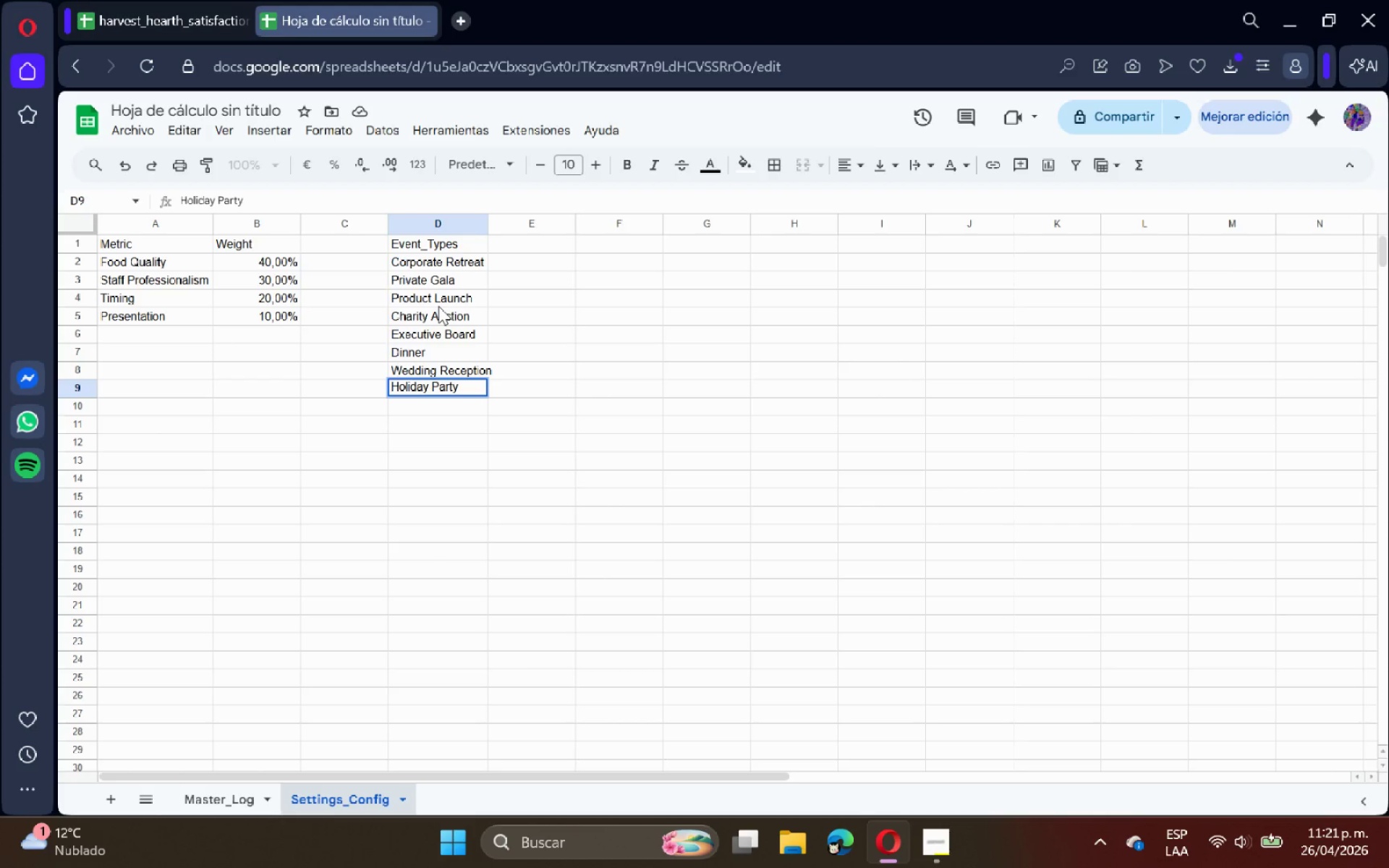 
key(Enter)
 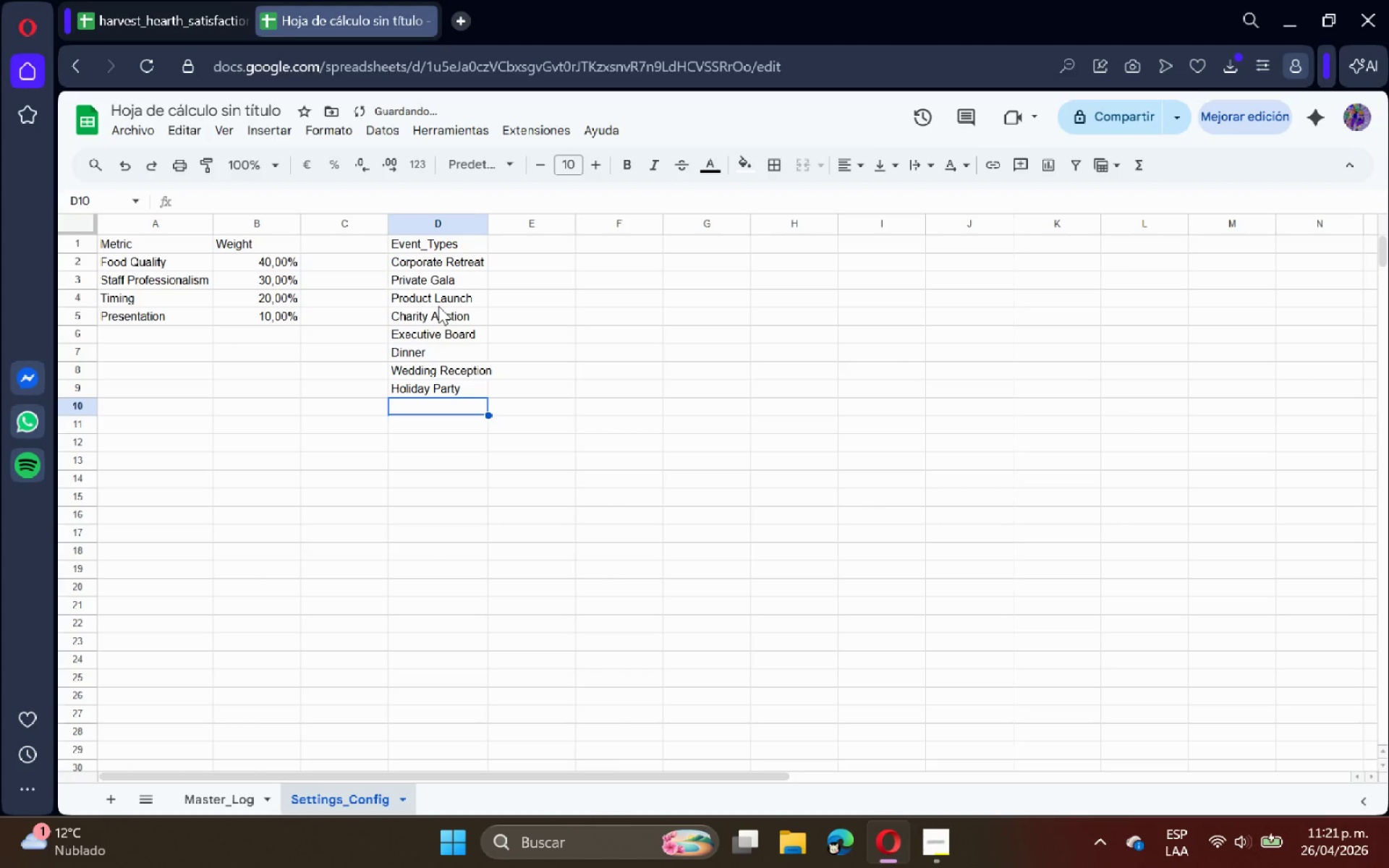 
type(Tech Conference)
 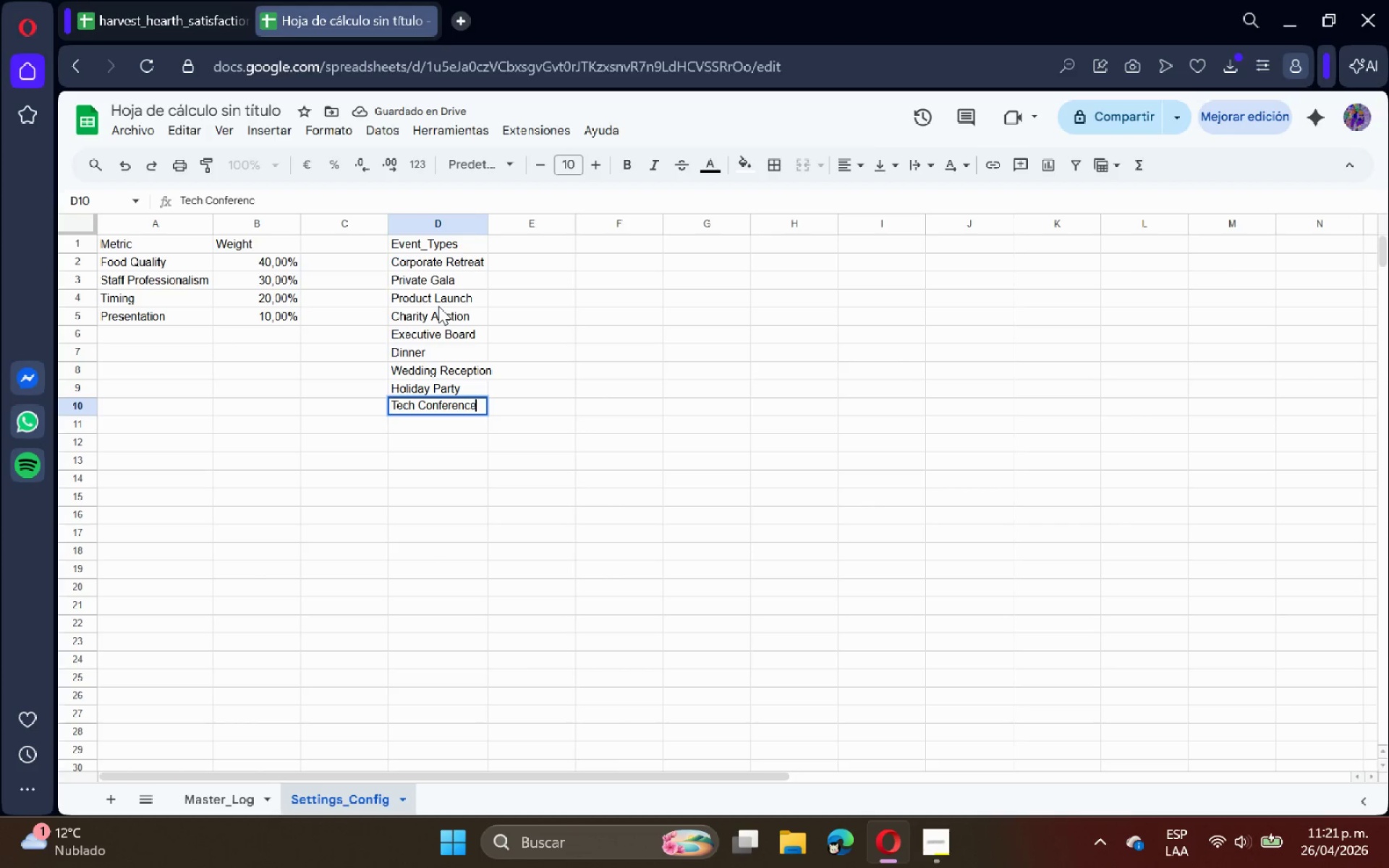 
key(Enter)
 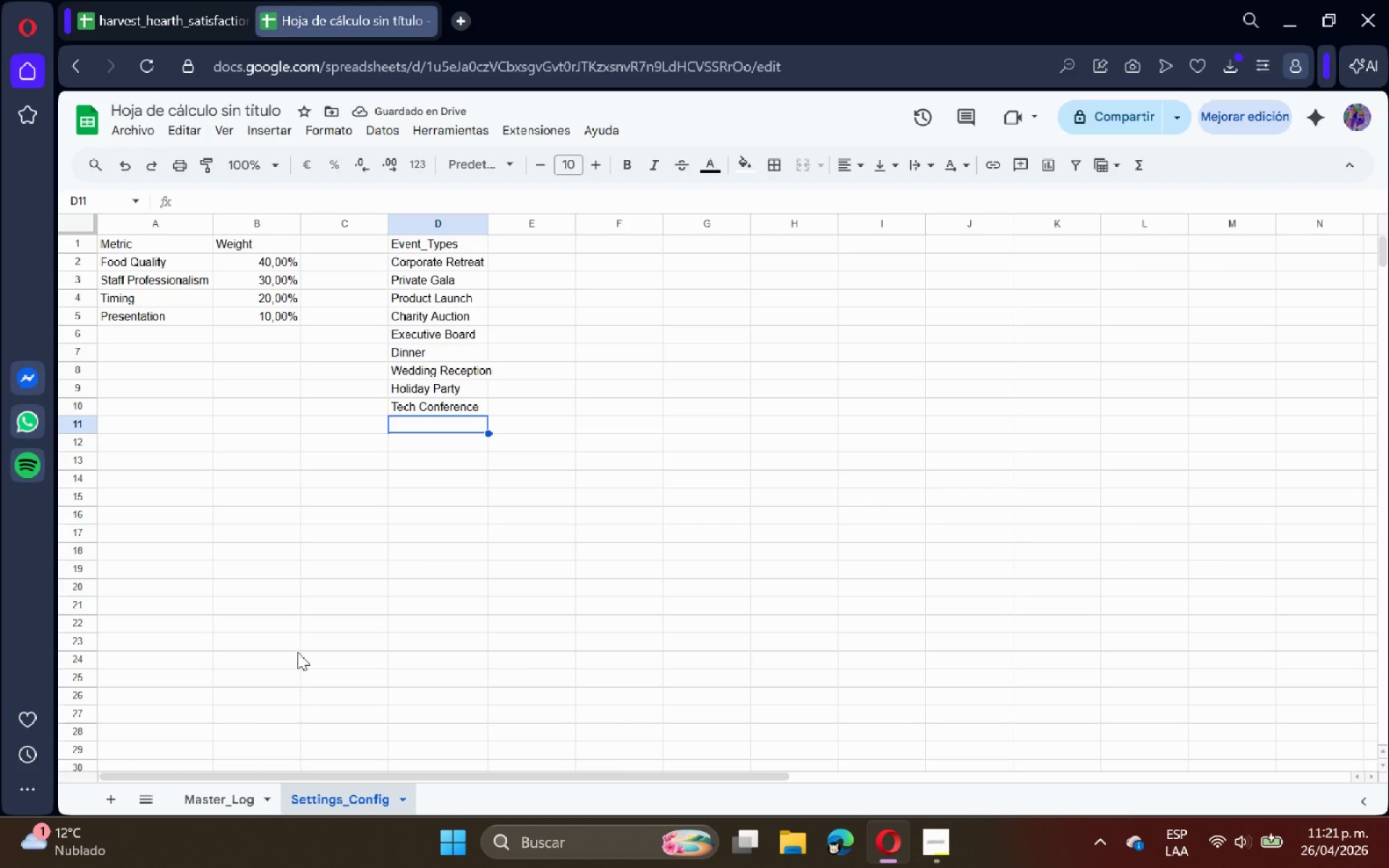 
left_click_drag(start_coordinate=[439, 261], to_coordinate=[440, 401])
 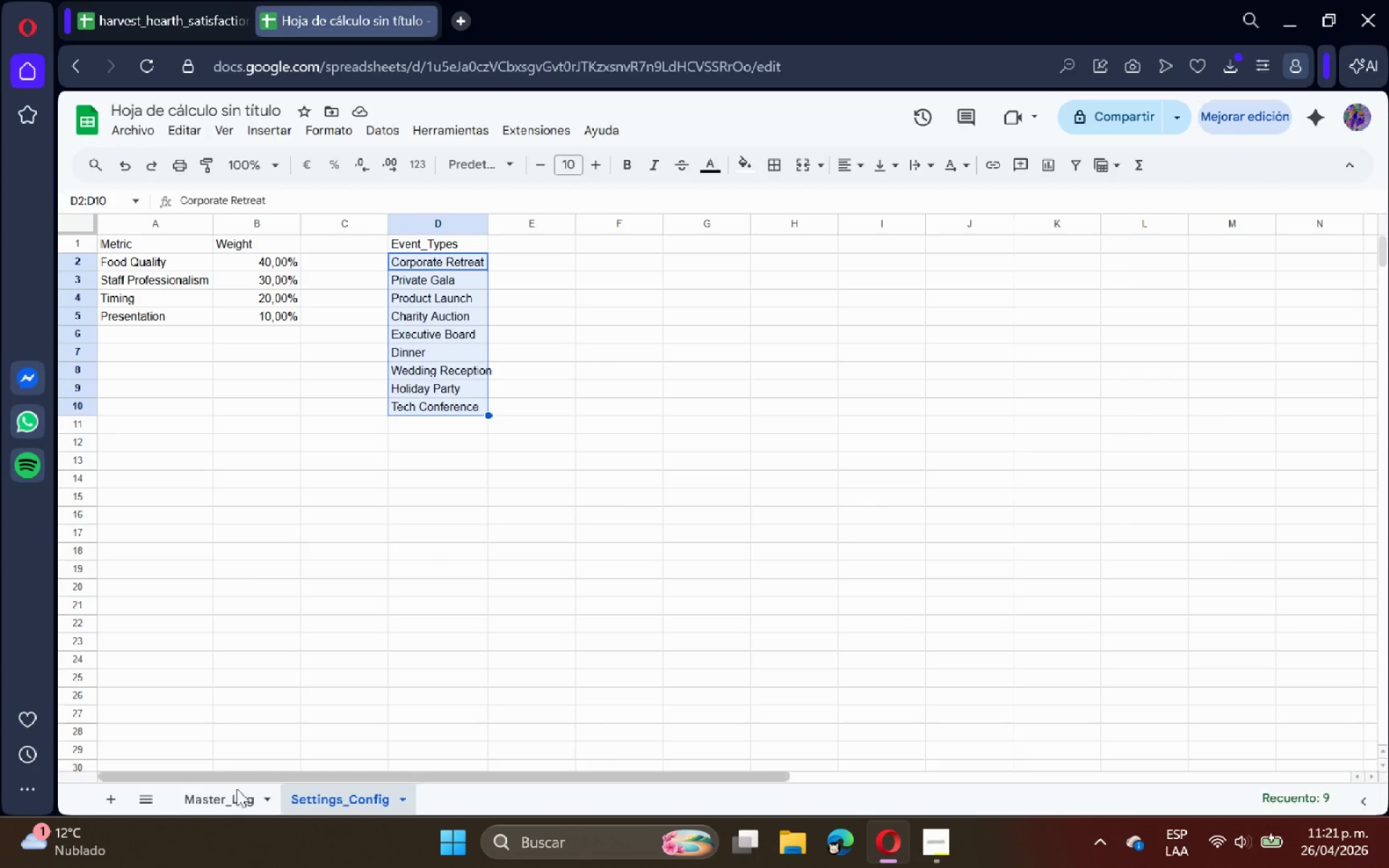 
left_click([233, 800])
 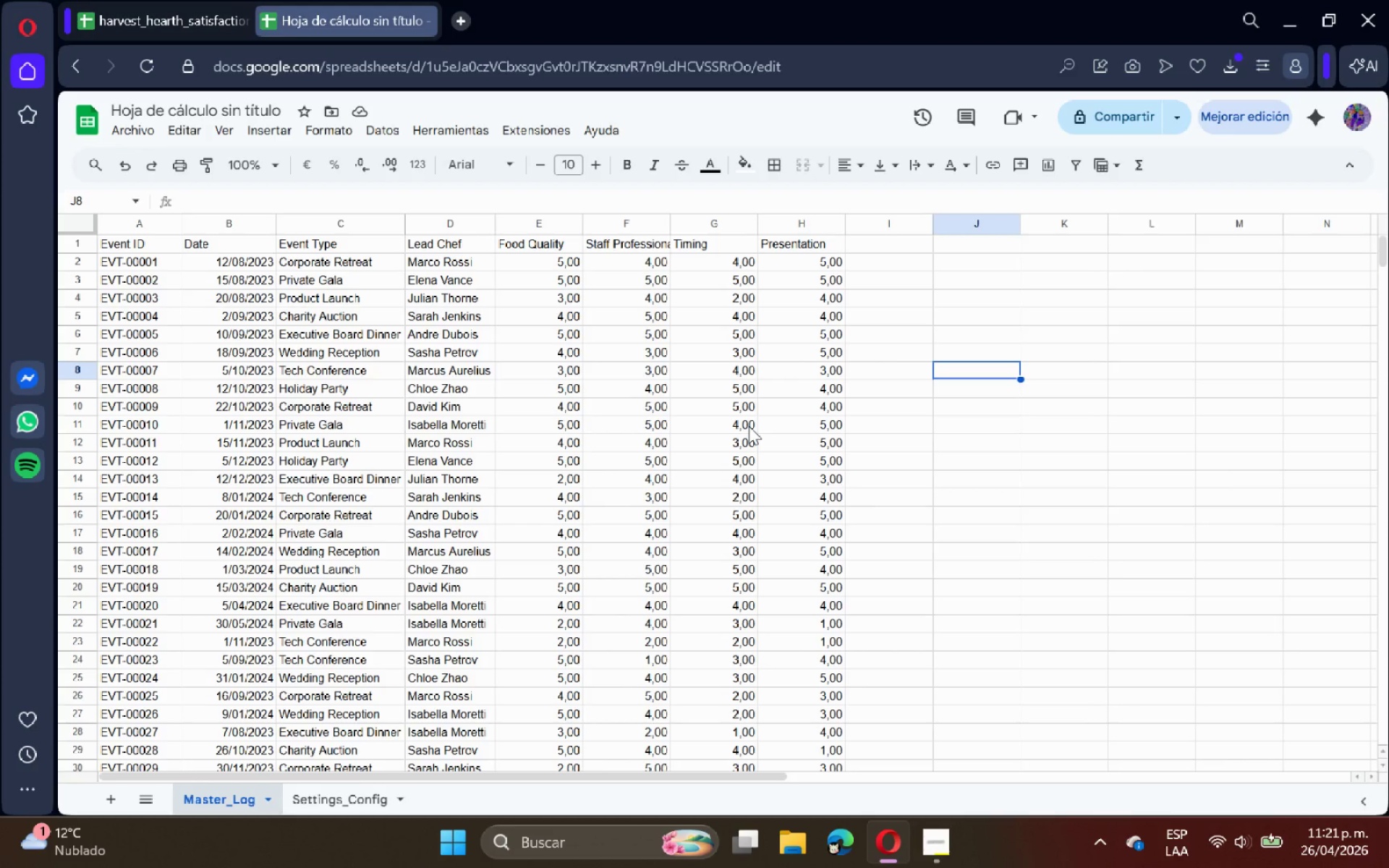 
type()uni)
key(Tab)
type(C2_C()
 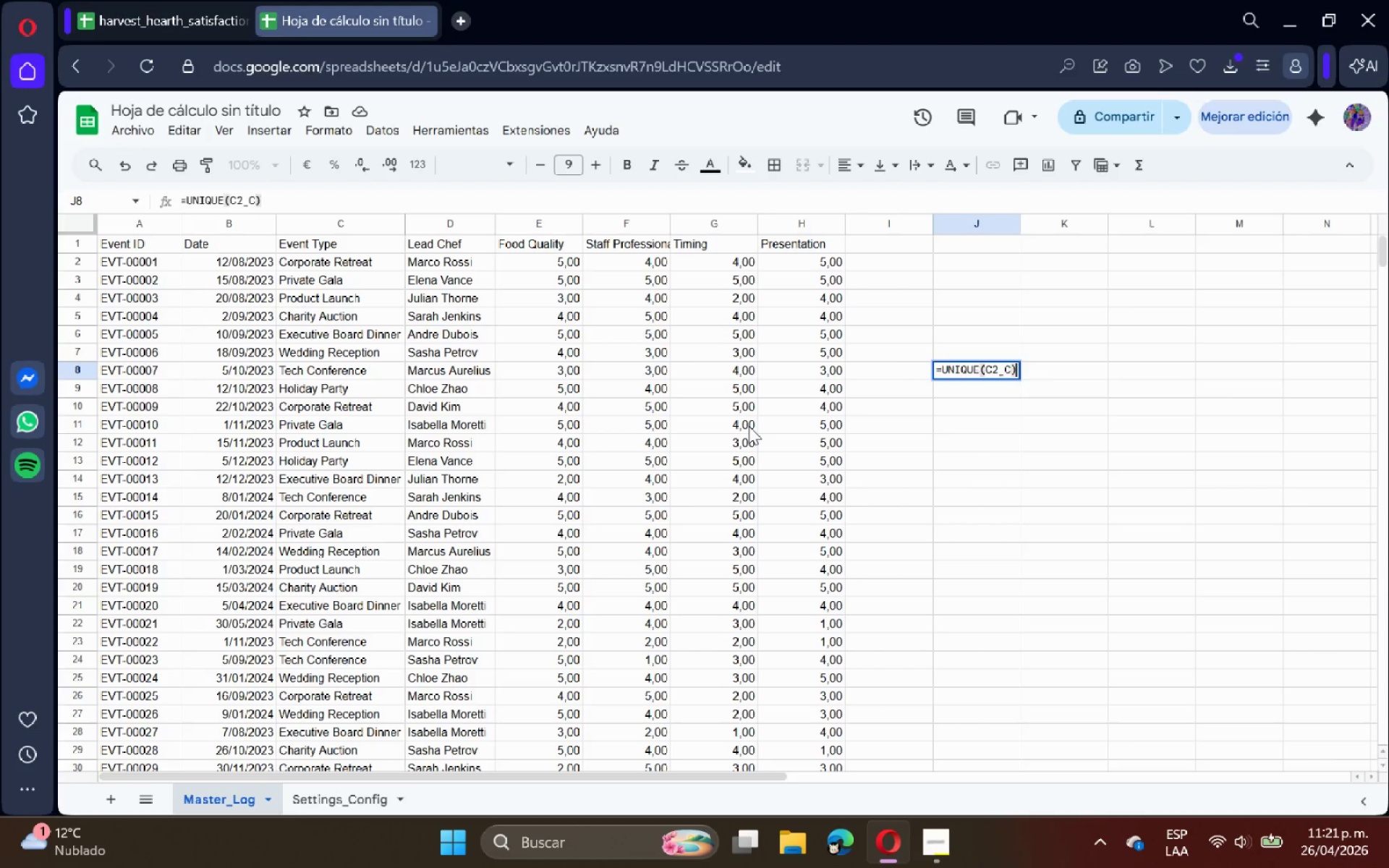 
key(Enter)
 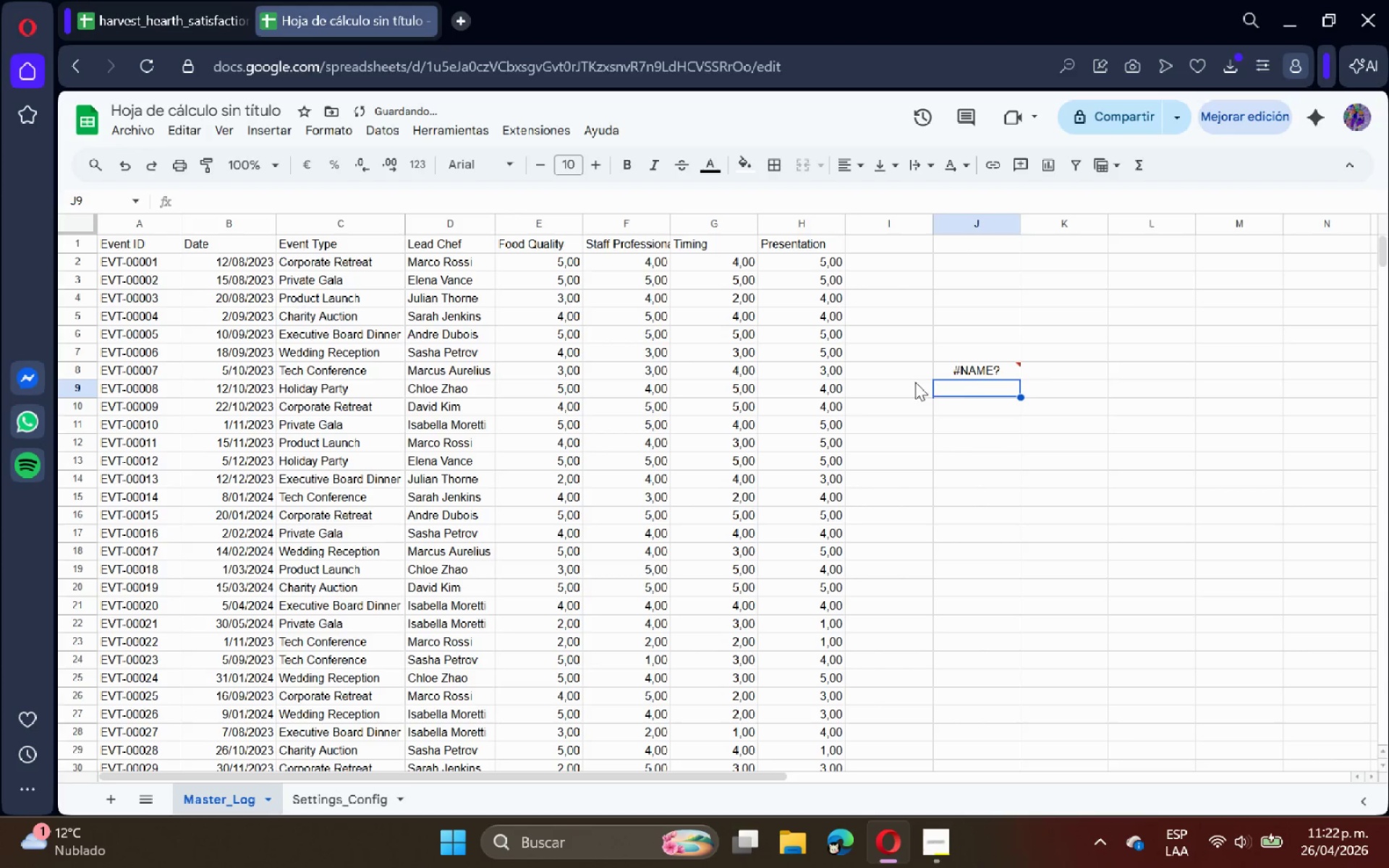 
left_click([985, 379])
 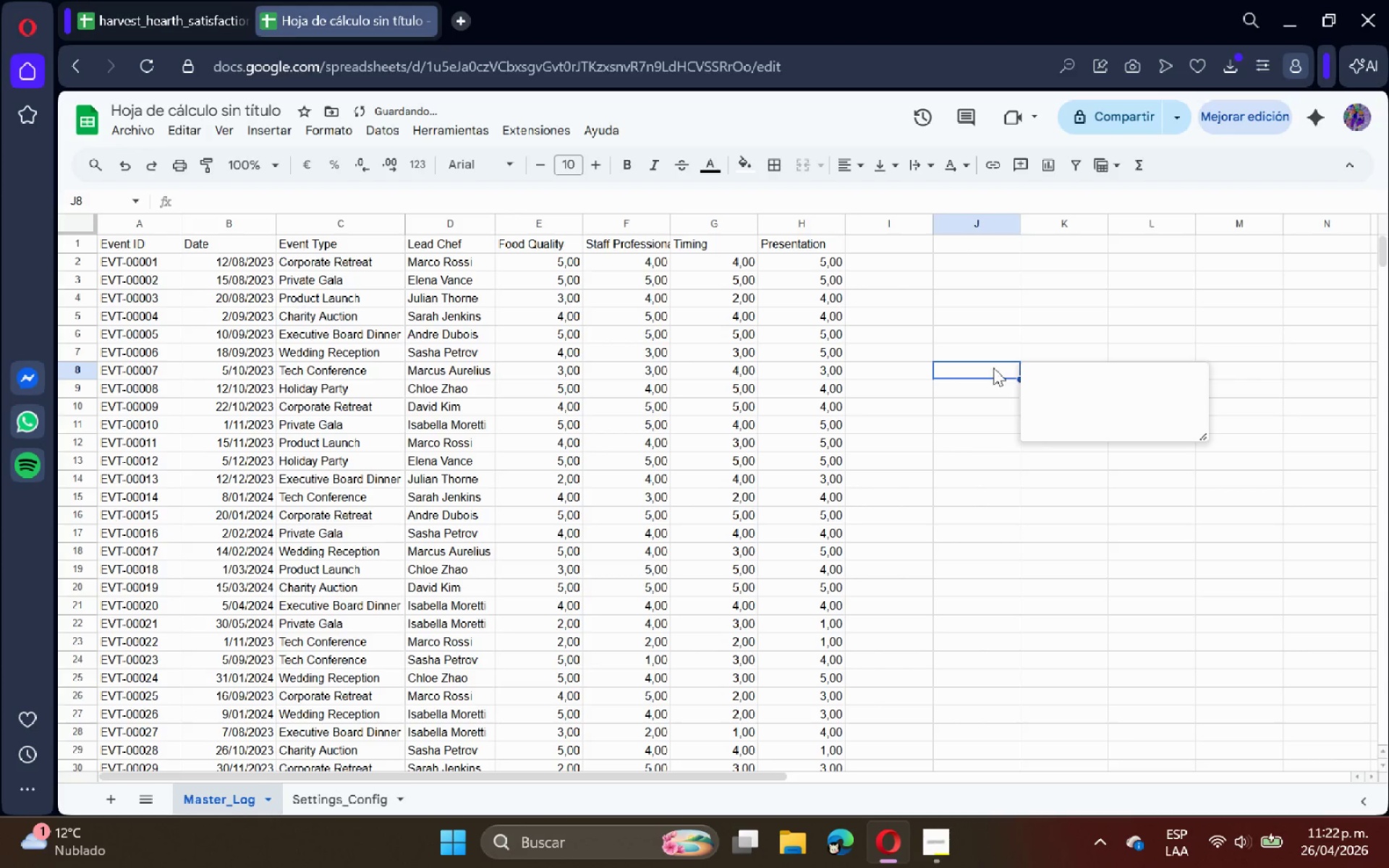 
double_click([993, 367])
 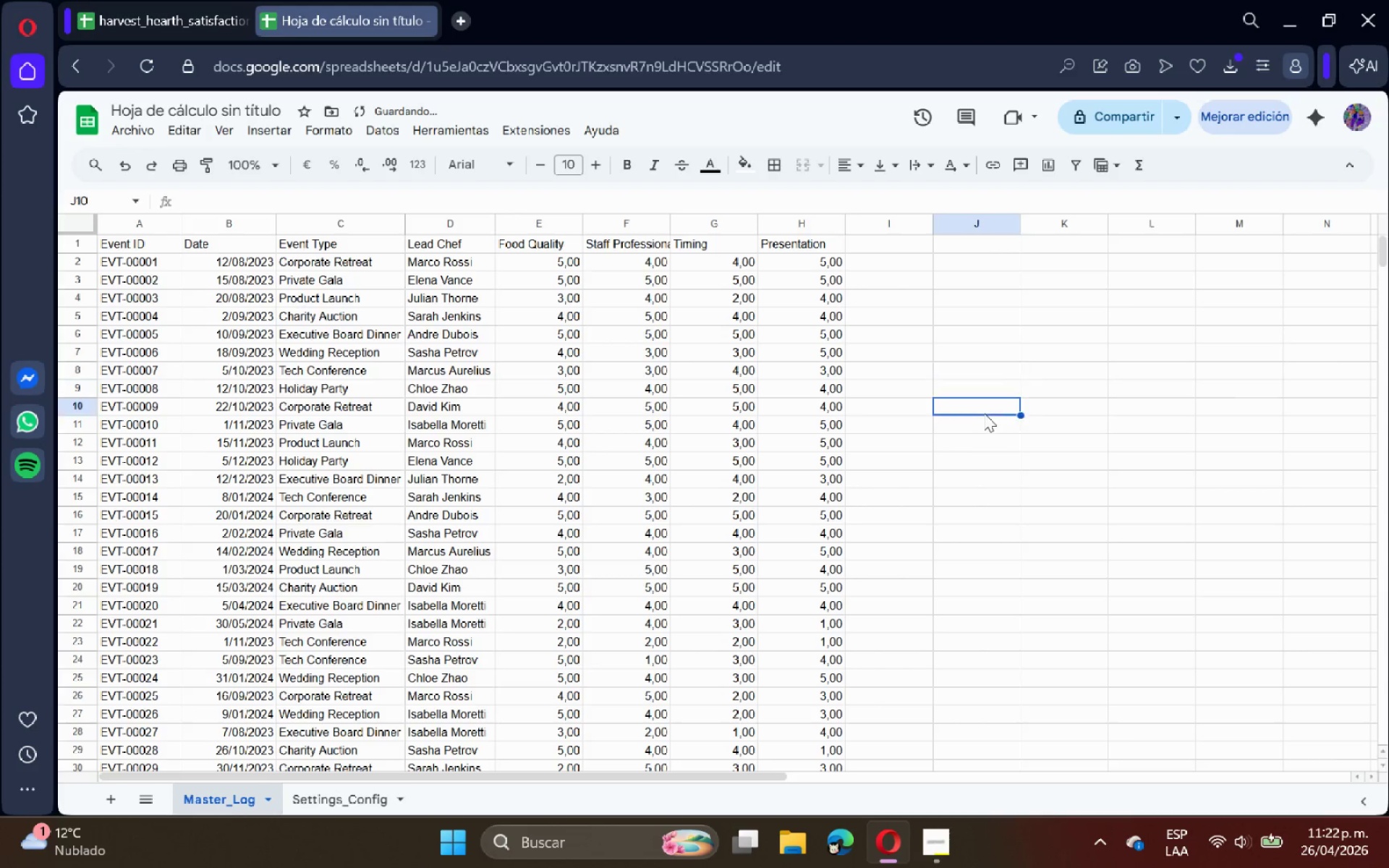 
key(Control+ControlLeft)
 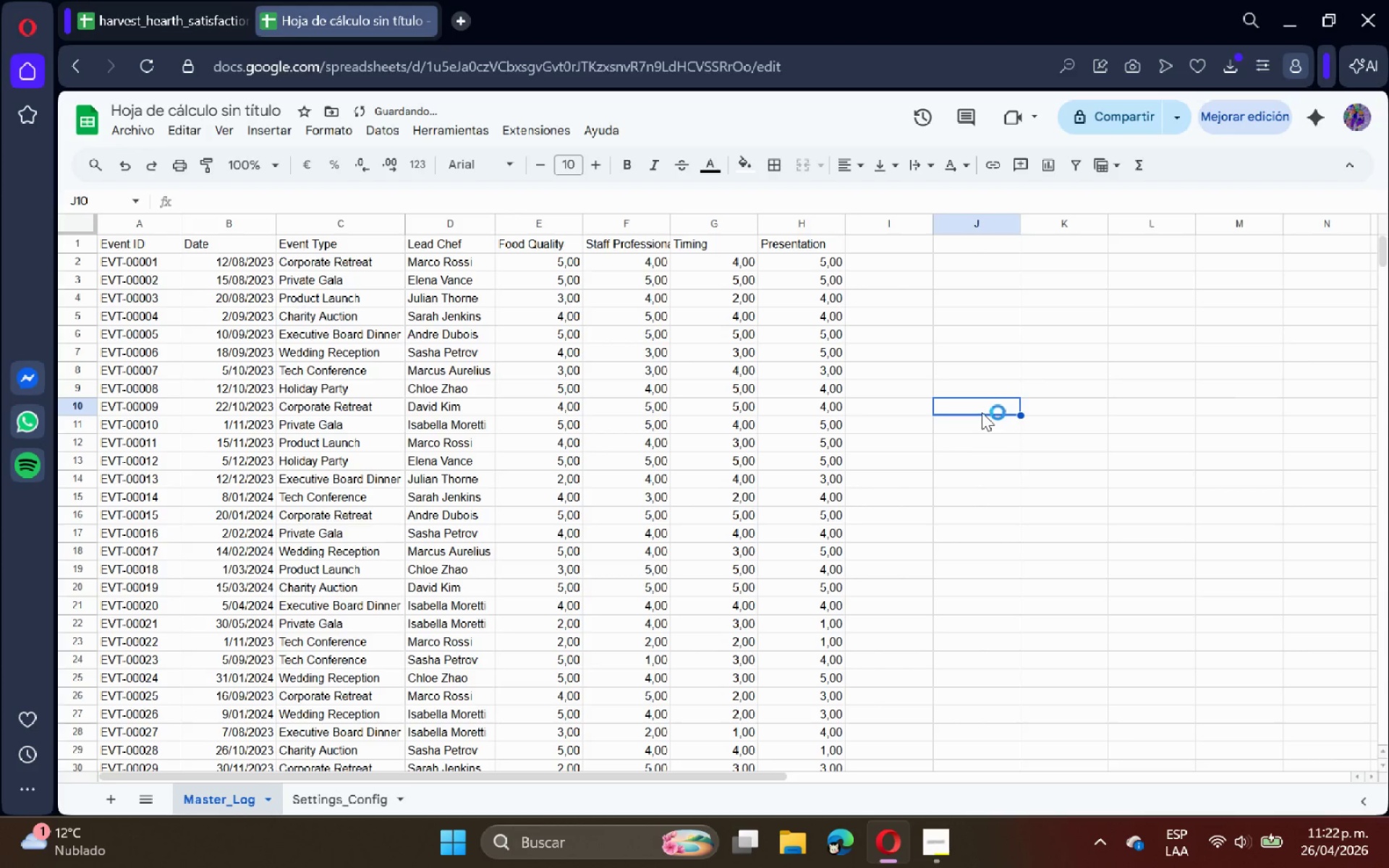 
key(Control+Z)
 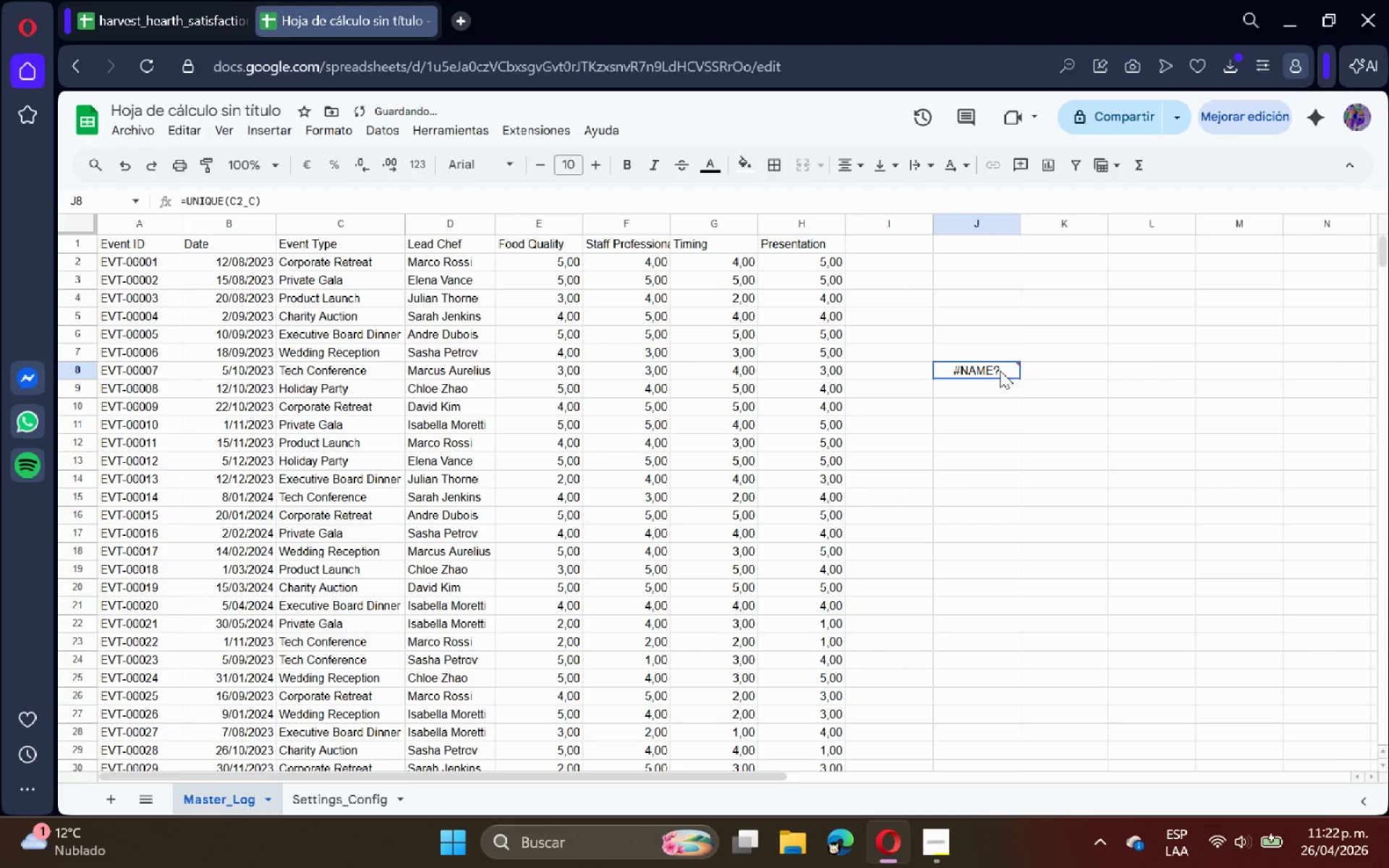 
double_click([1000, 370])
 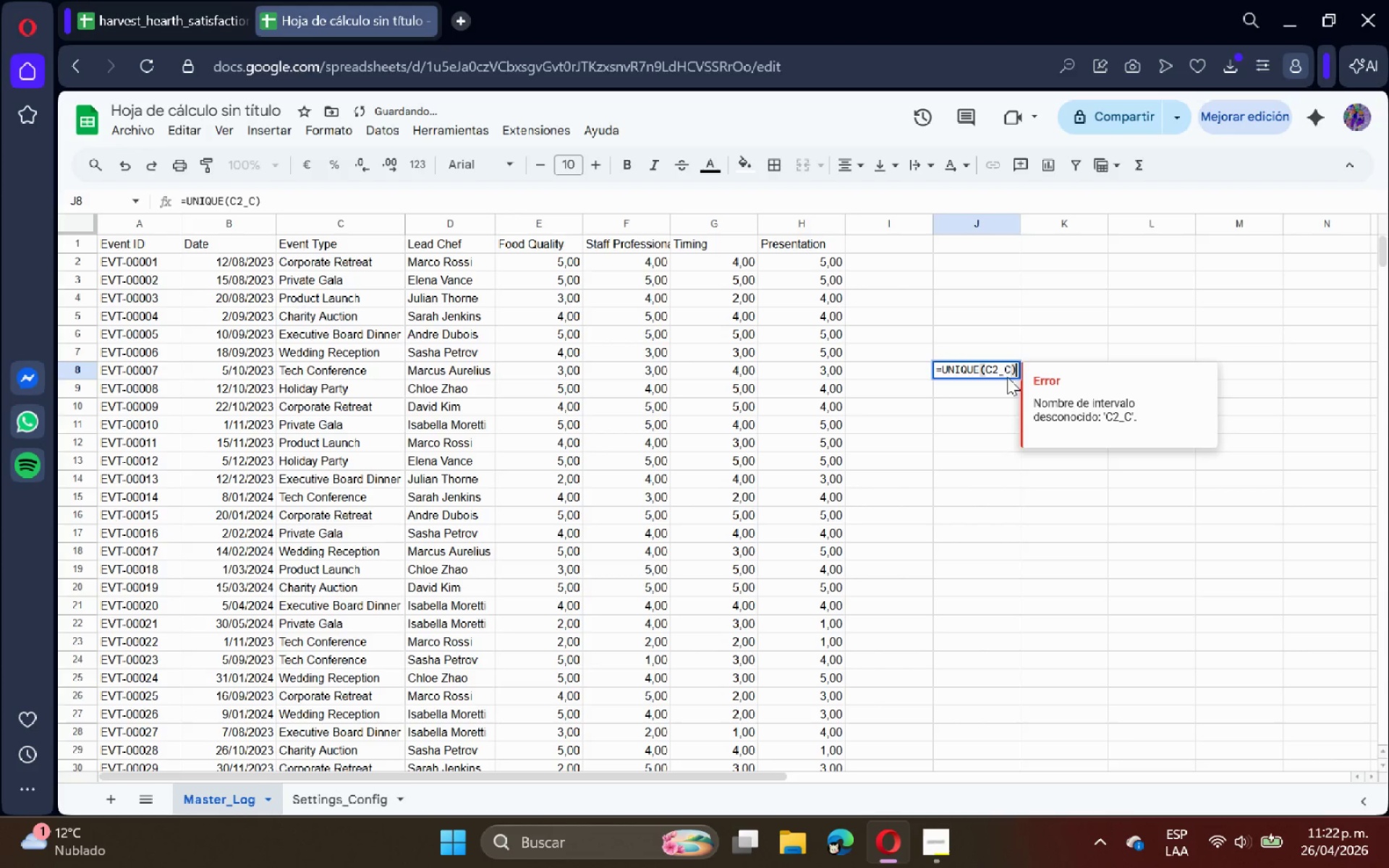 
left_click([1005, 373])
 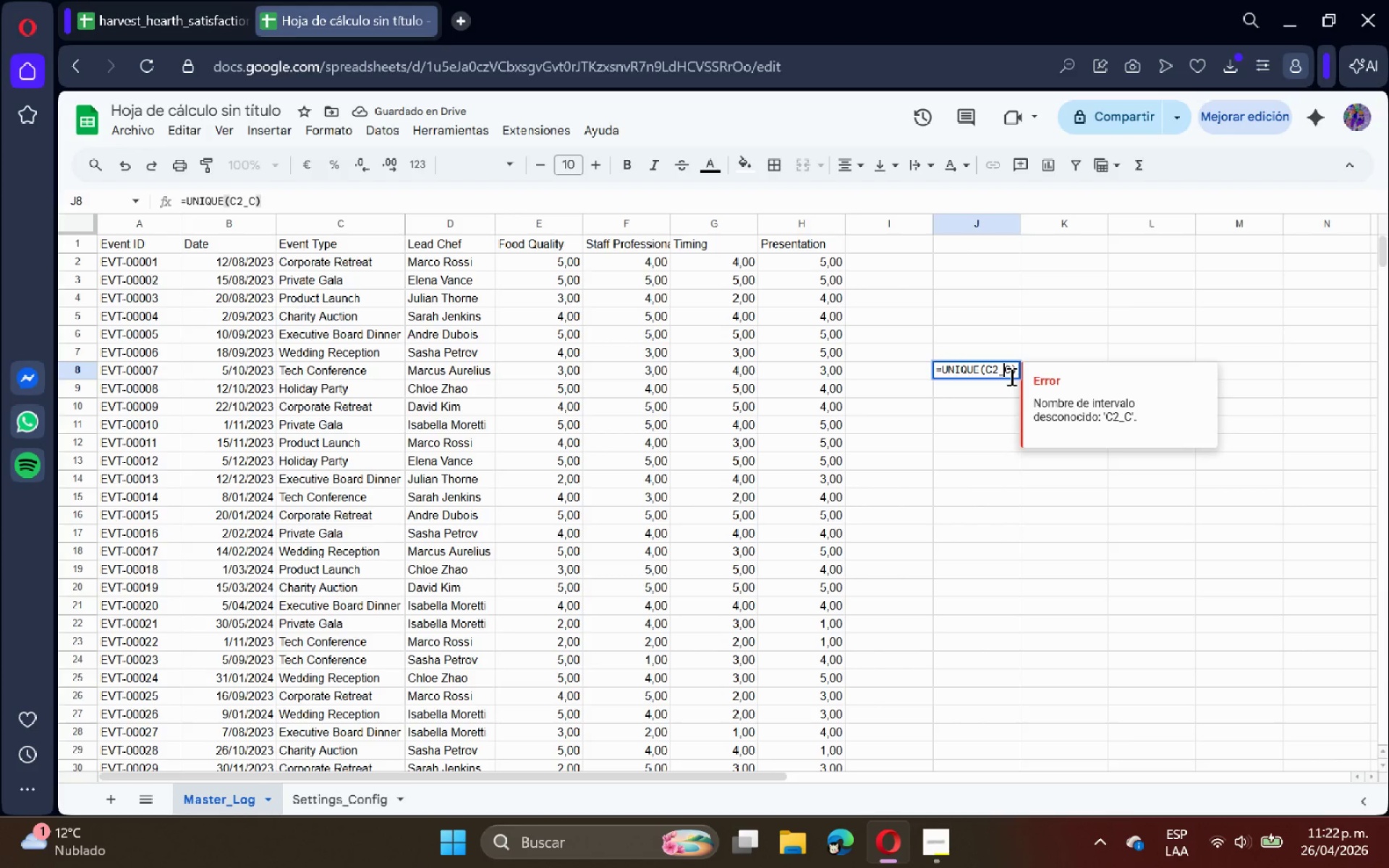 
key(Backspace)
 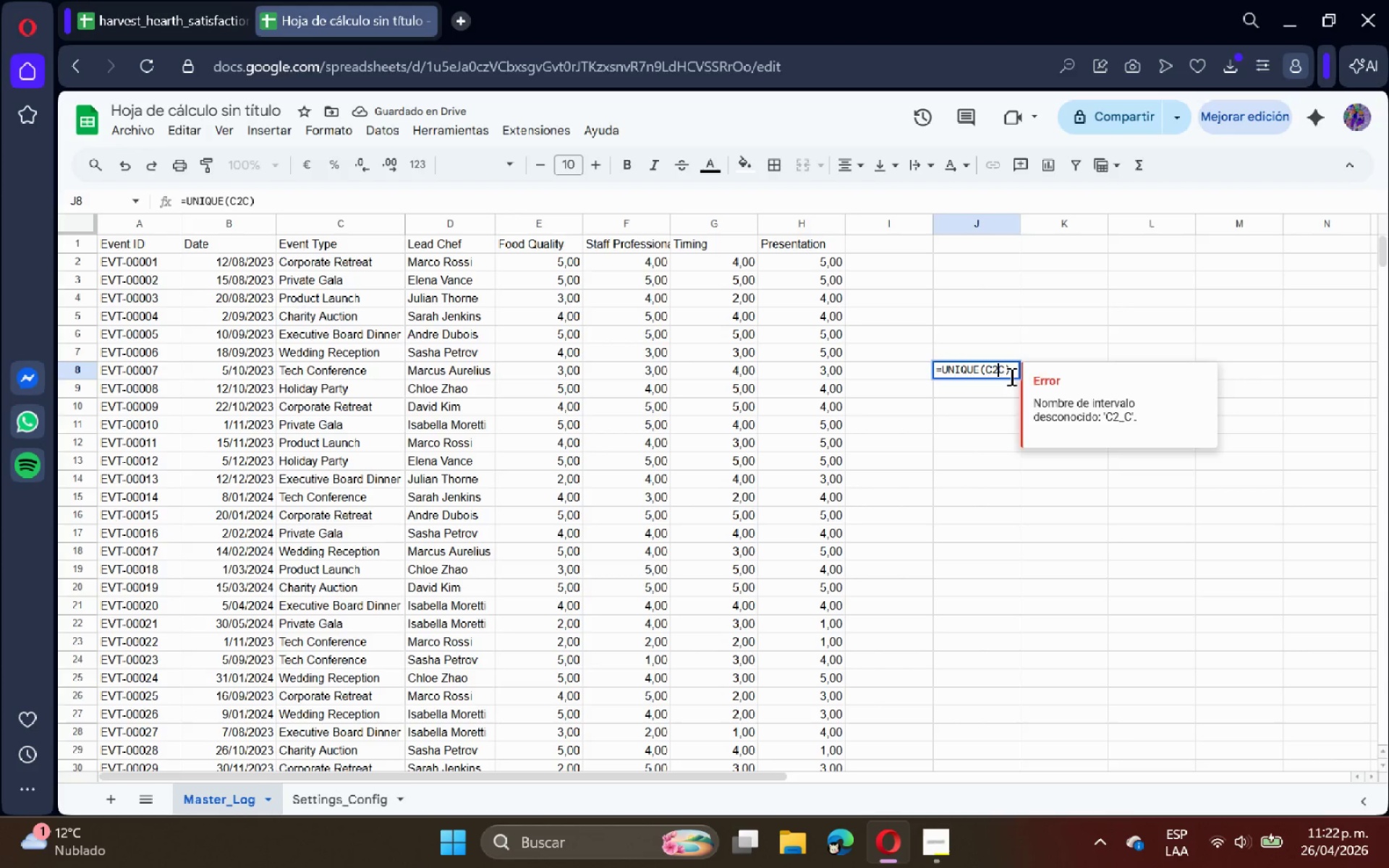 
key(Shift+ShiftRight)
 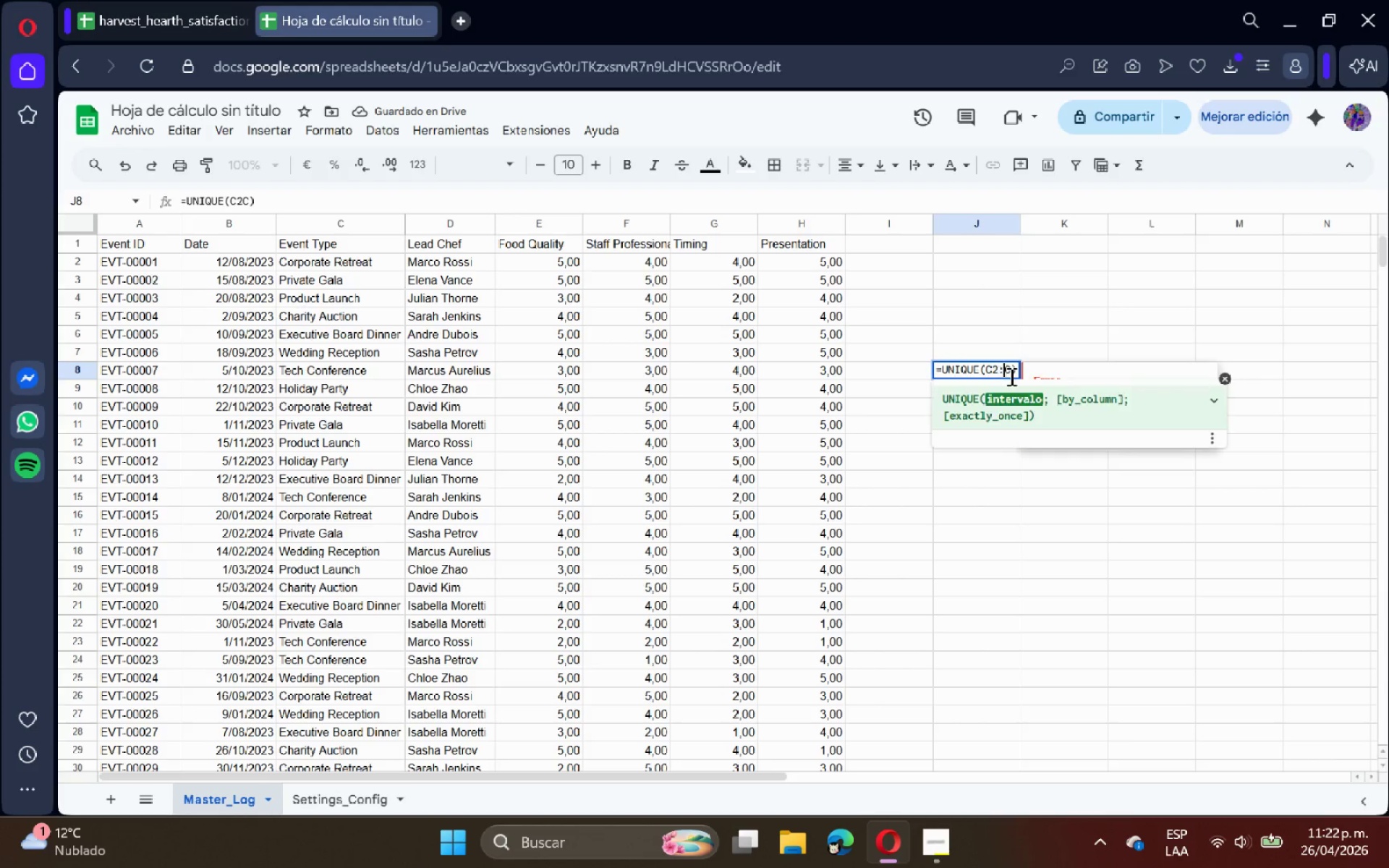 
key(Shift+Period)
 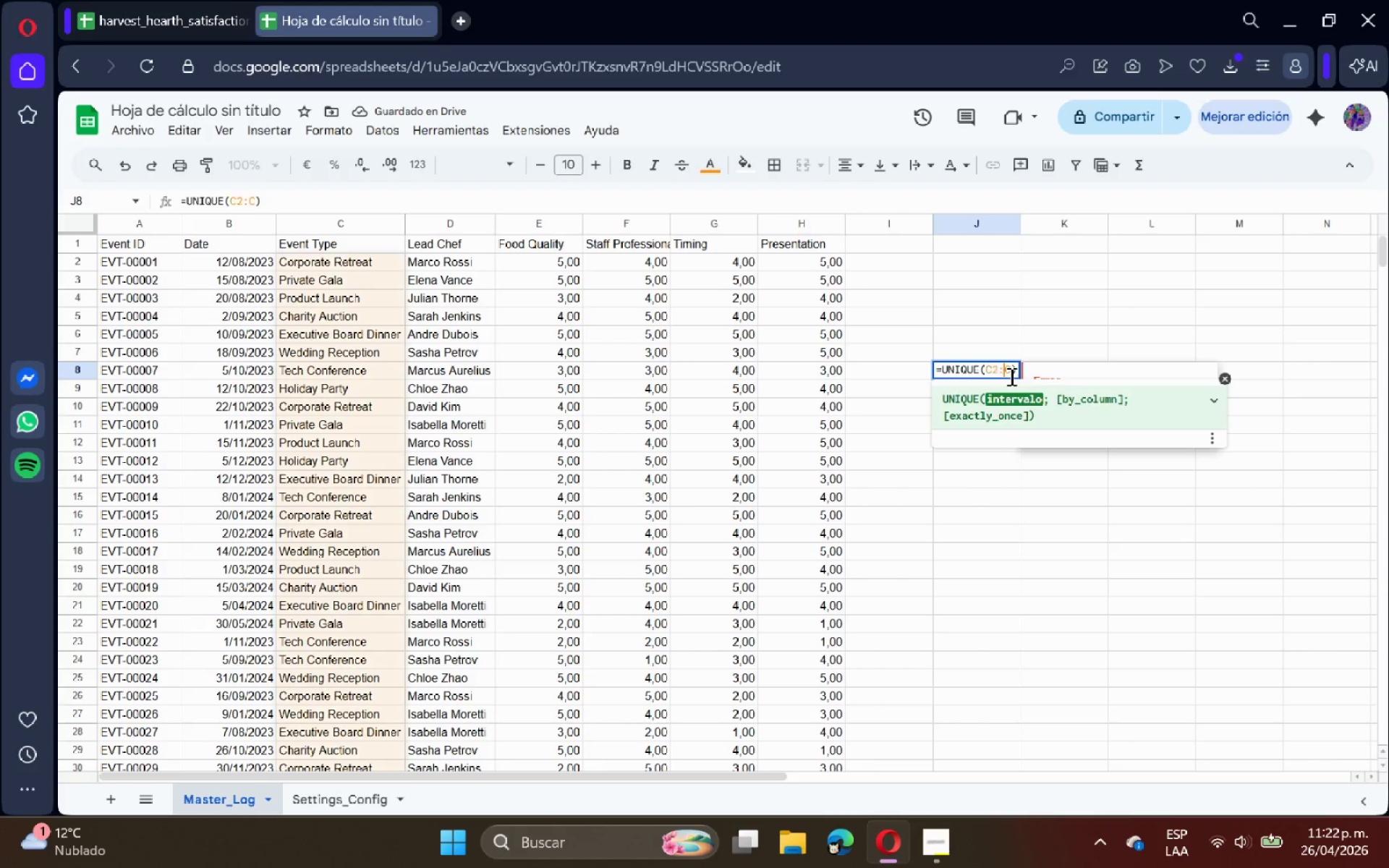 
key(Enter)
 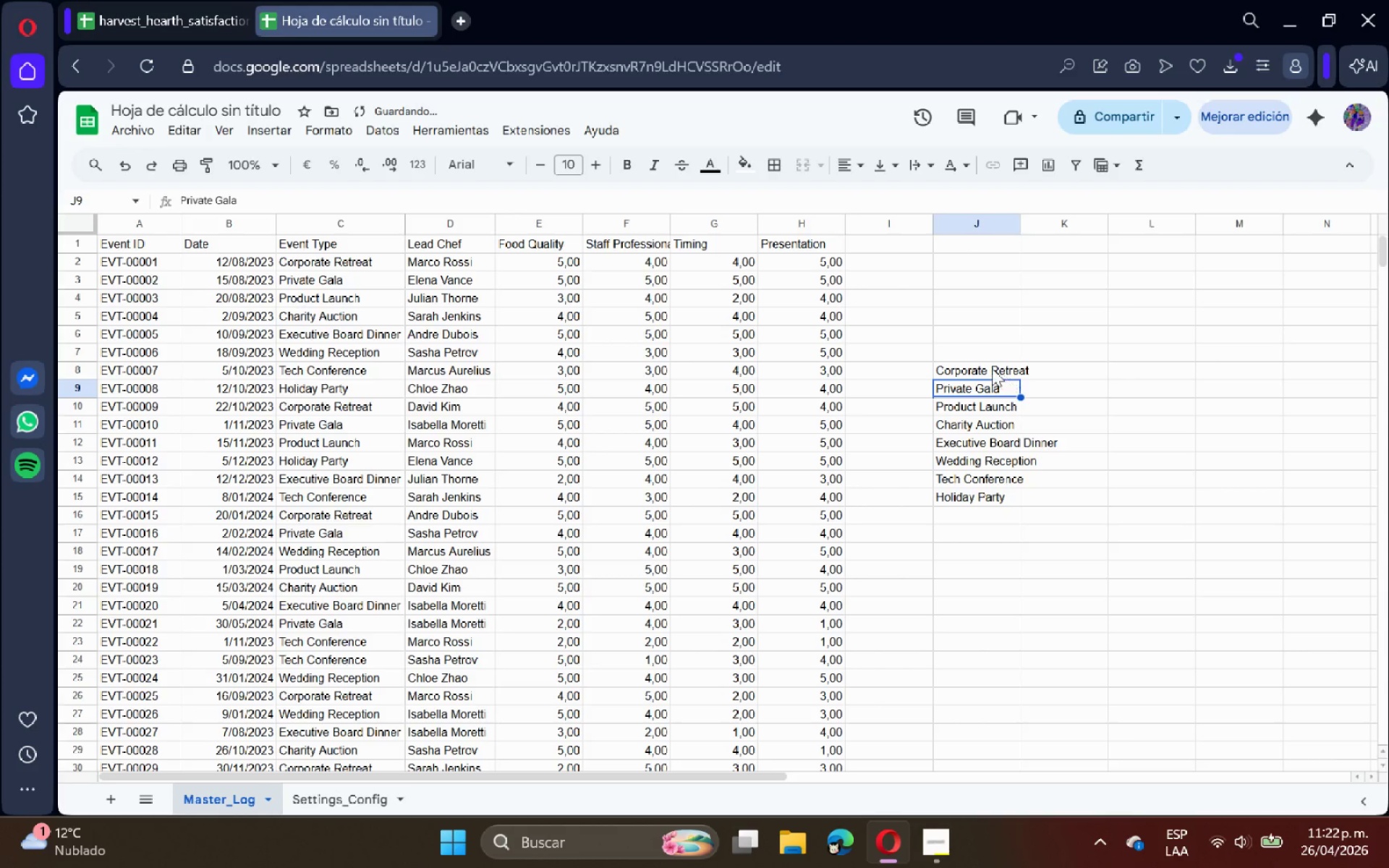 
left_click_drag(start_coordinate=[986, 366], to_coordinate=[953, 491])
 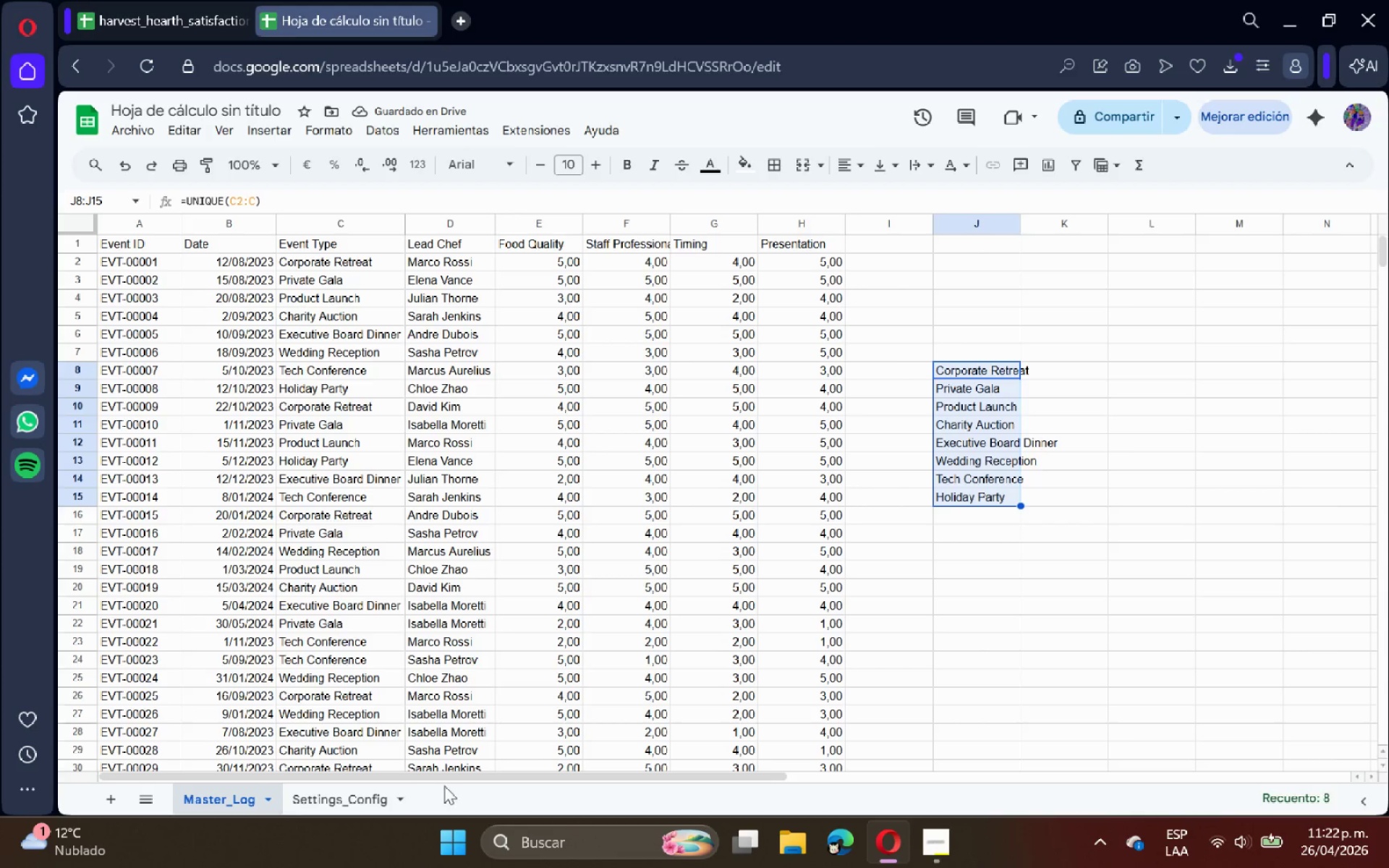 
left_click([335, 796])
 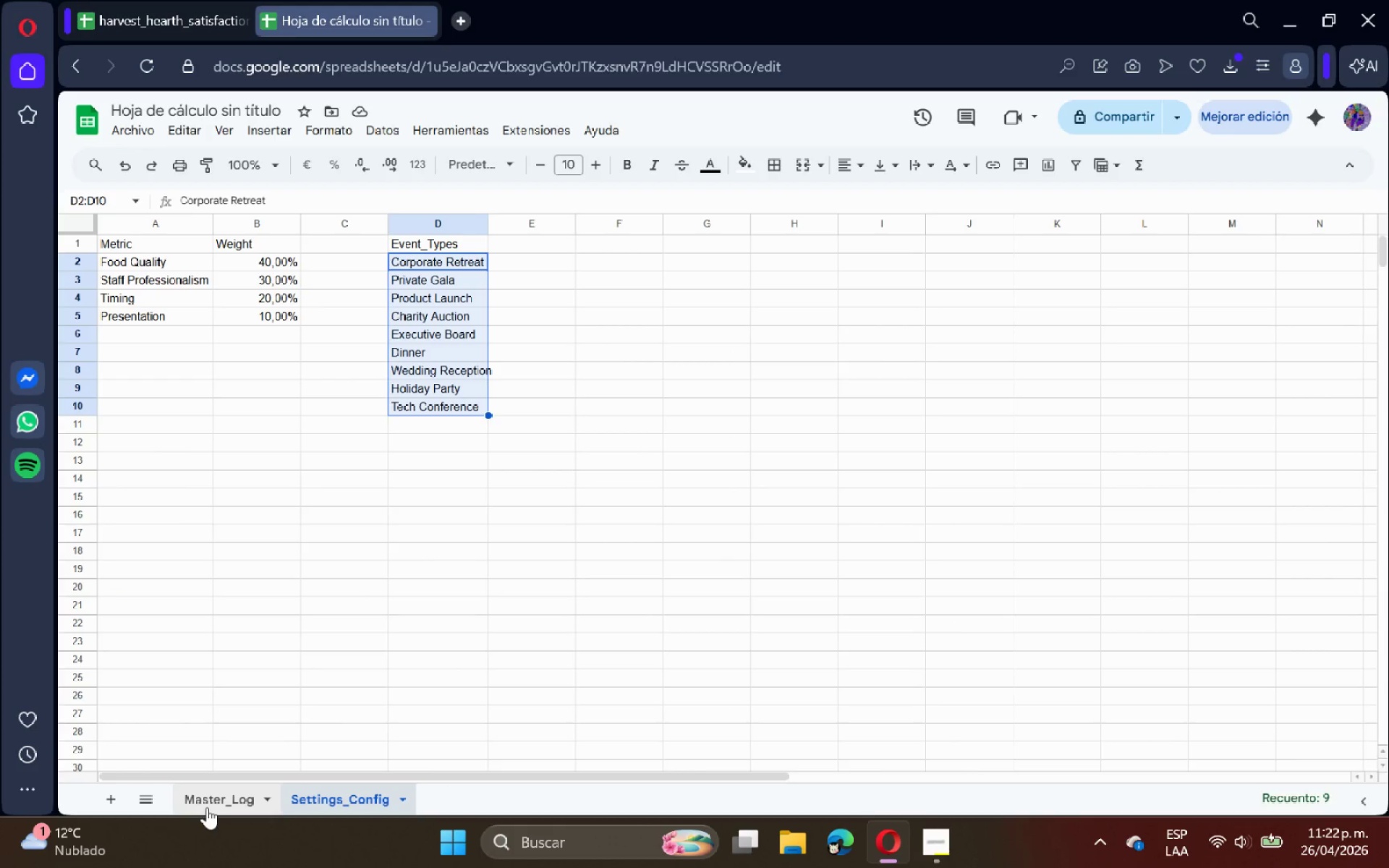 
left_click([211, 800])
 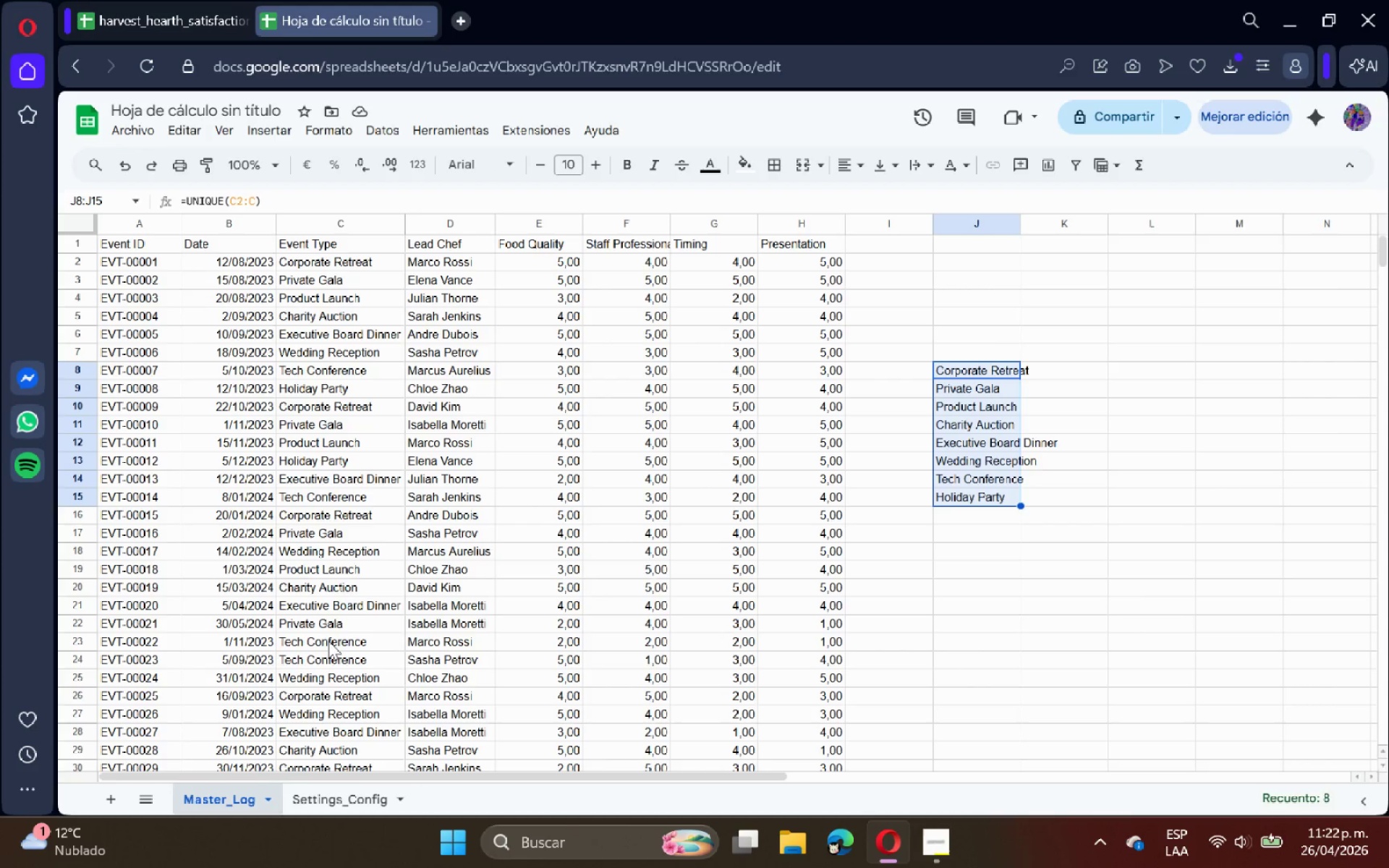 
left_click([867, 609])
 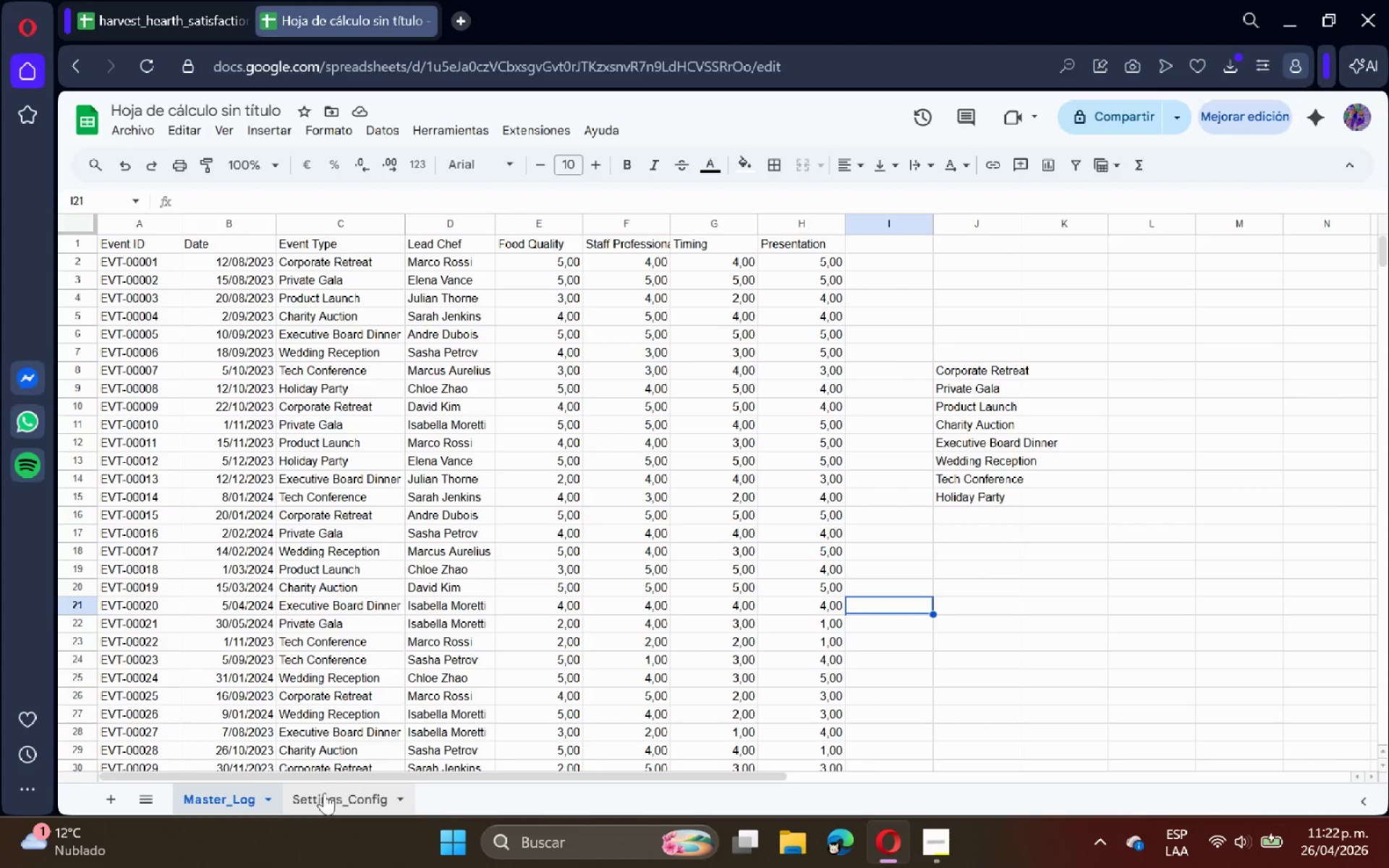 
left_click([324, 793])
 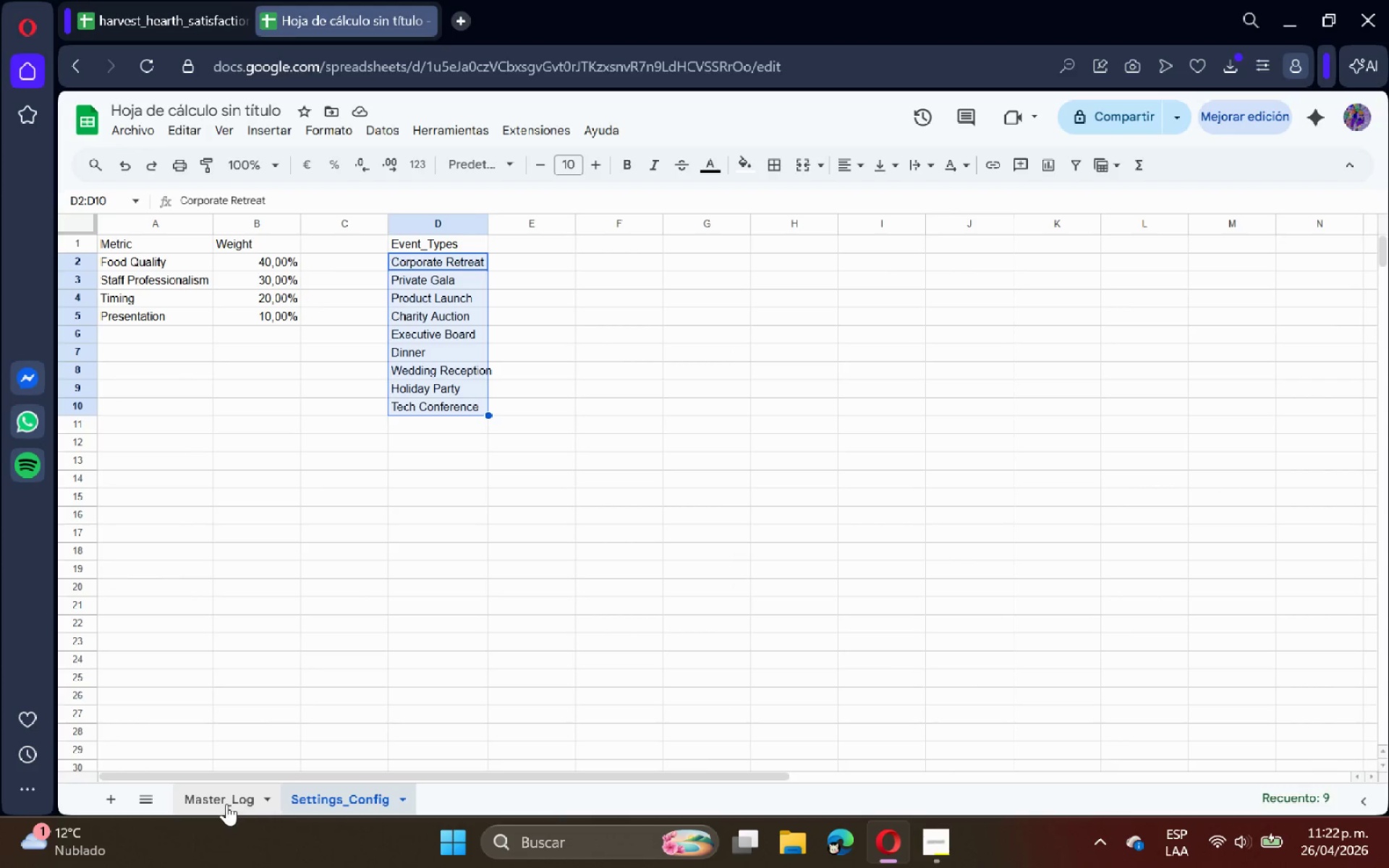 
left_click([221, 799])
 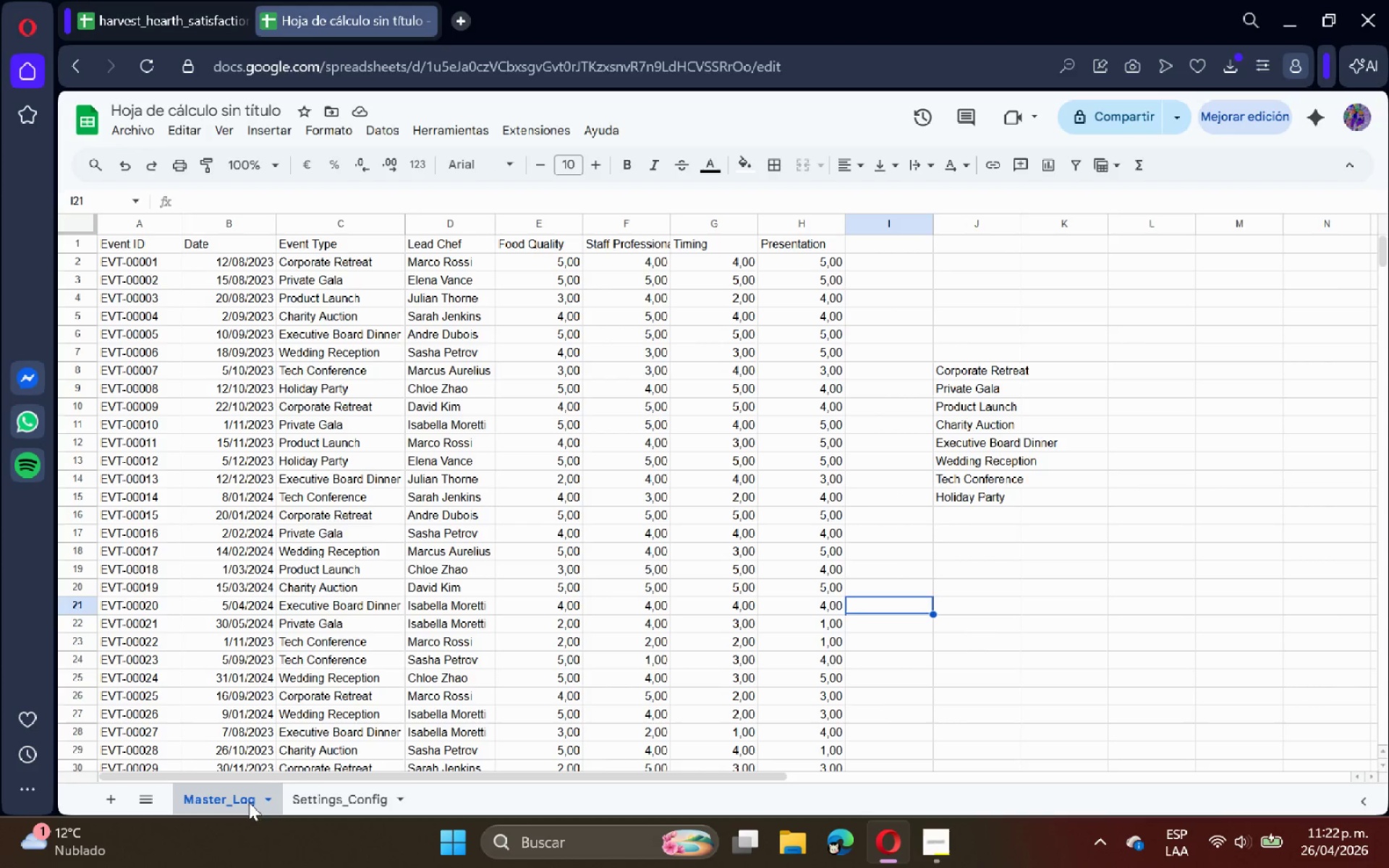 
left_click([278, 802])
 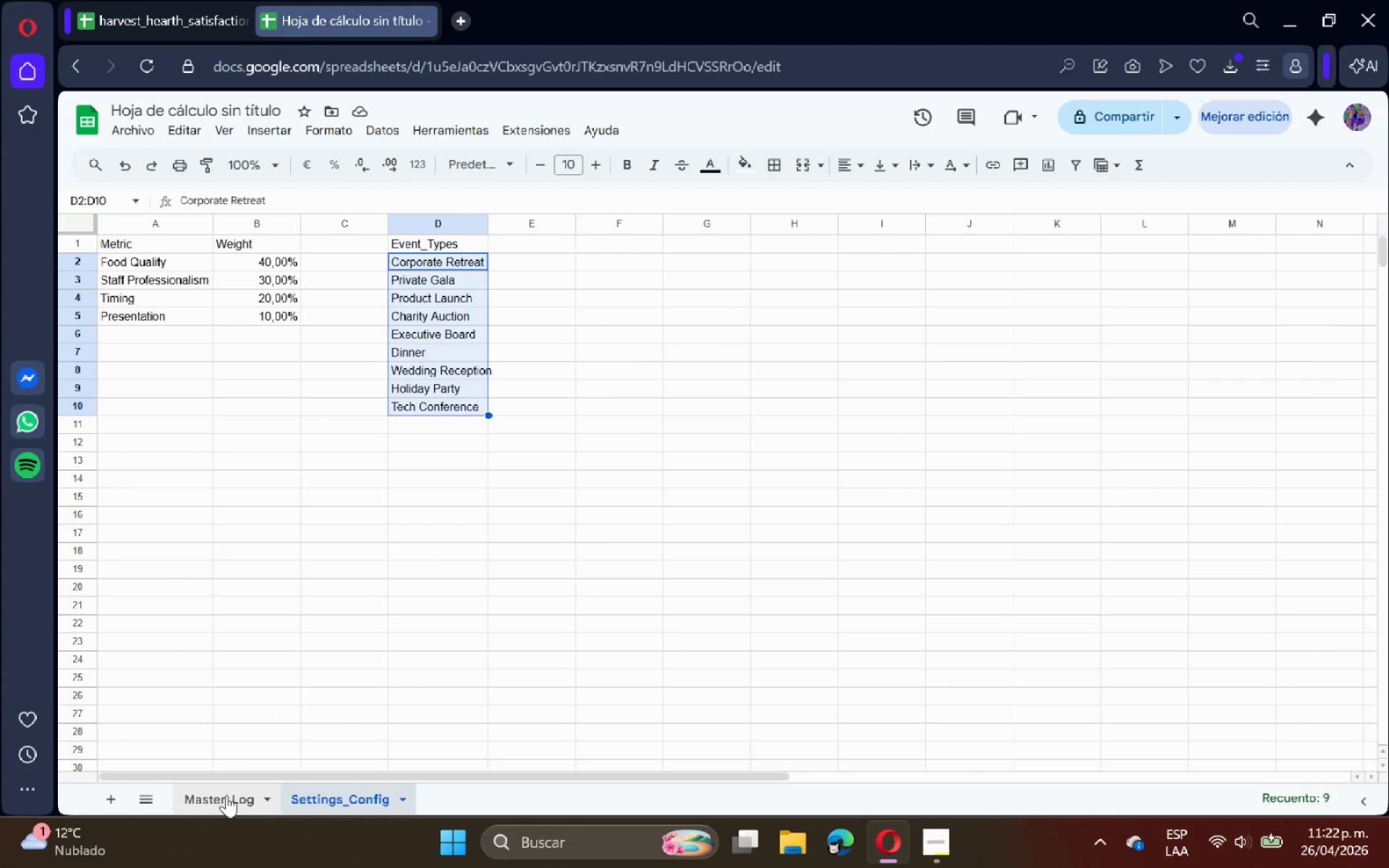 
left_click([226, 795])
 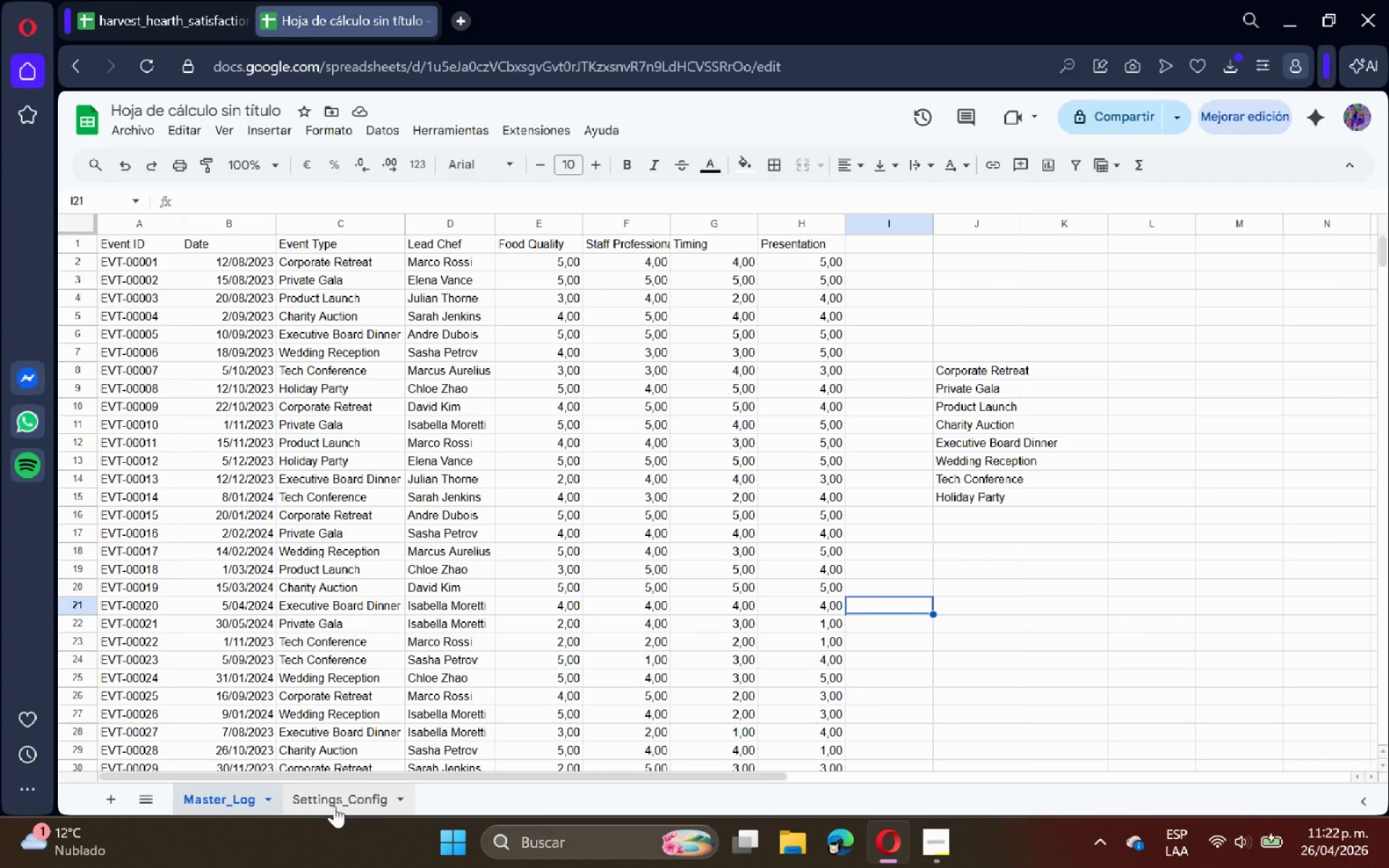 
left_click([332, 805])
 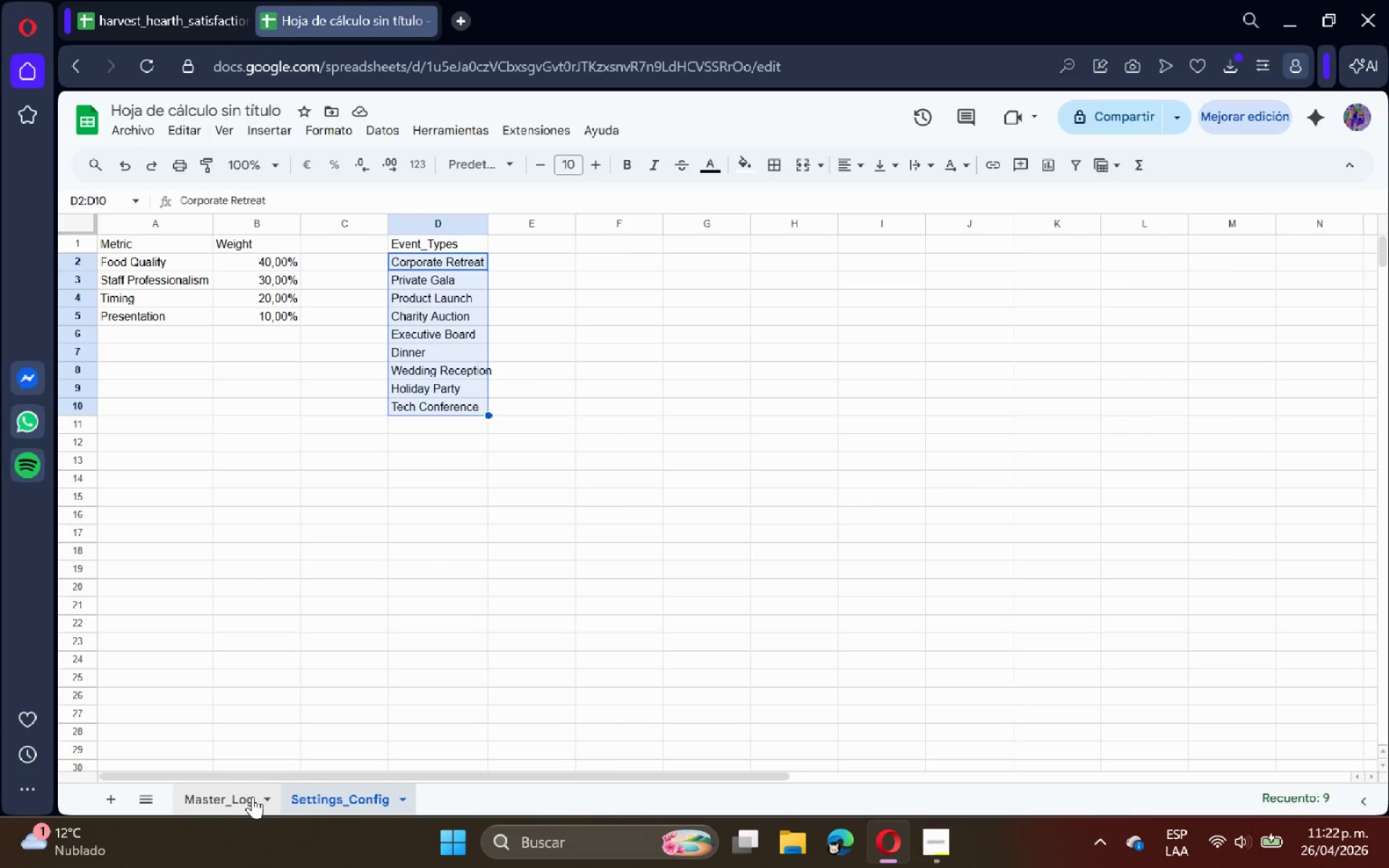 
left_click([234, 796])
 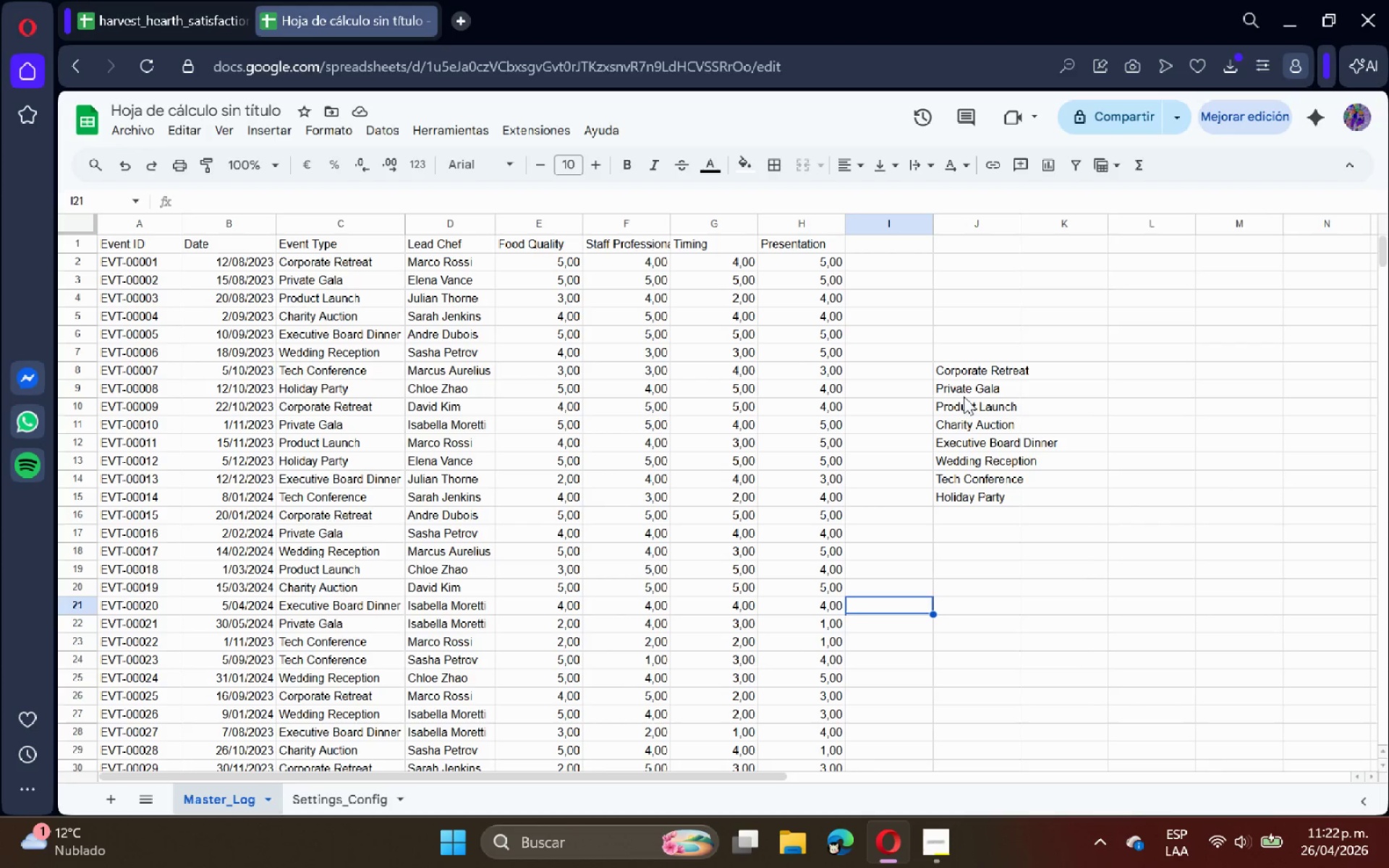 
left_click_drag(start_coordinate=[975, 367], to_coordinate=[974, 493])
 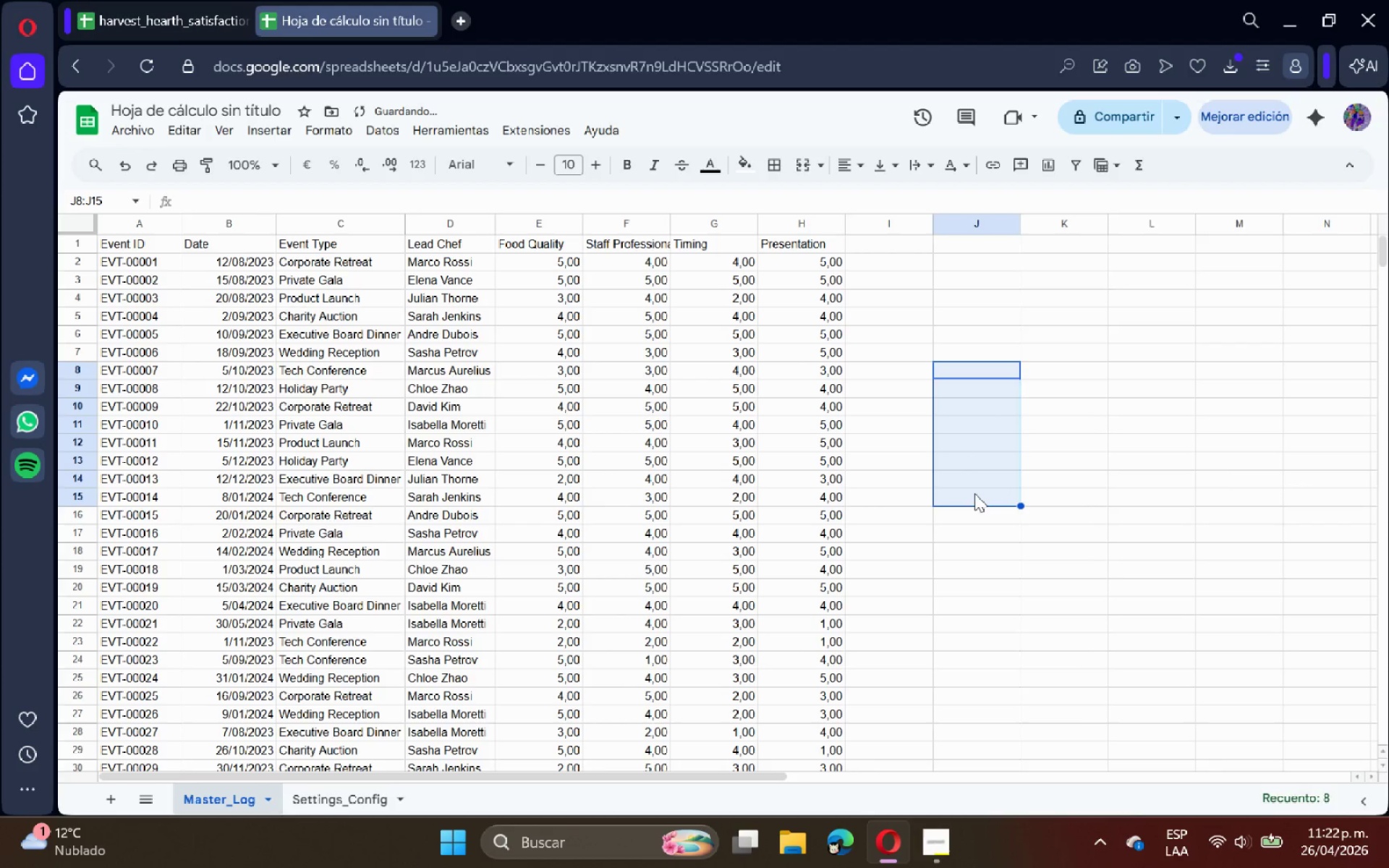 
key(Backspace)
 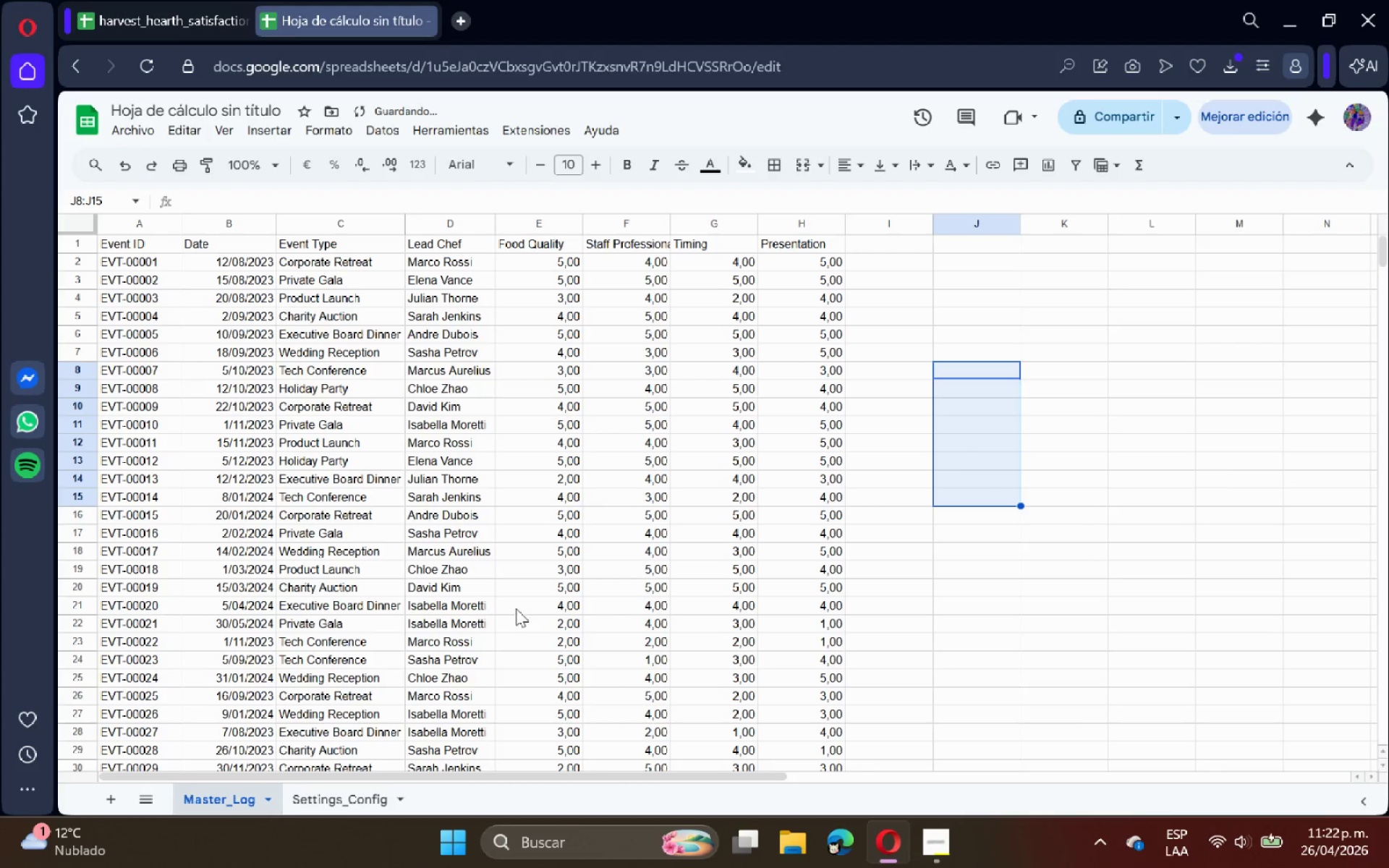 
left_click([292, 808])
 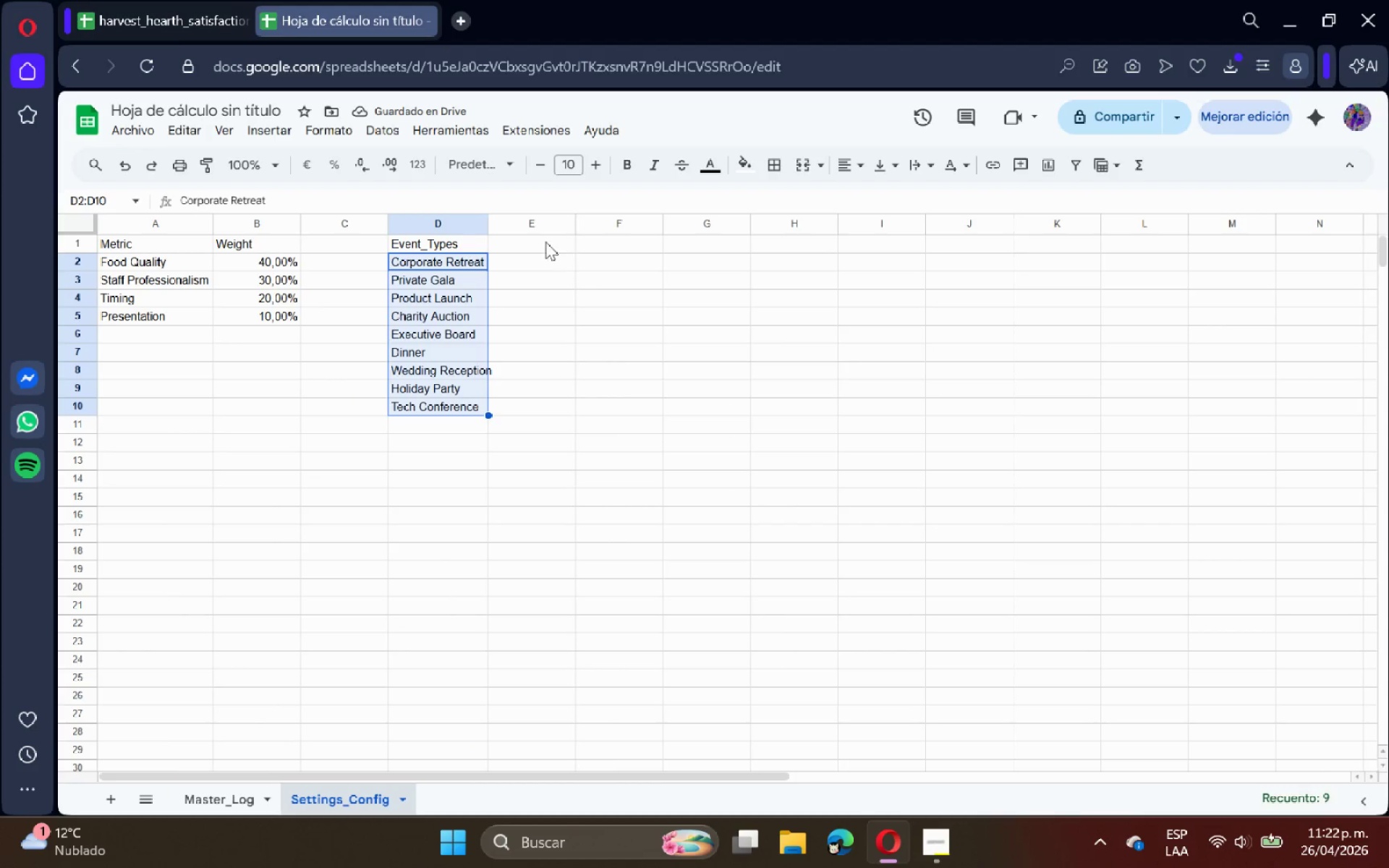 
left_click([519, 246])
 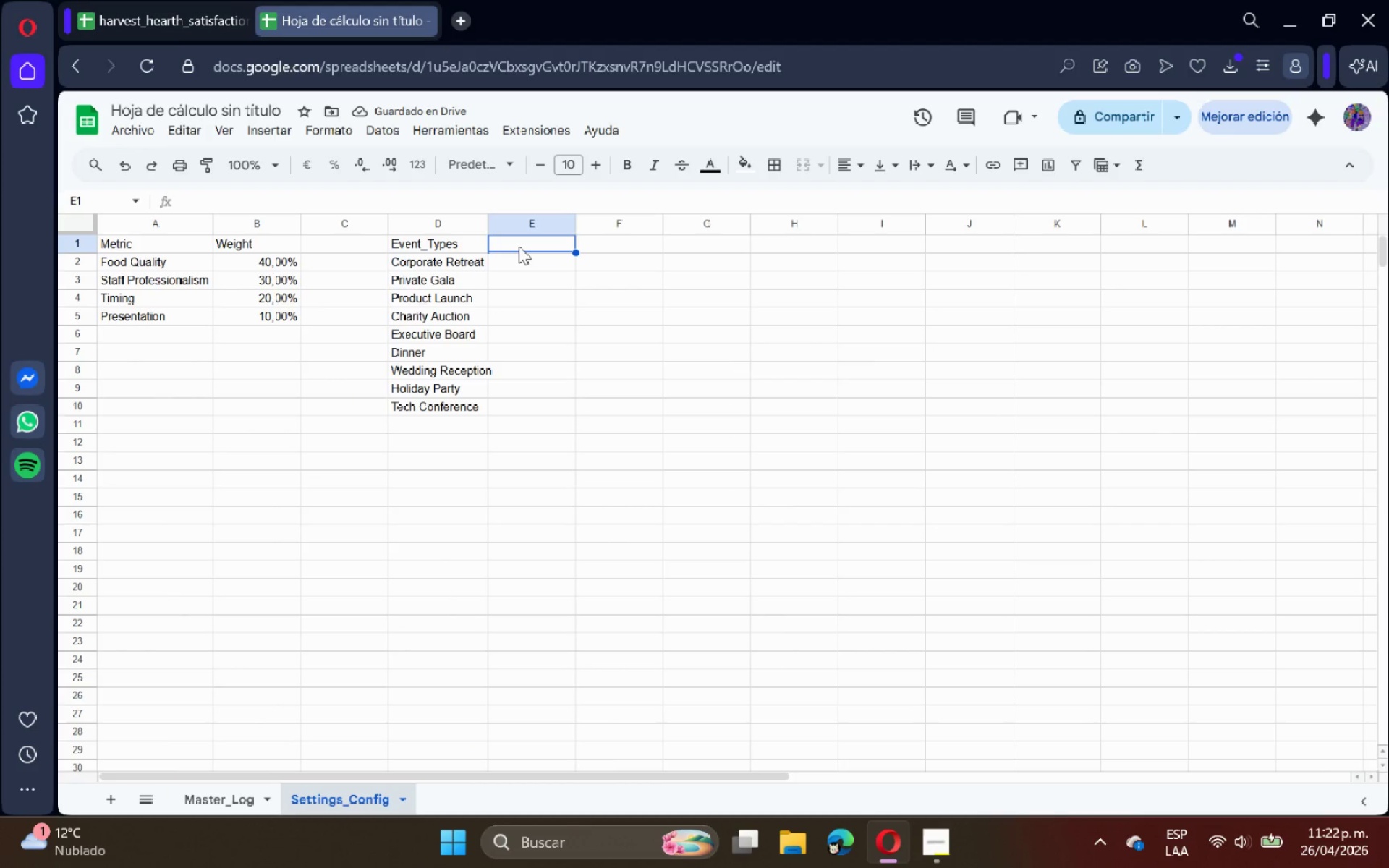 
type(l)
key(Backspace)
type(Lead_Chefs)
 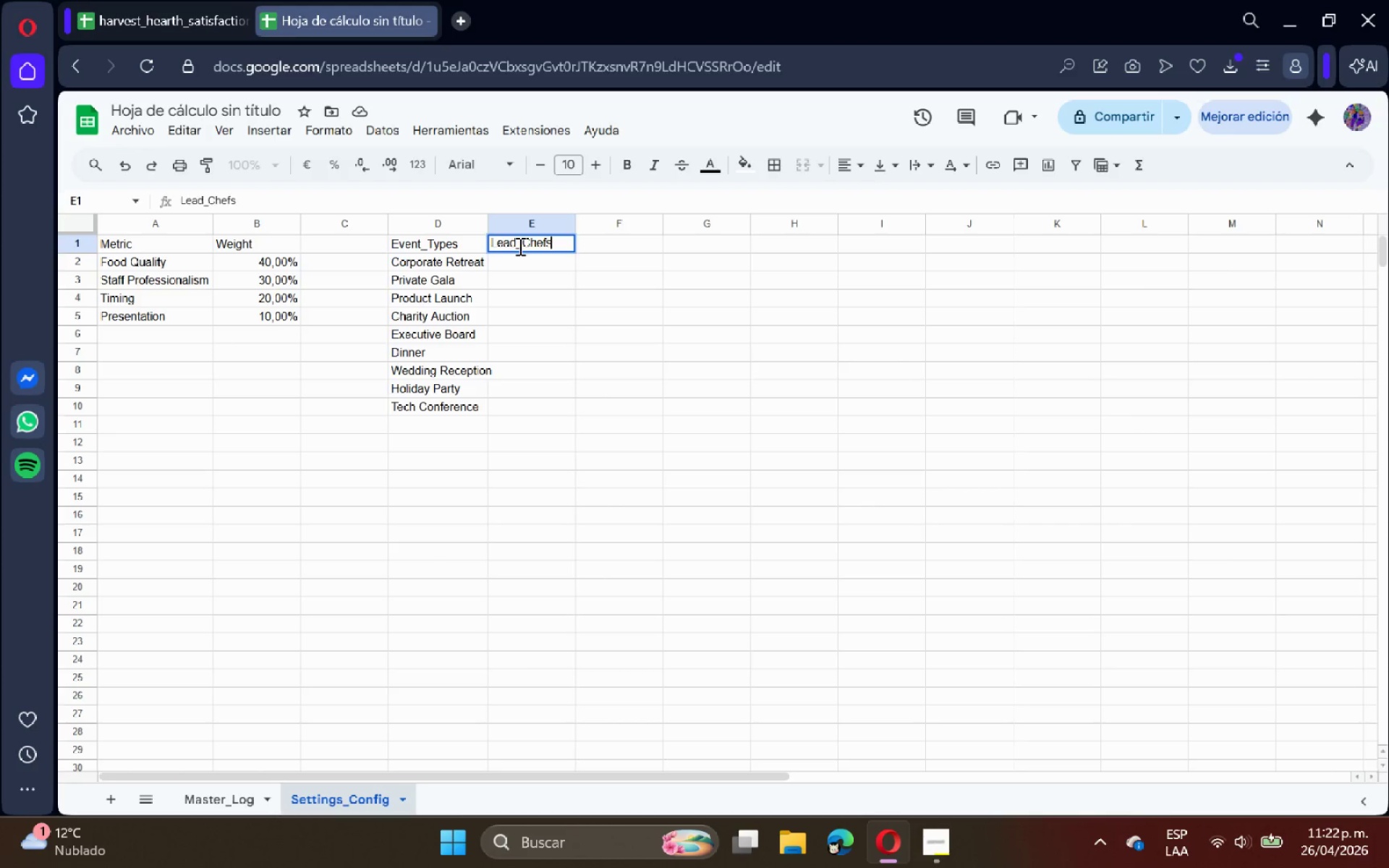 
key(Enter)
 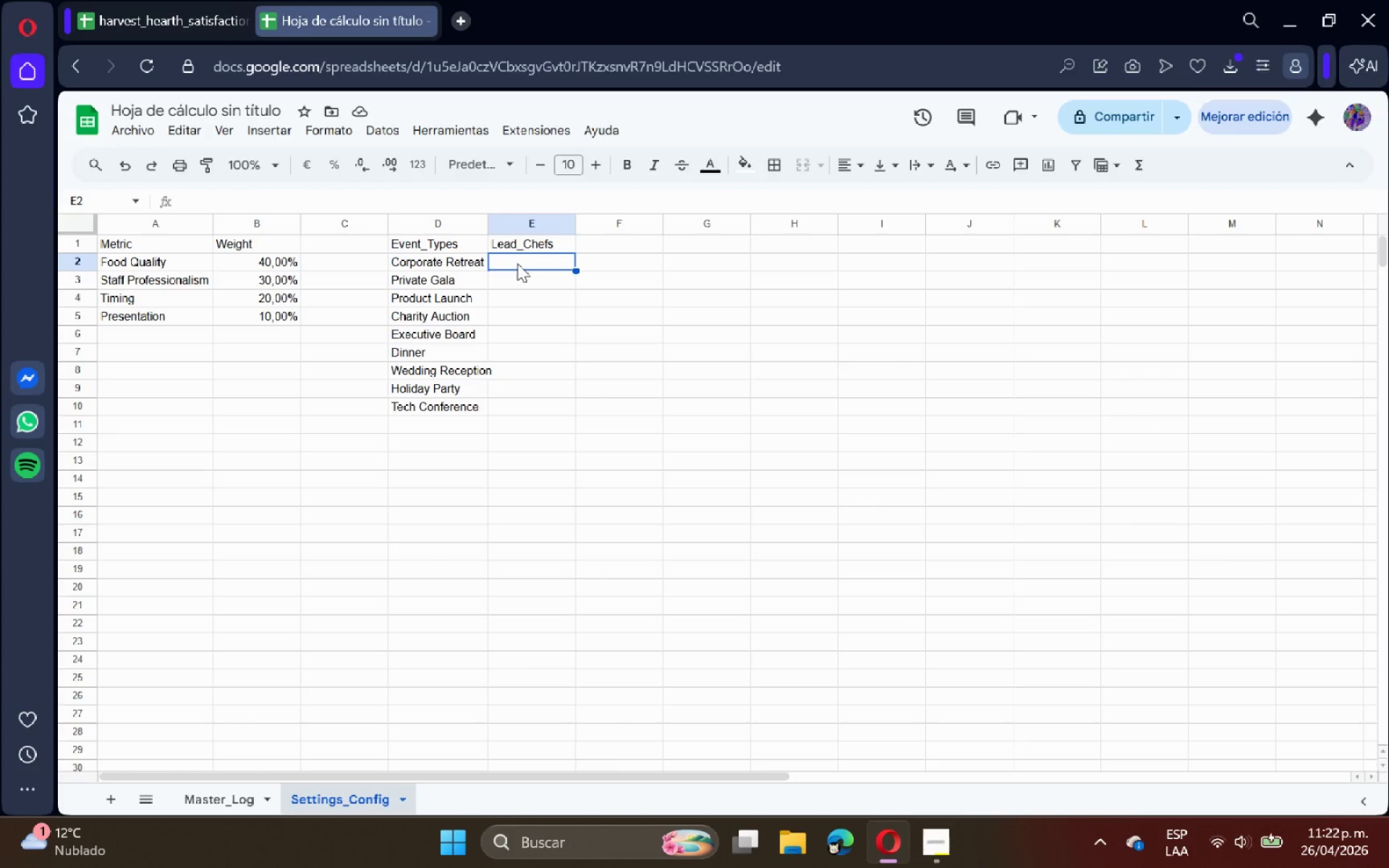 
wait(7.53)
 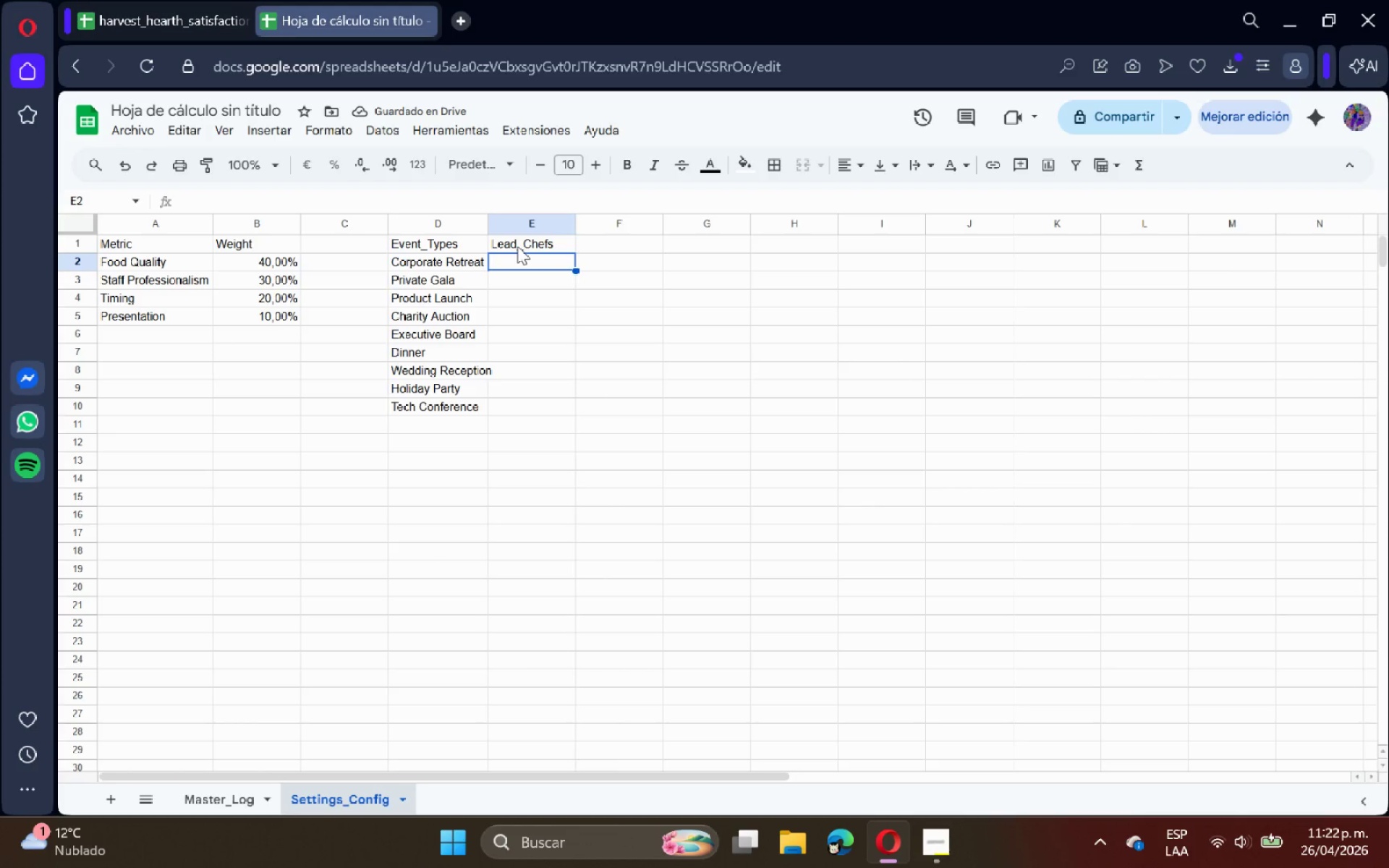 
left_click([224, 794])
 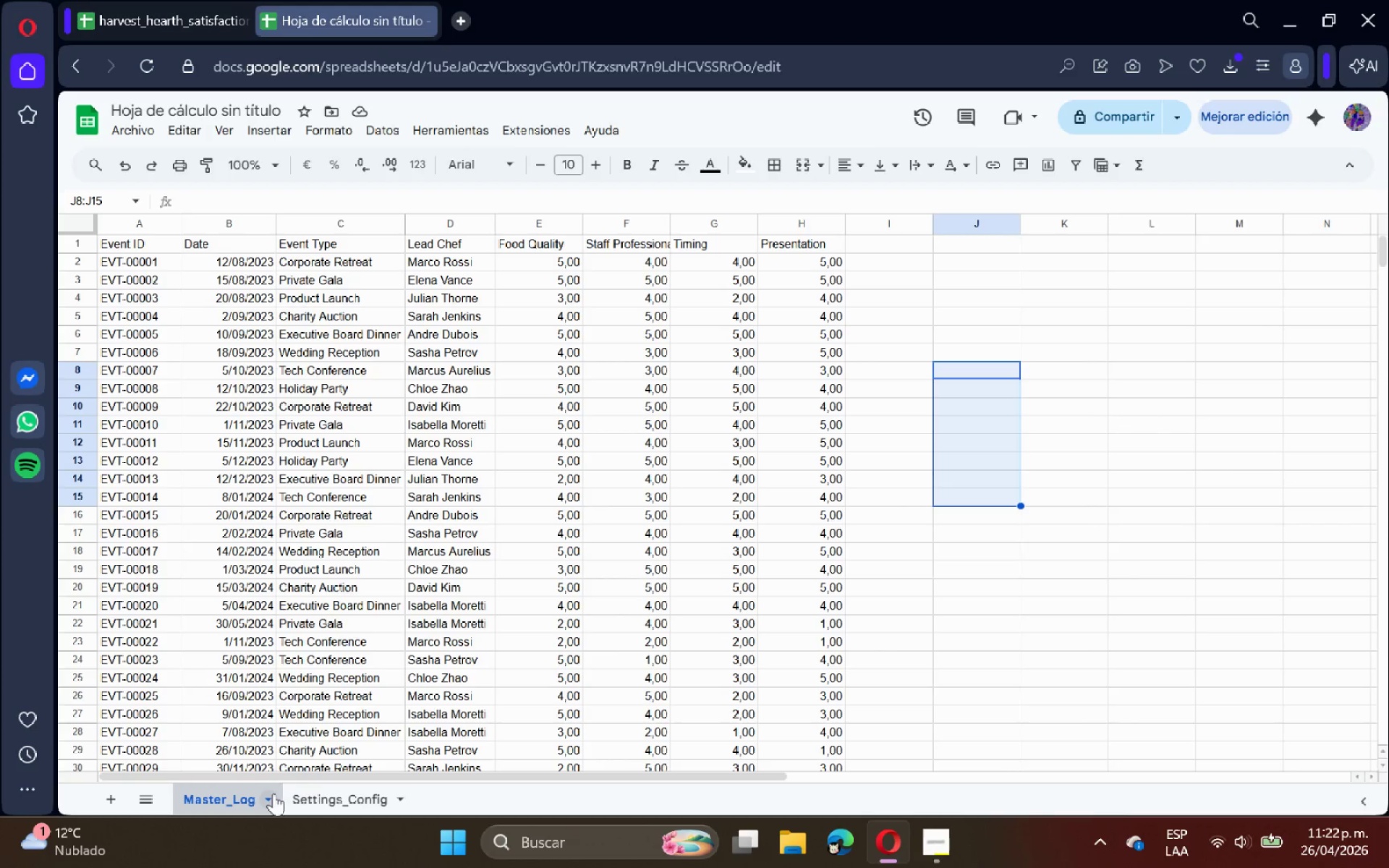 
left_click([297, 794])
 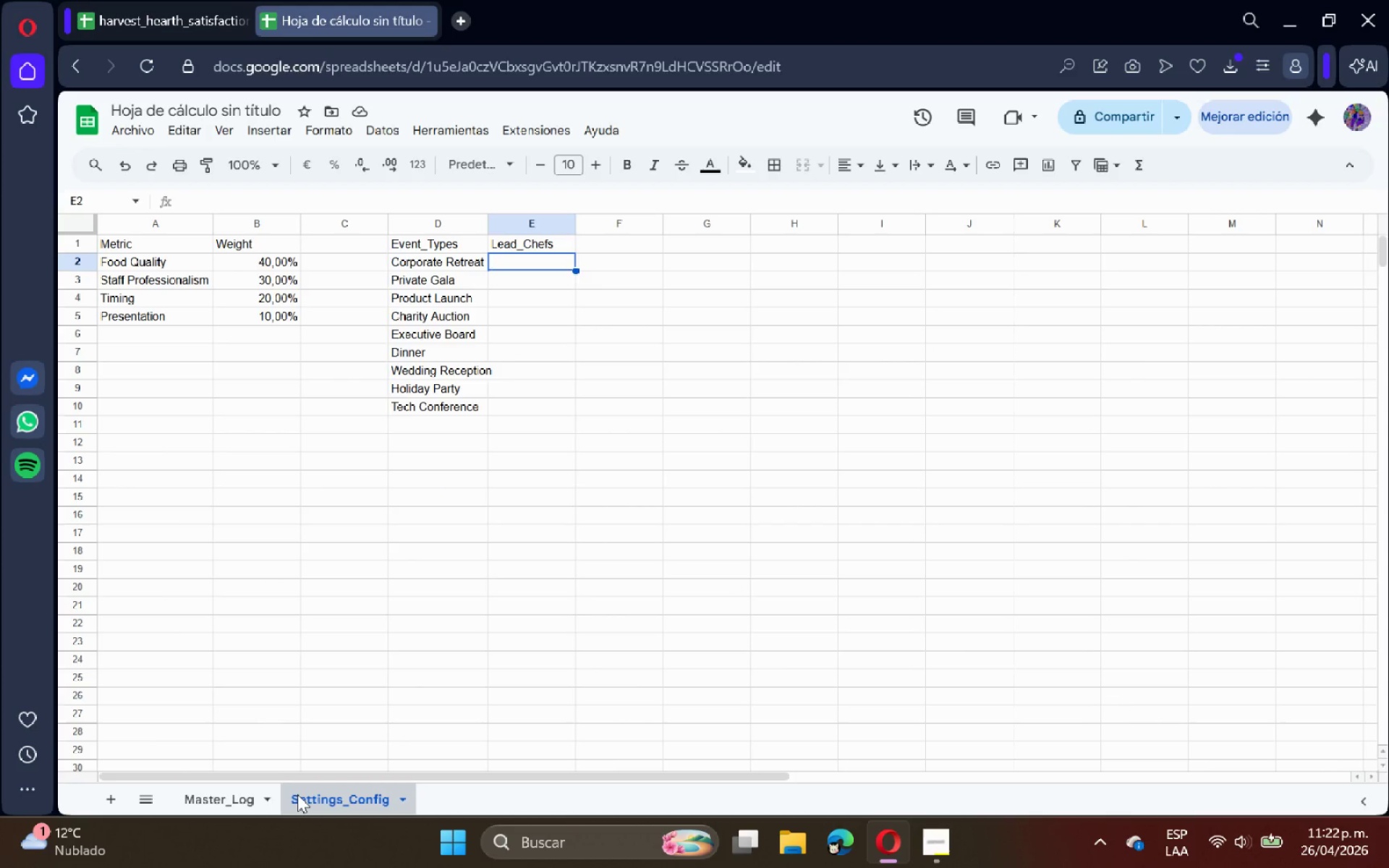 
type(Marco)
 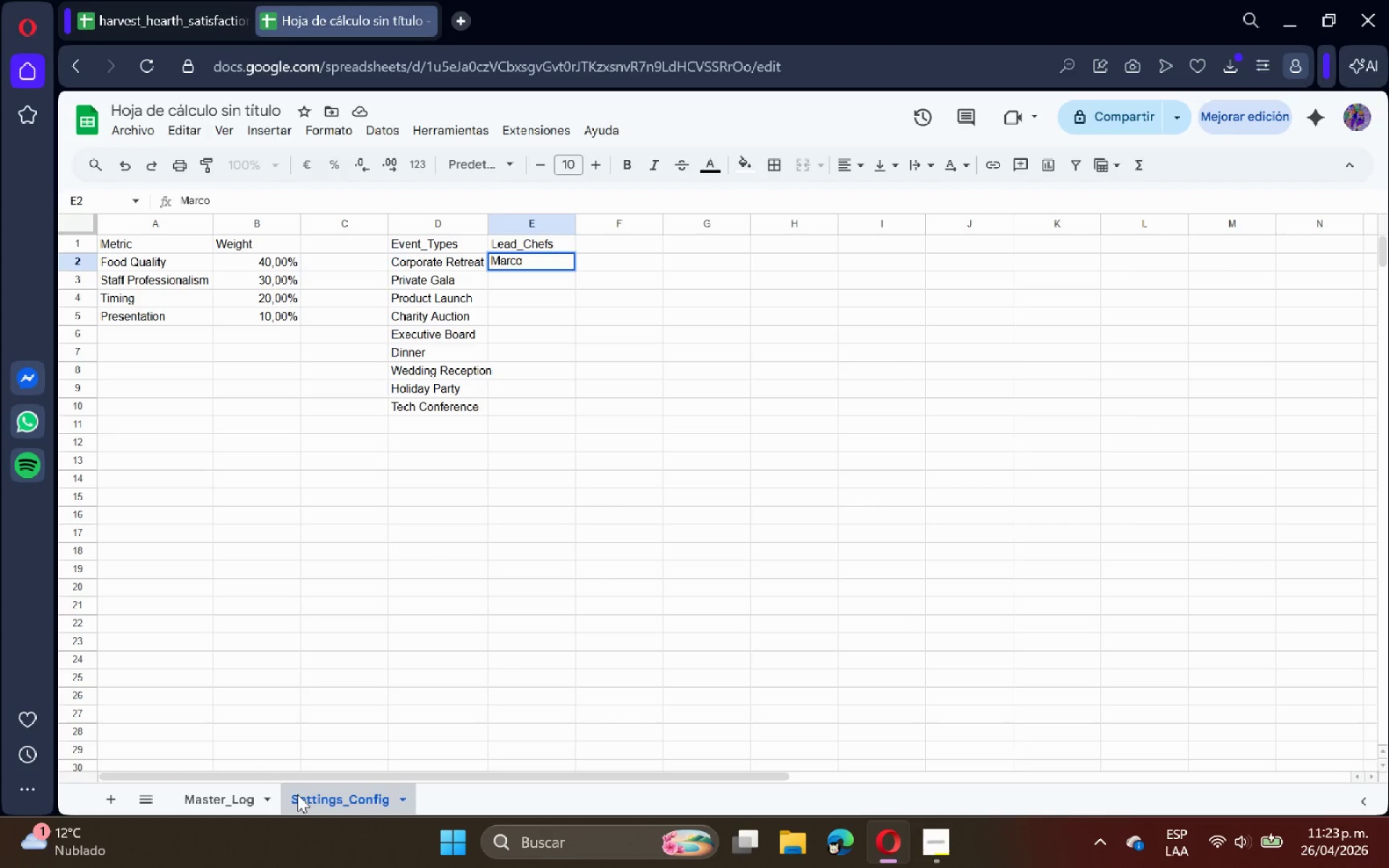 
wait(15.22)
 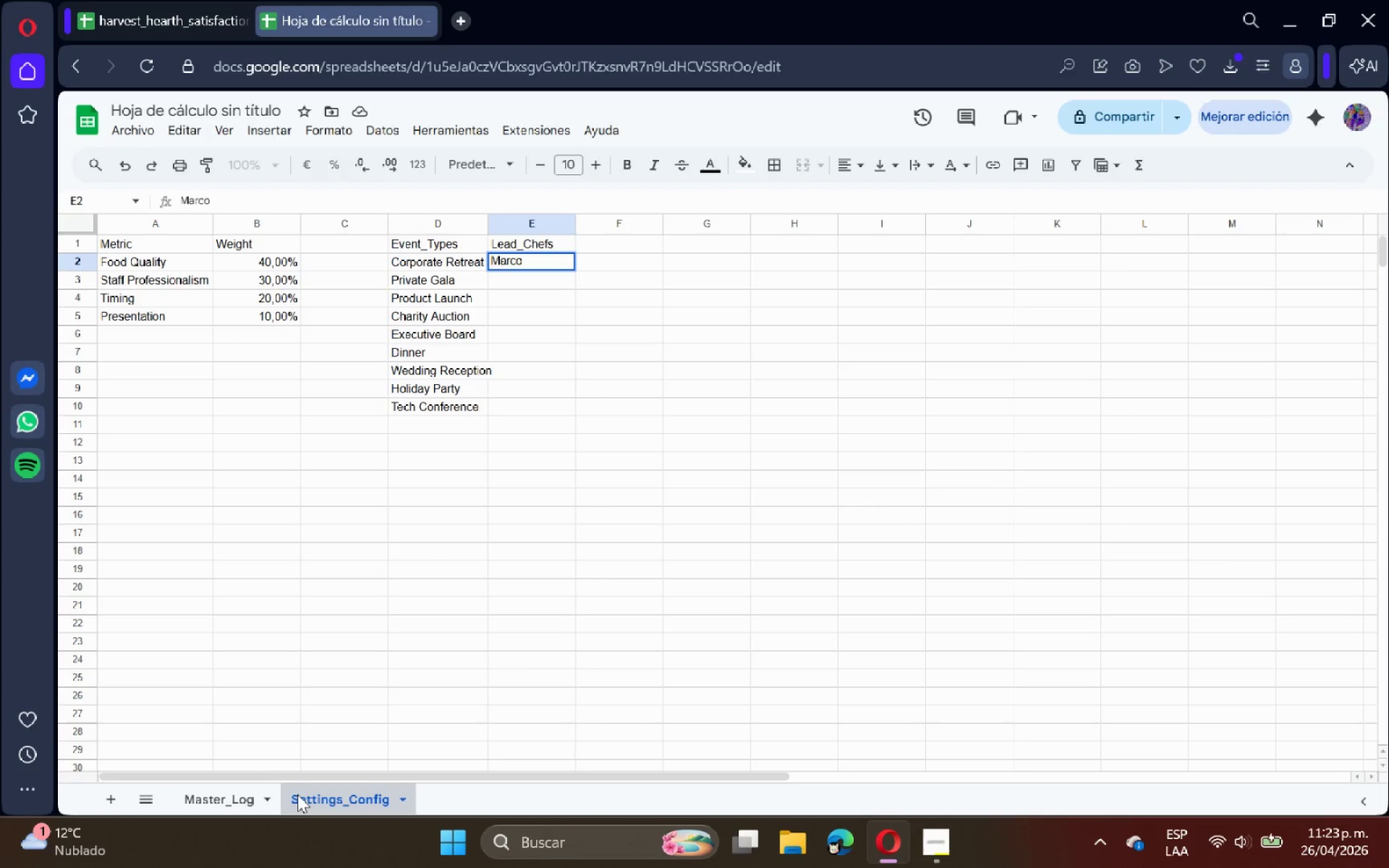 
type( Rossi)
 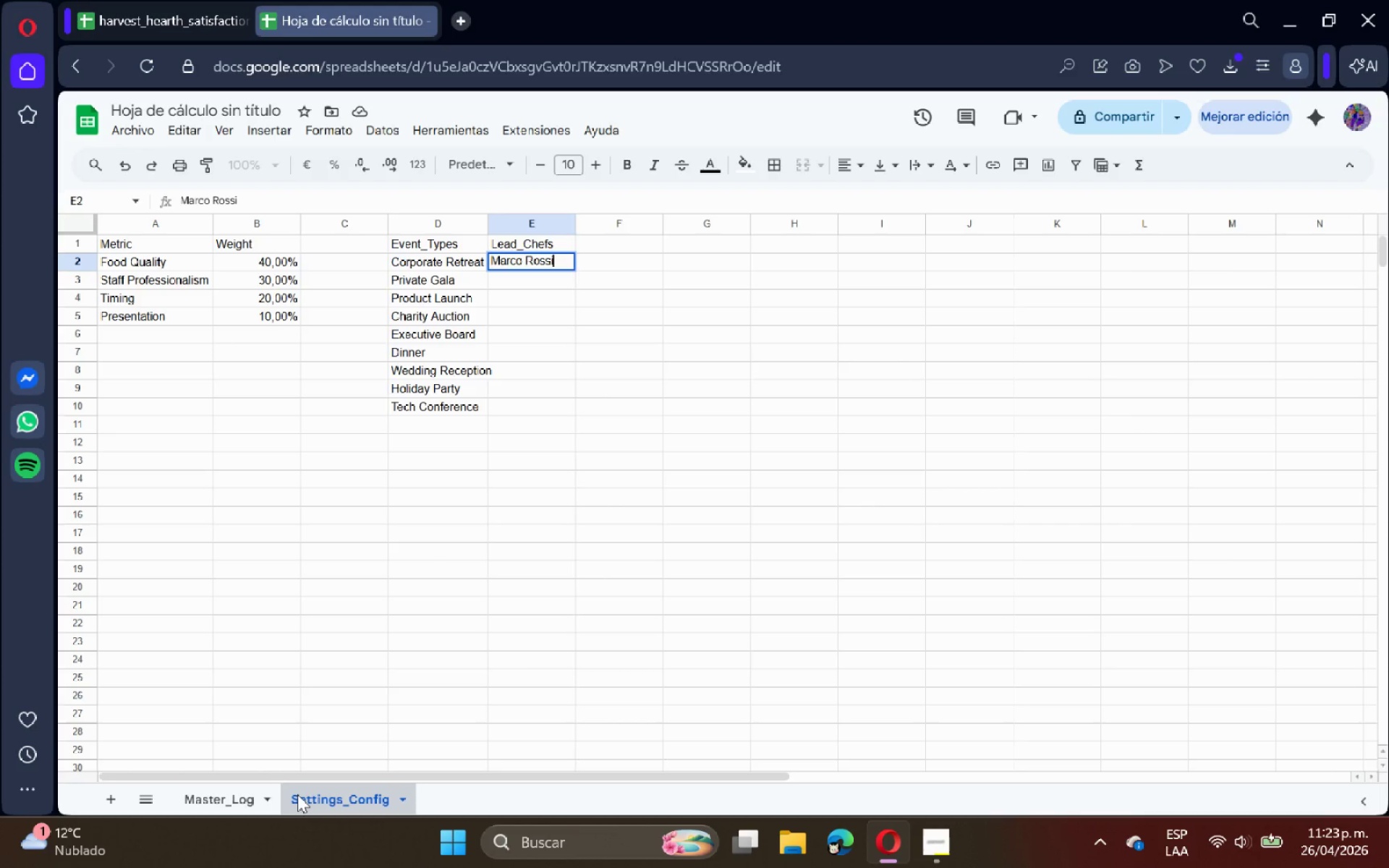 
key(Enter)
 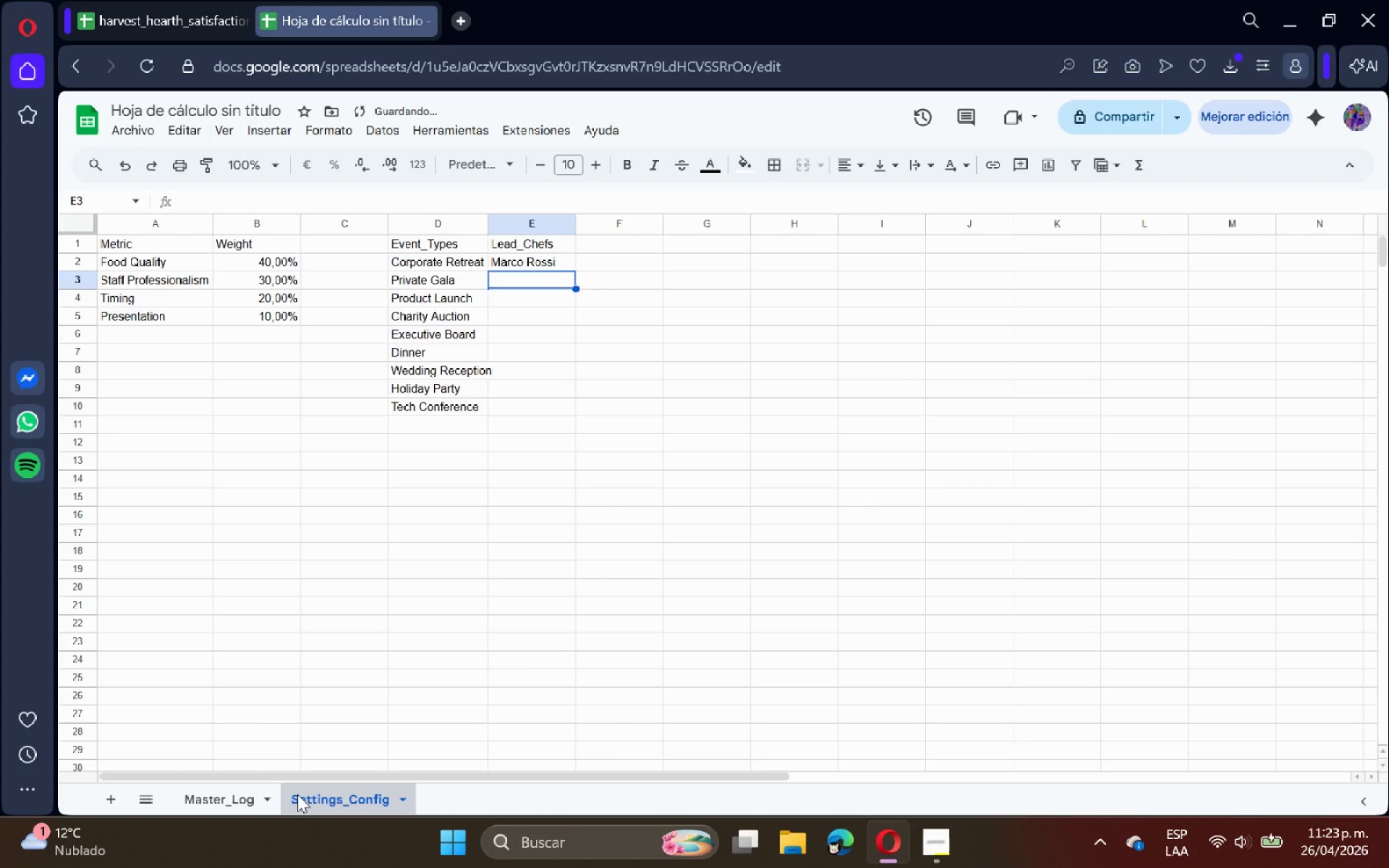 
type(Elena Vance)
 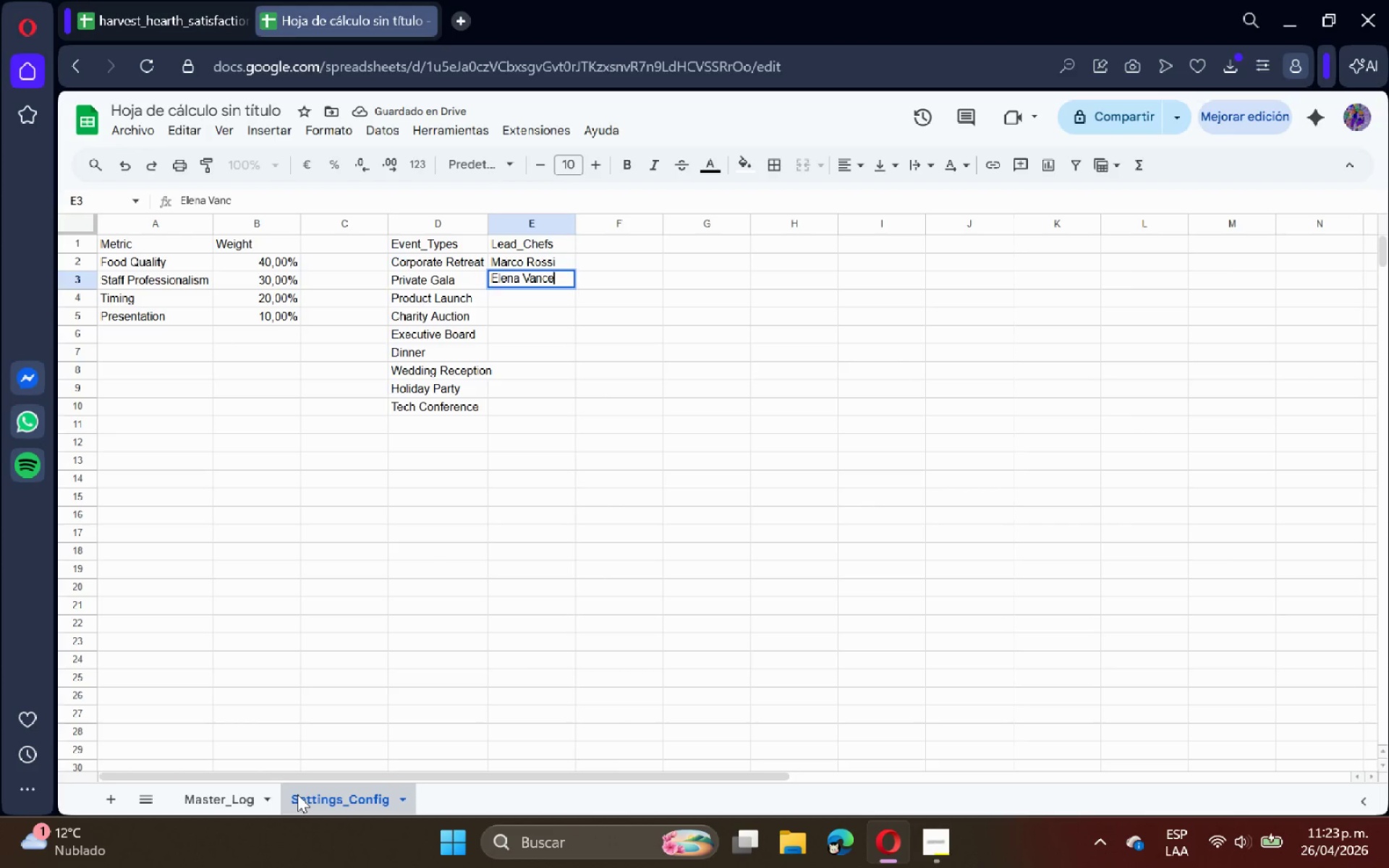 
key(Enter)
 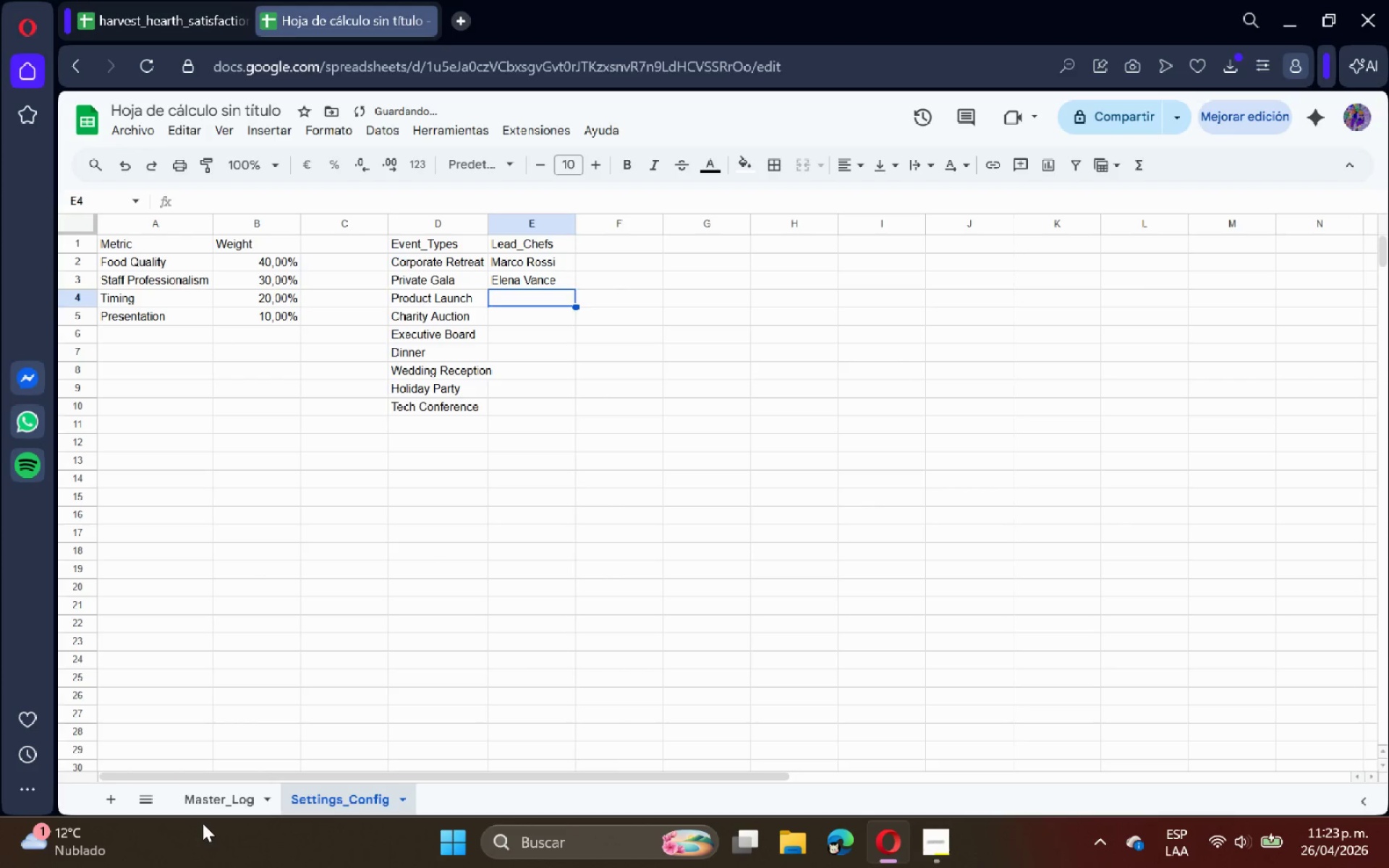 
left_click([218, 814])
 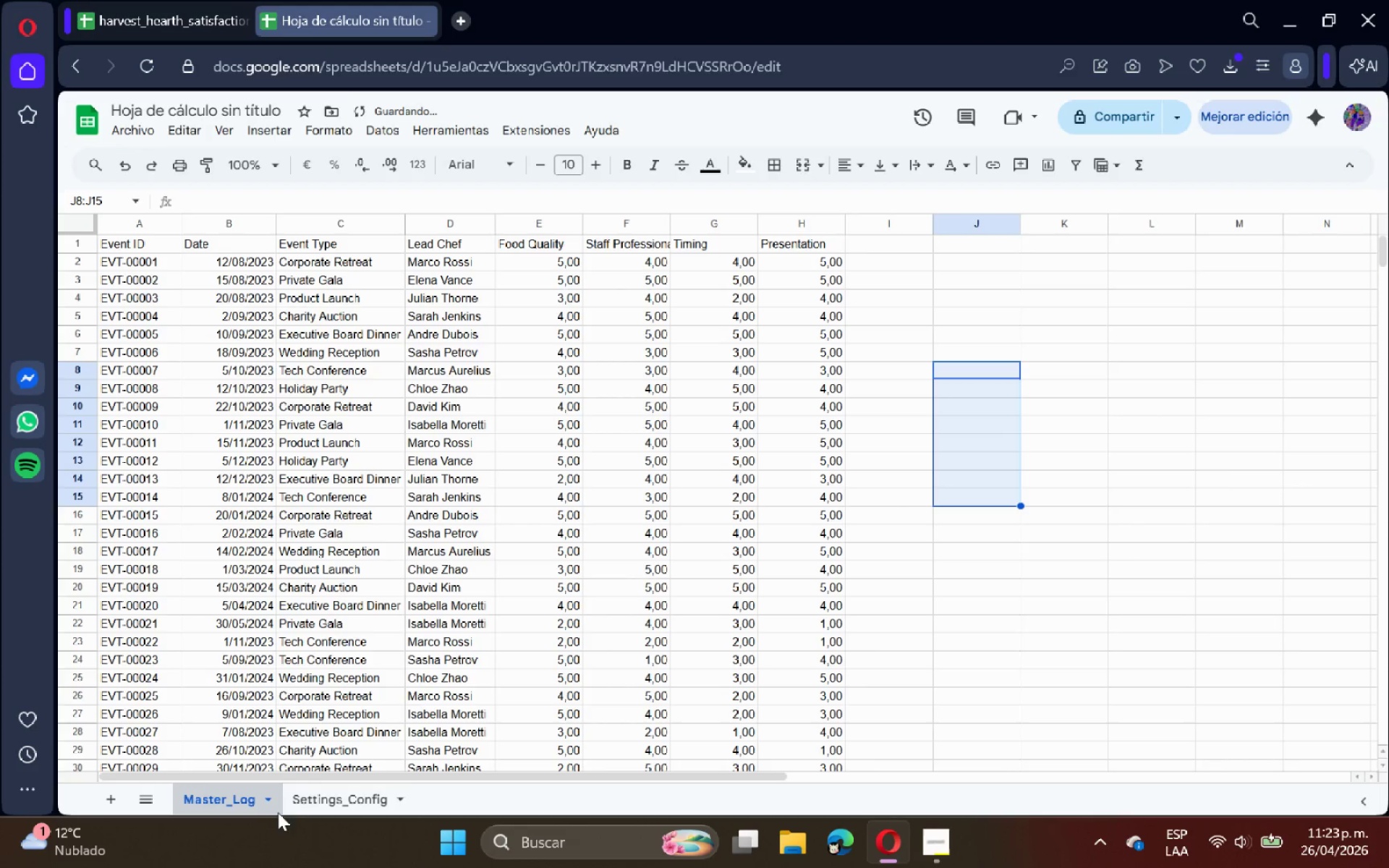 
left_click([305, 809])
 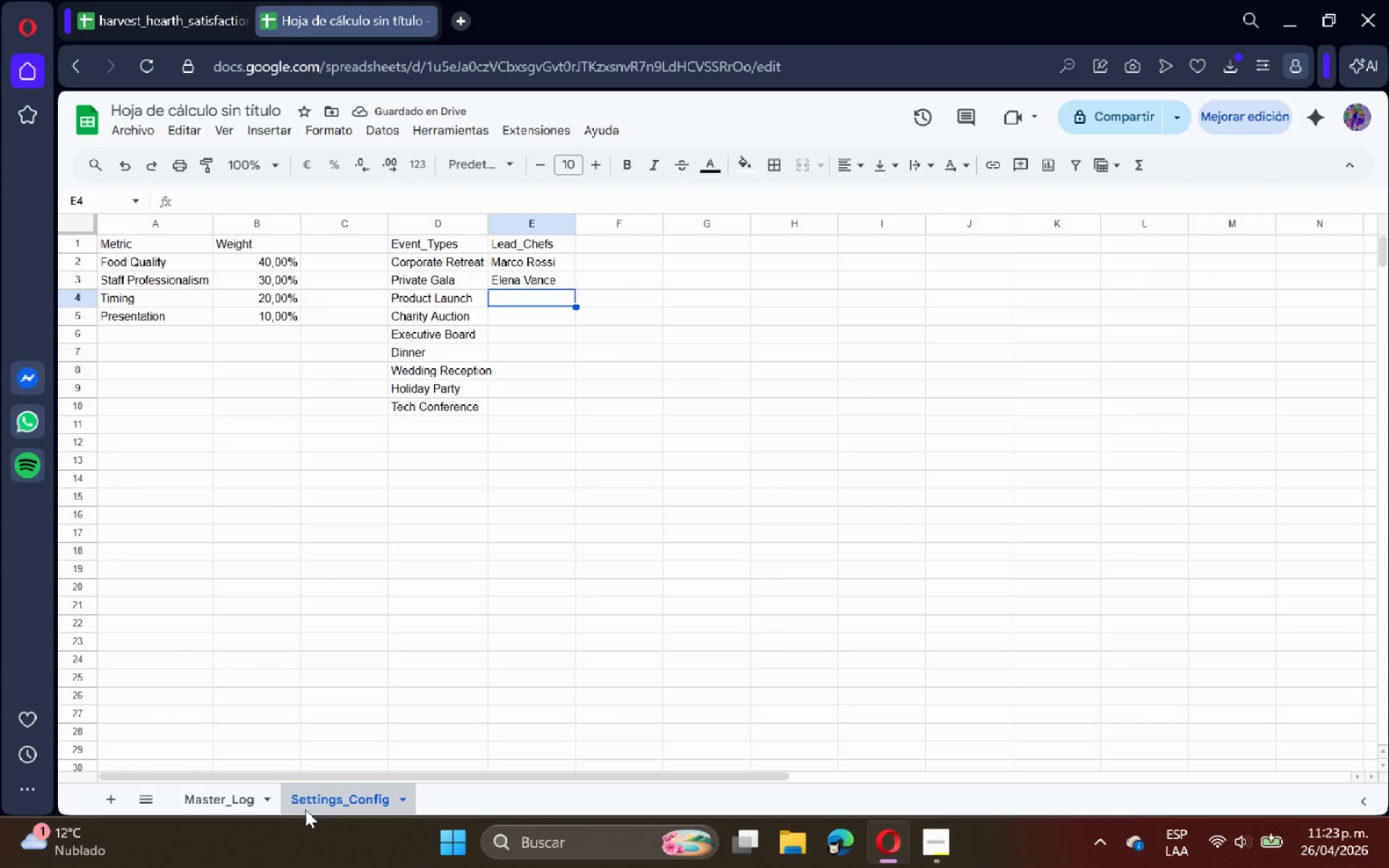 
type(Julian Thorne)
 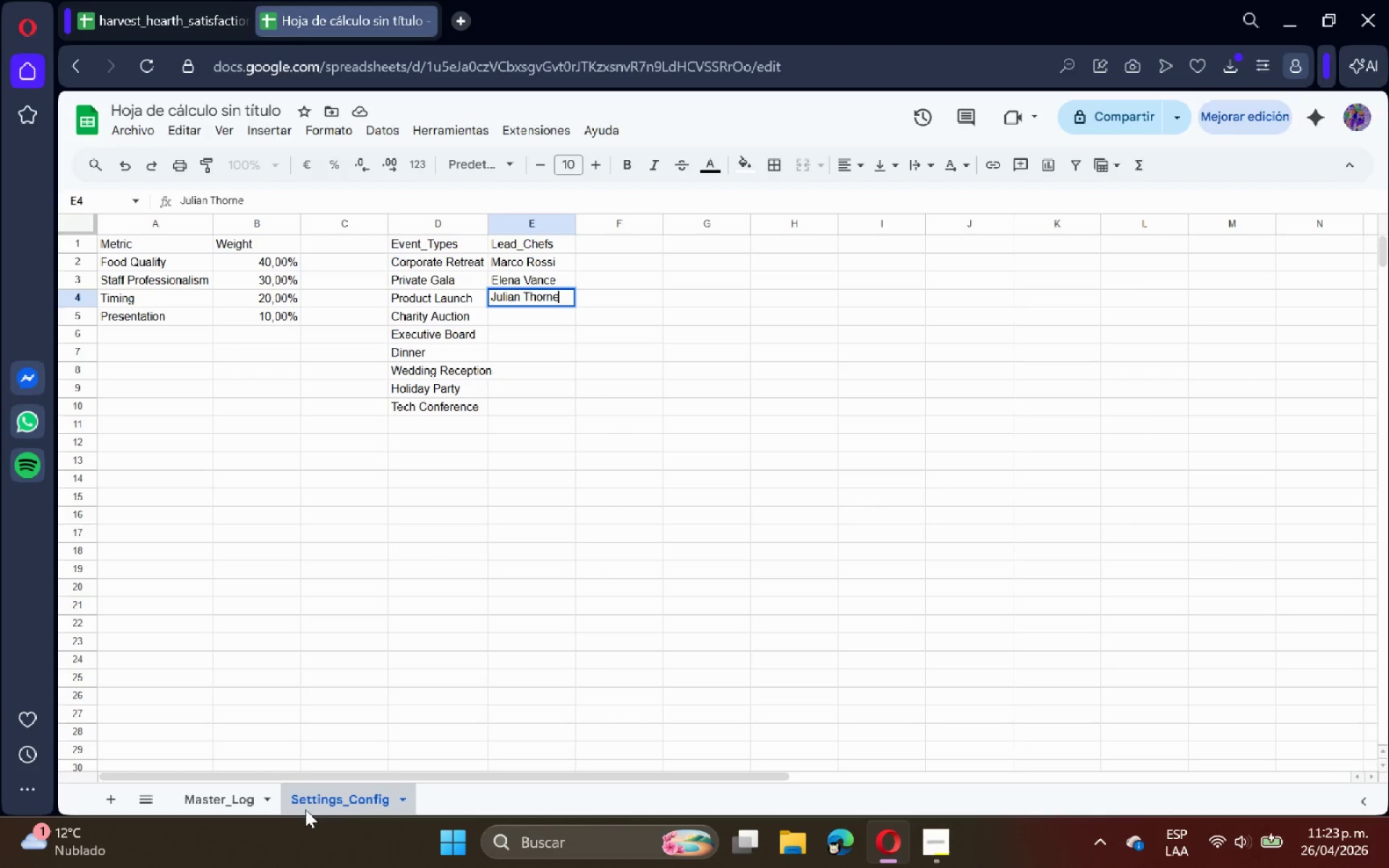 
key(Enter)
 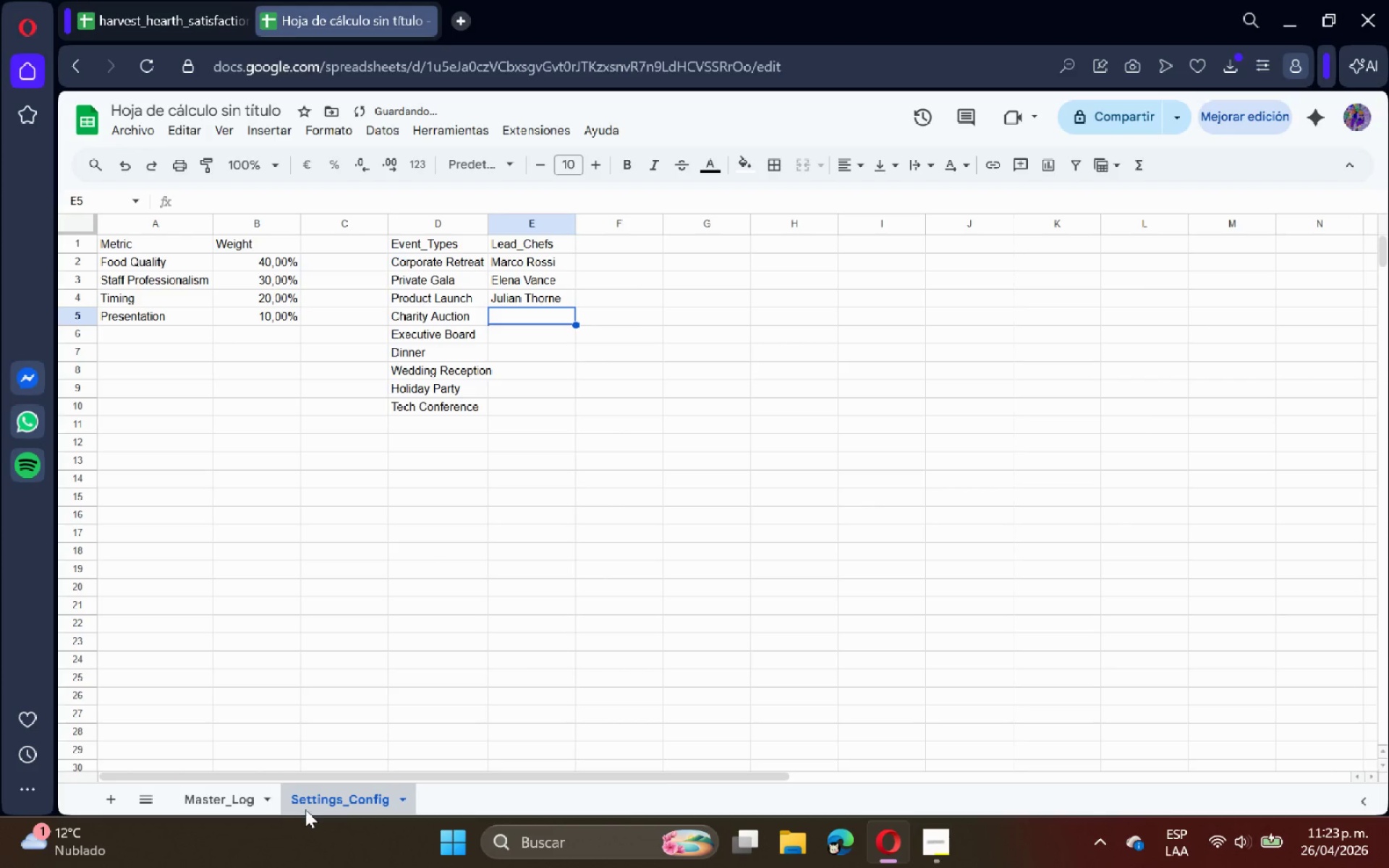 
type(Sarah Jenkins)
 